 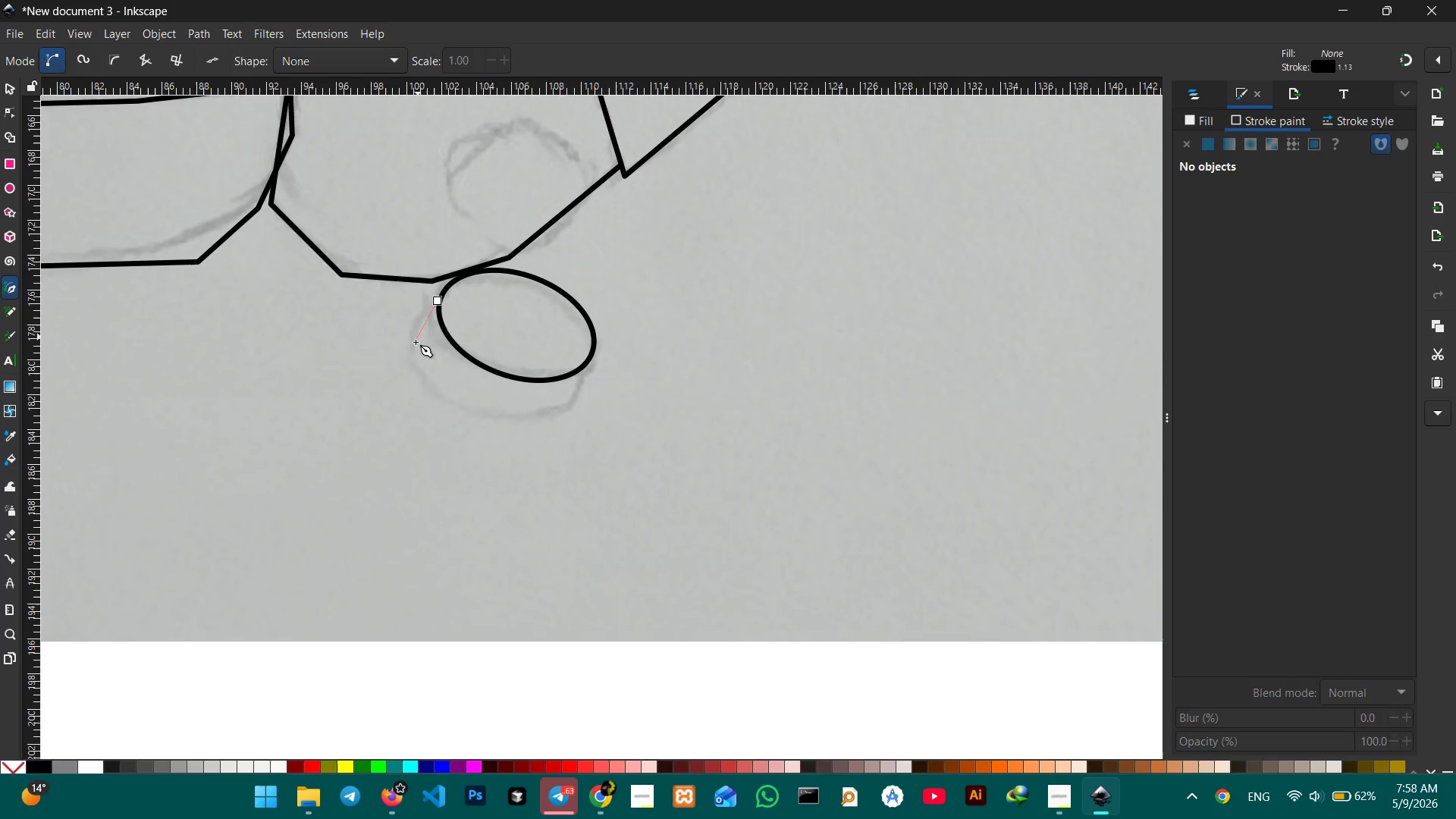 
left_click([412, 357])
 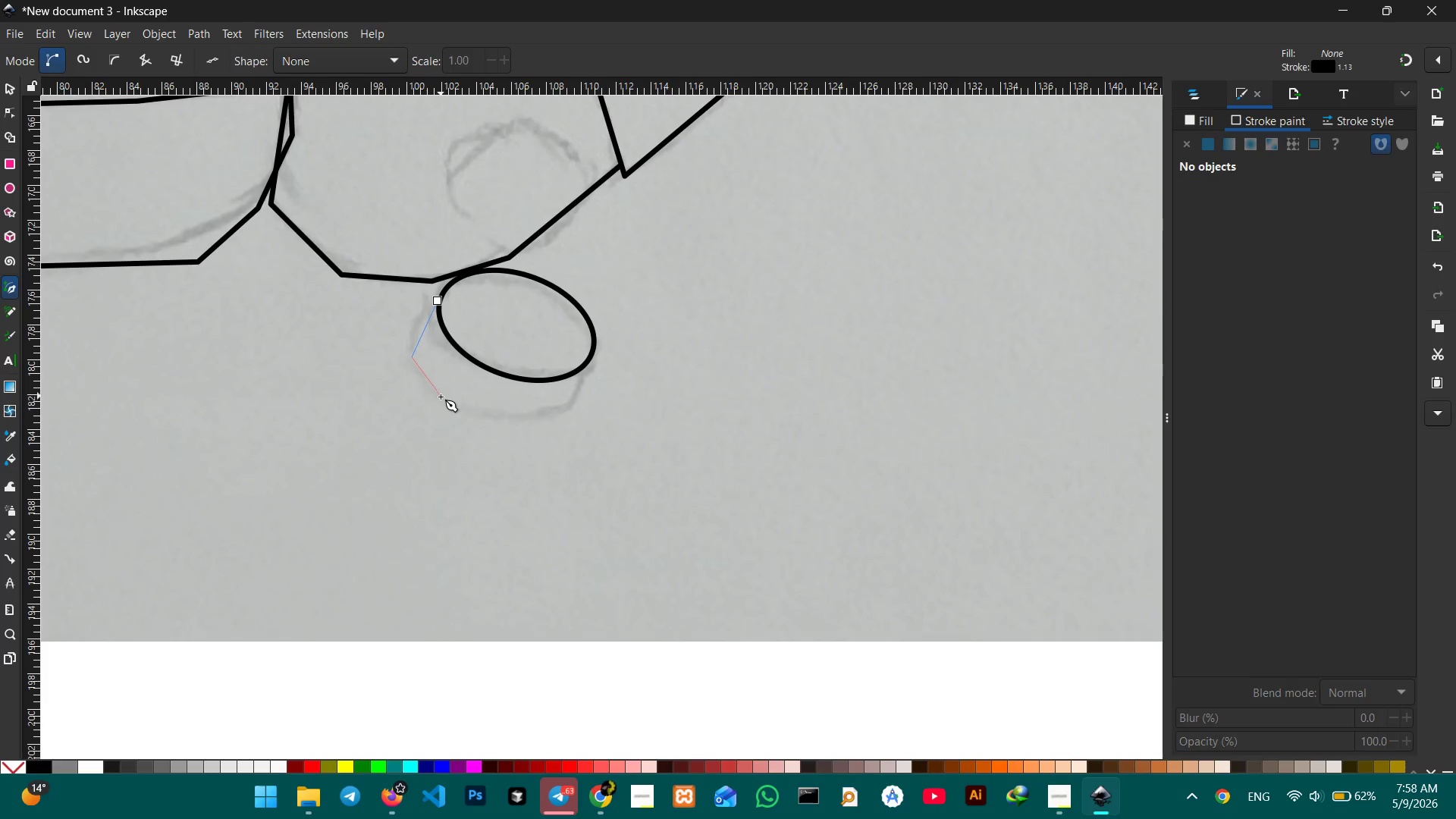 
double_click([441, 397])
 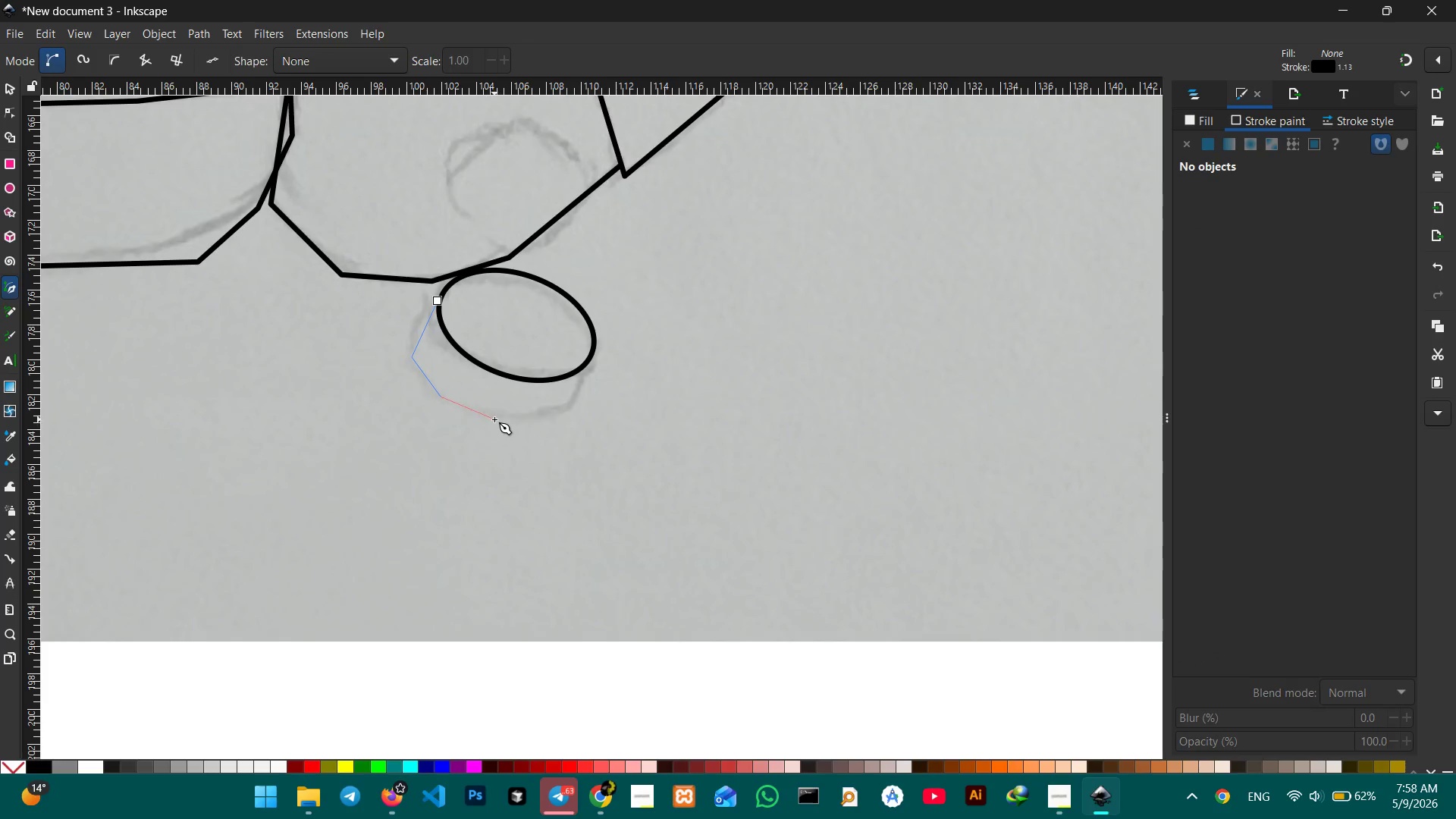 
left_click([494, 419])
 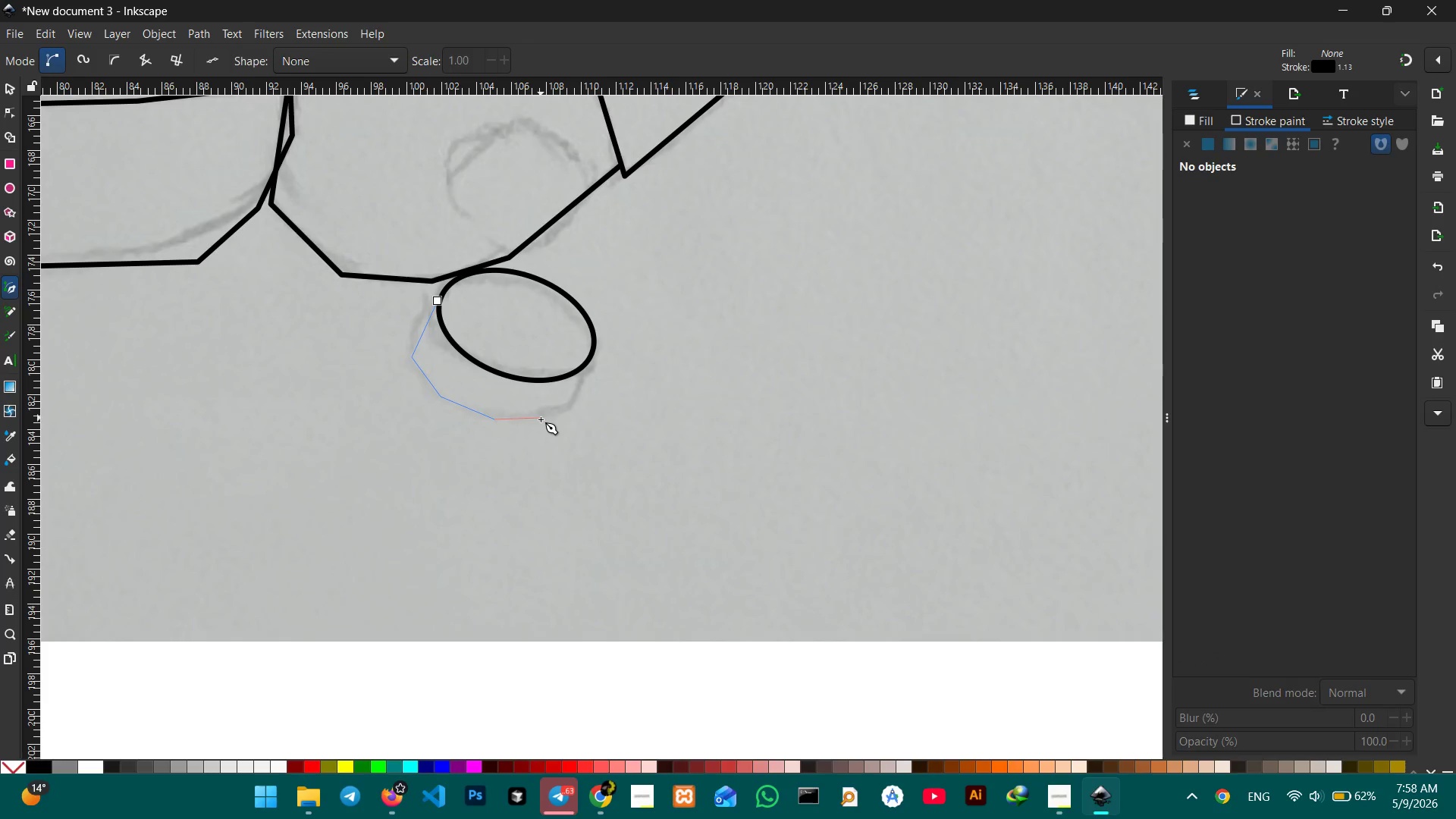 
left_click([541, 419])
 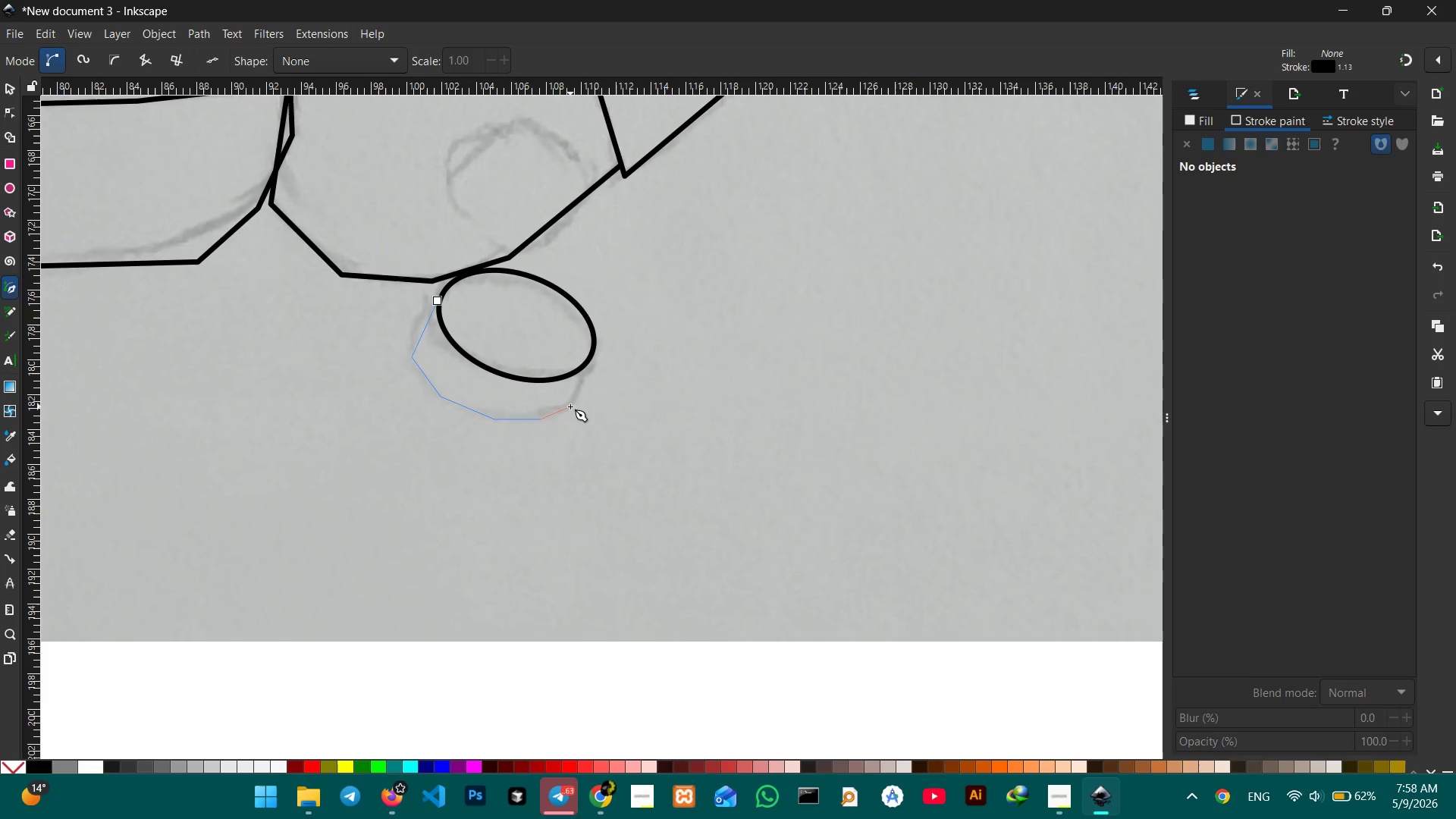 
double_click([570, 406])
 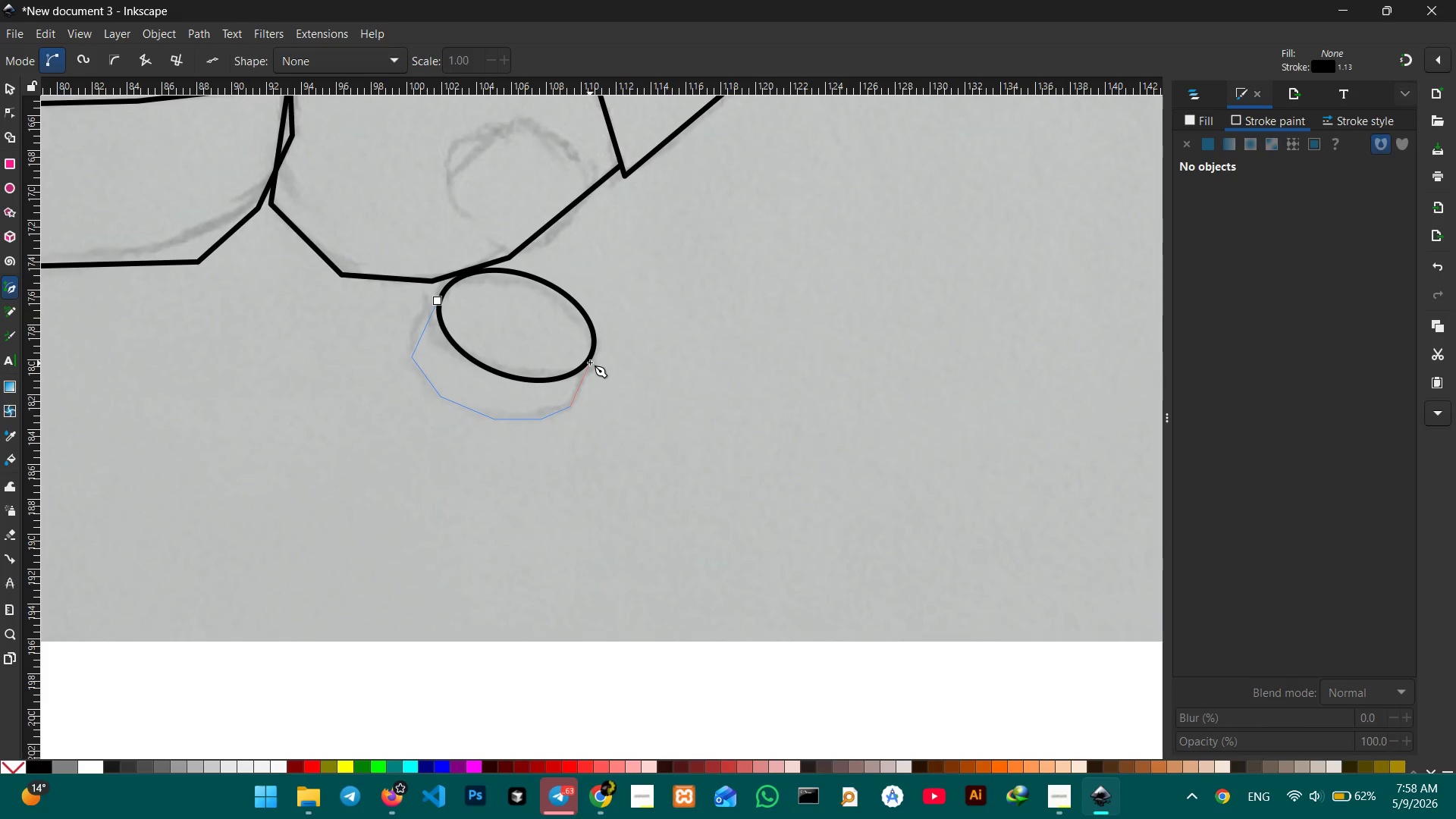 
left_click([590, 362])
 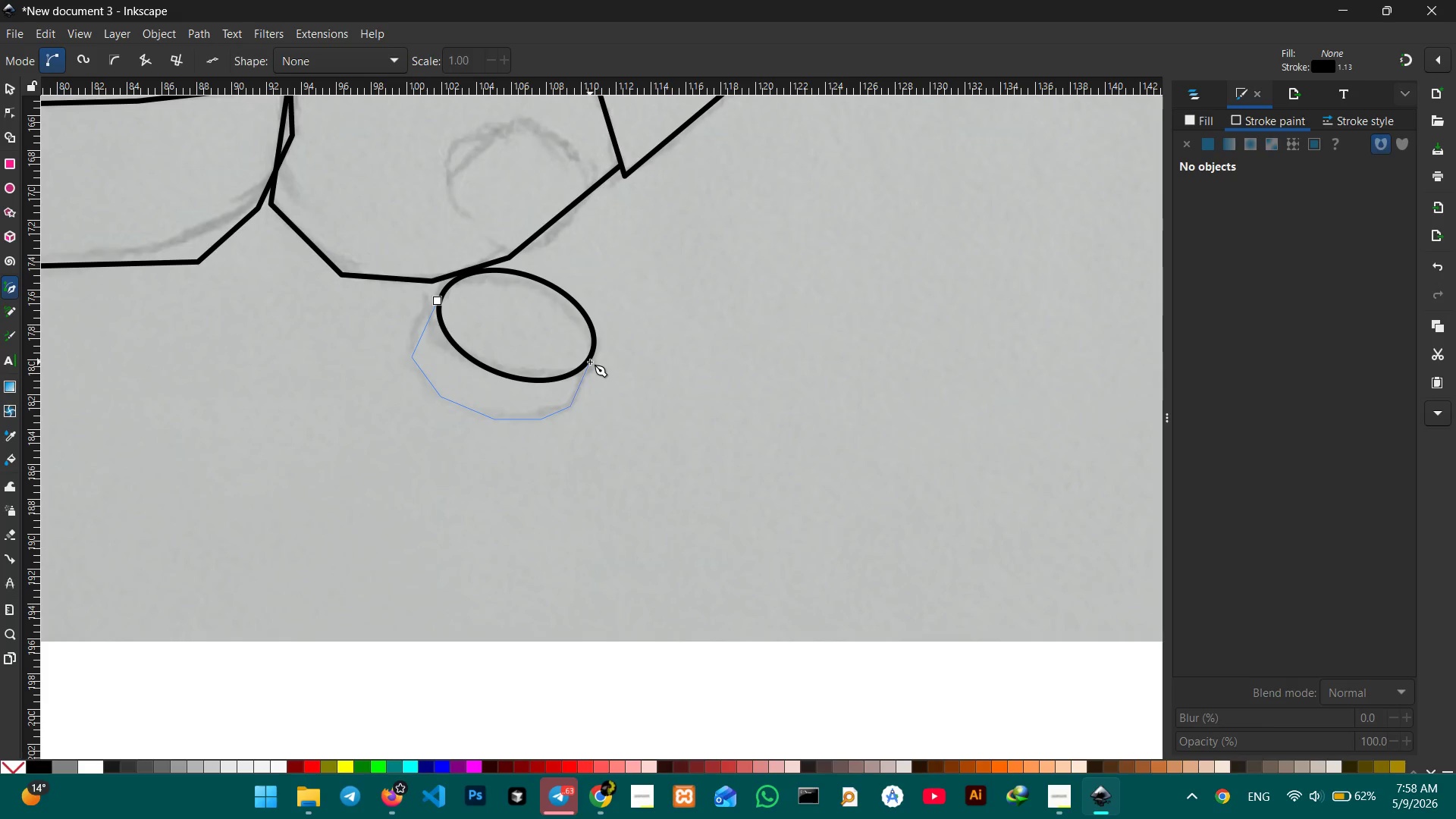 
key(Enter)
 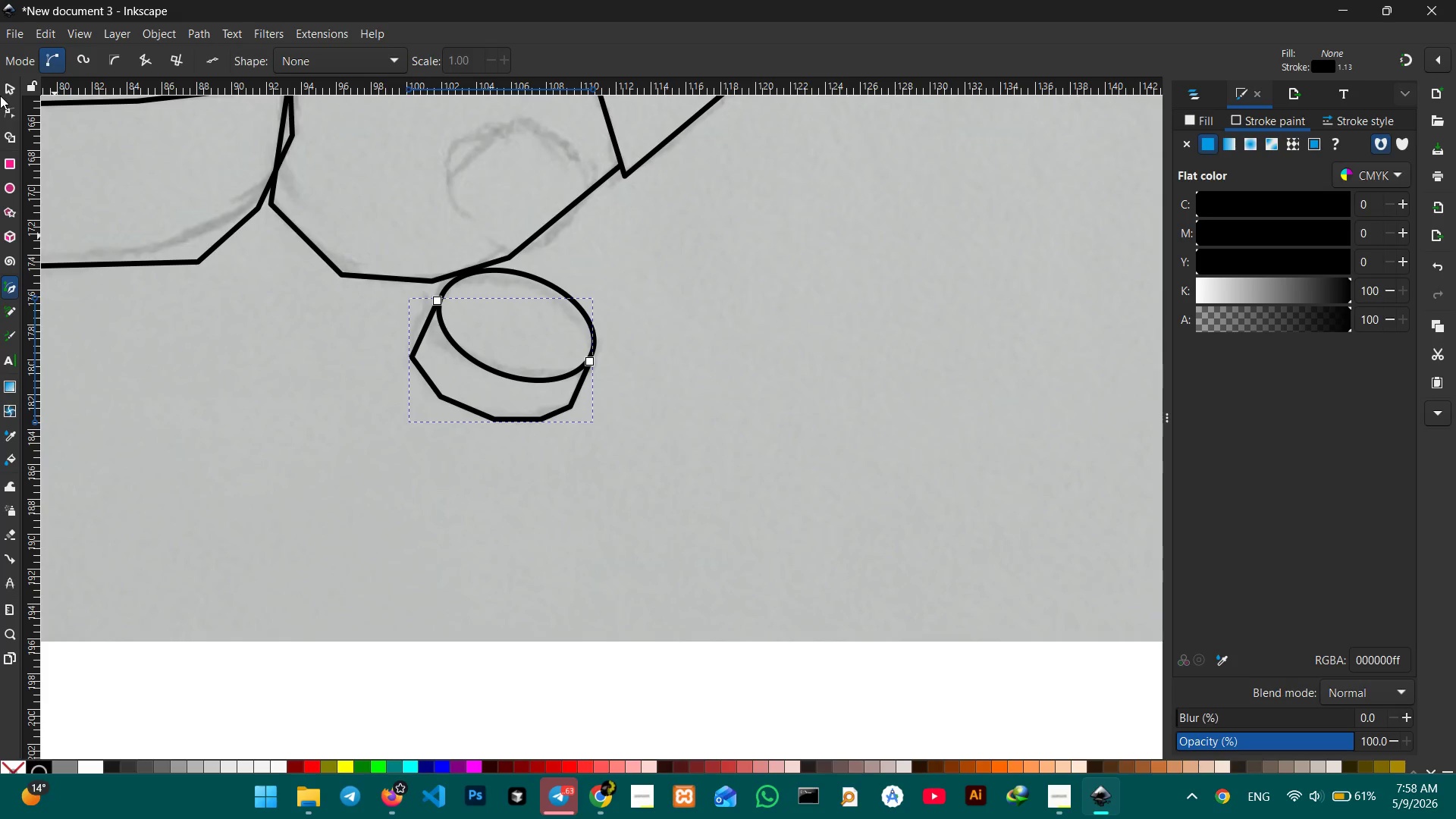 
left_click([11, 86])
 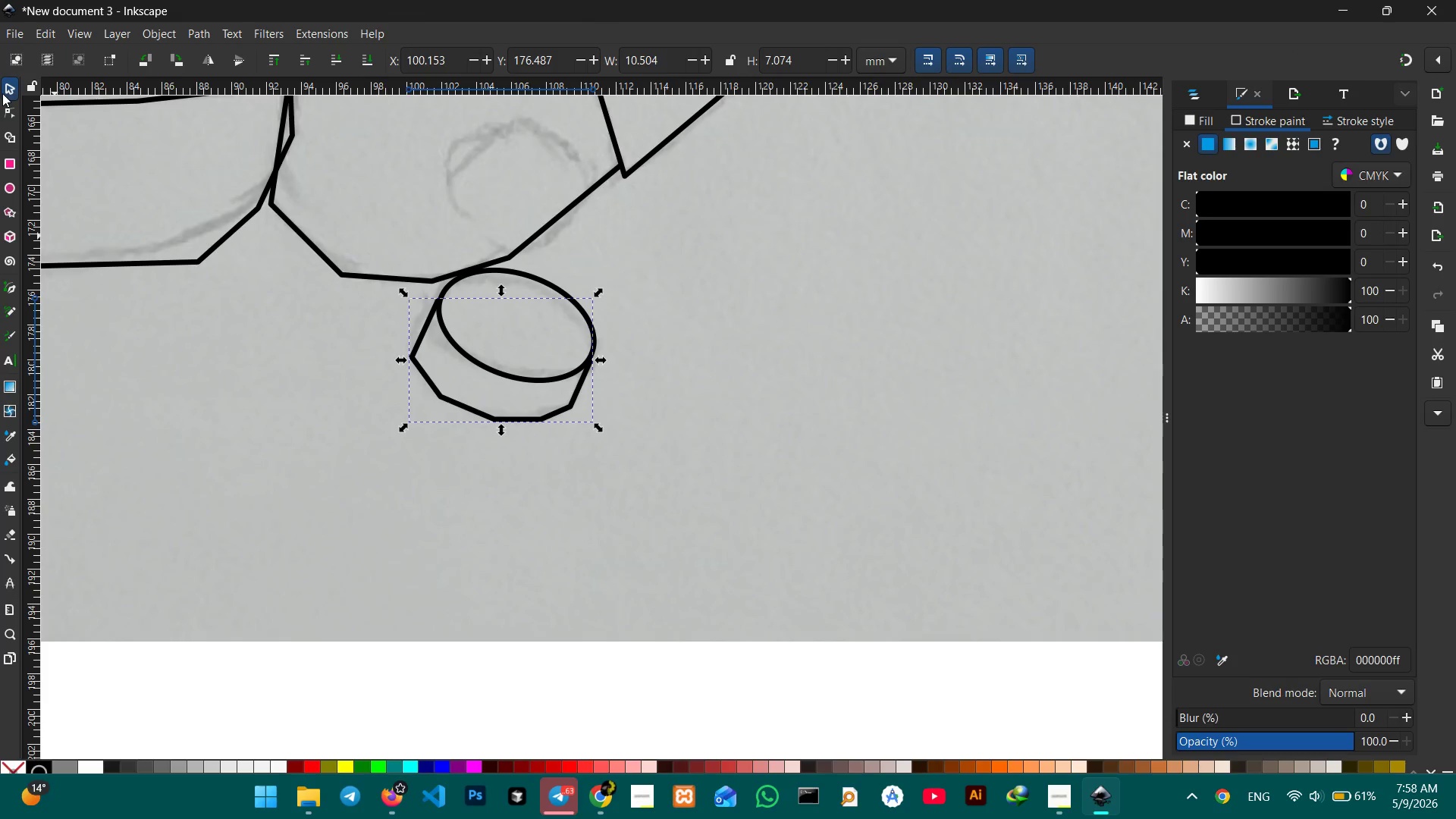 
mouse_move([19, 116])
 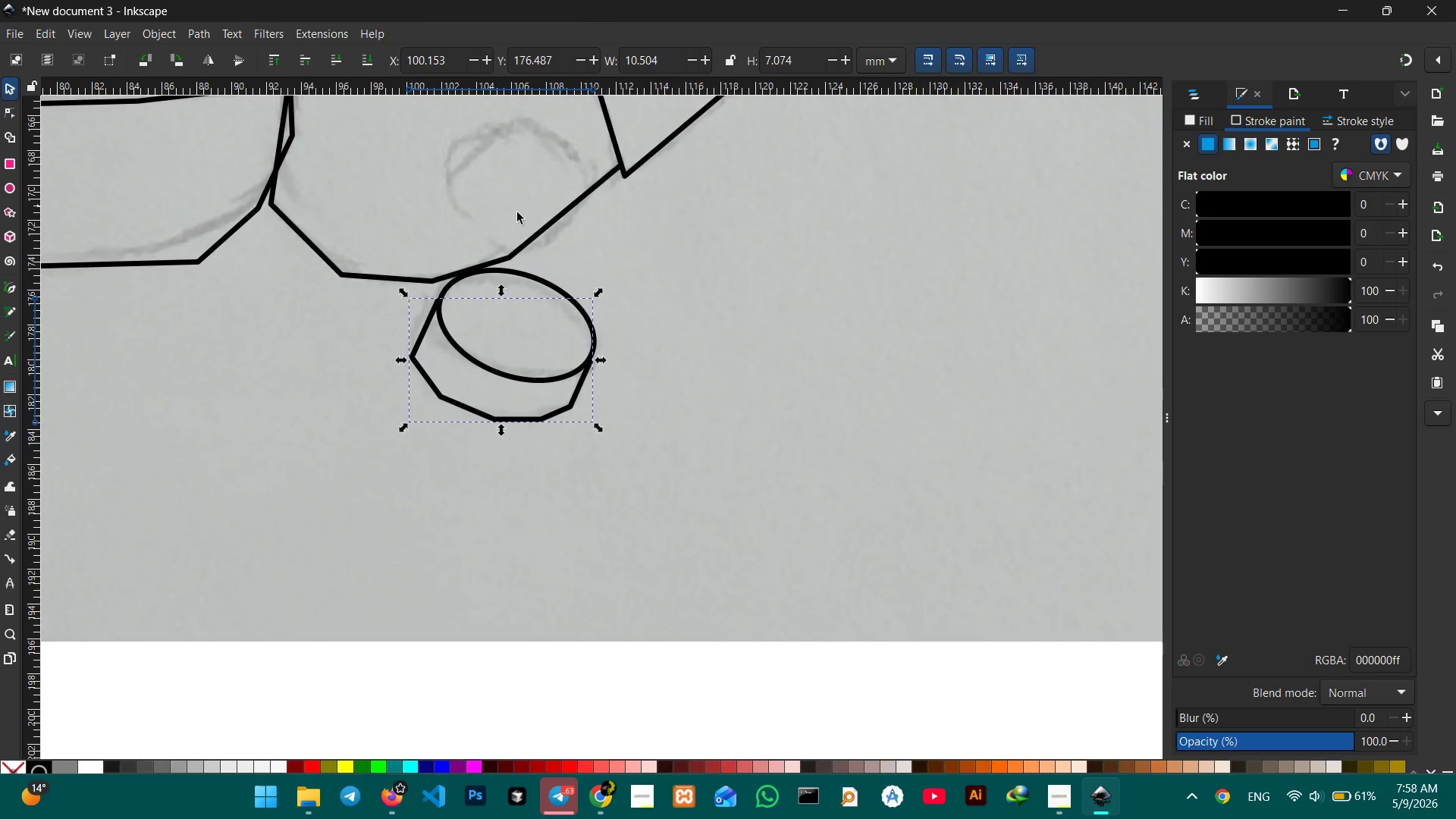 
hold_key(key=ControlLeft, duration=0.41)
scroll: coordinate [555, 255], scroll_direction: up, amount: 3.0
 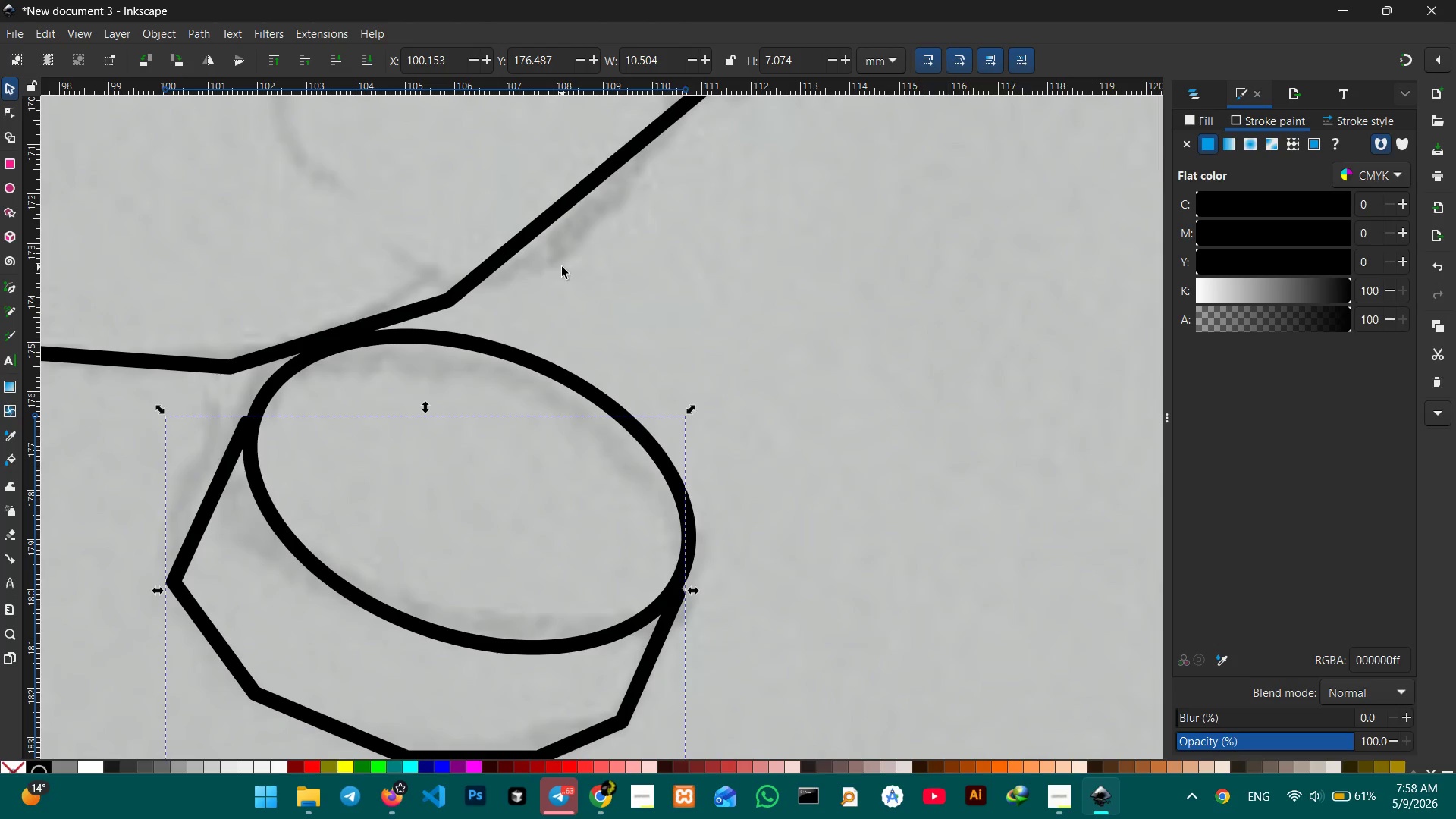 
scroll: coordinate [566, 256], scroll_direction: down, amount: 4.0
 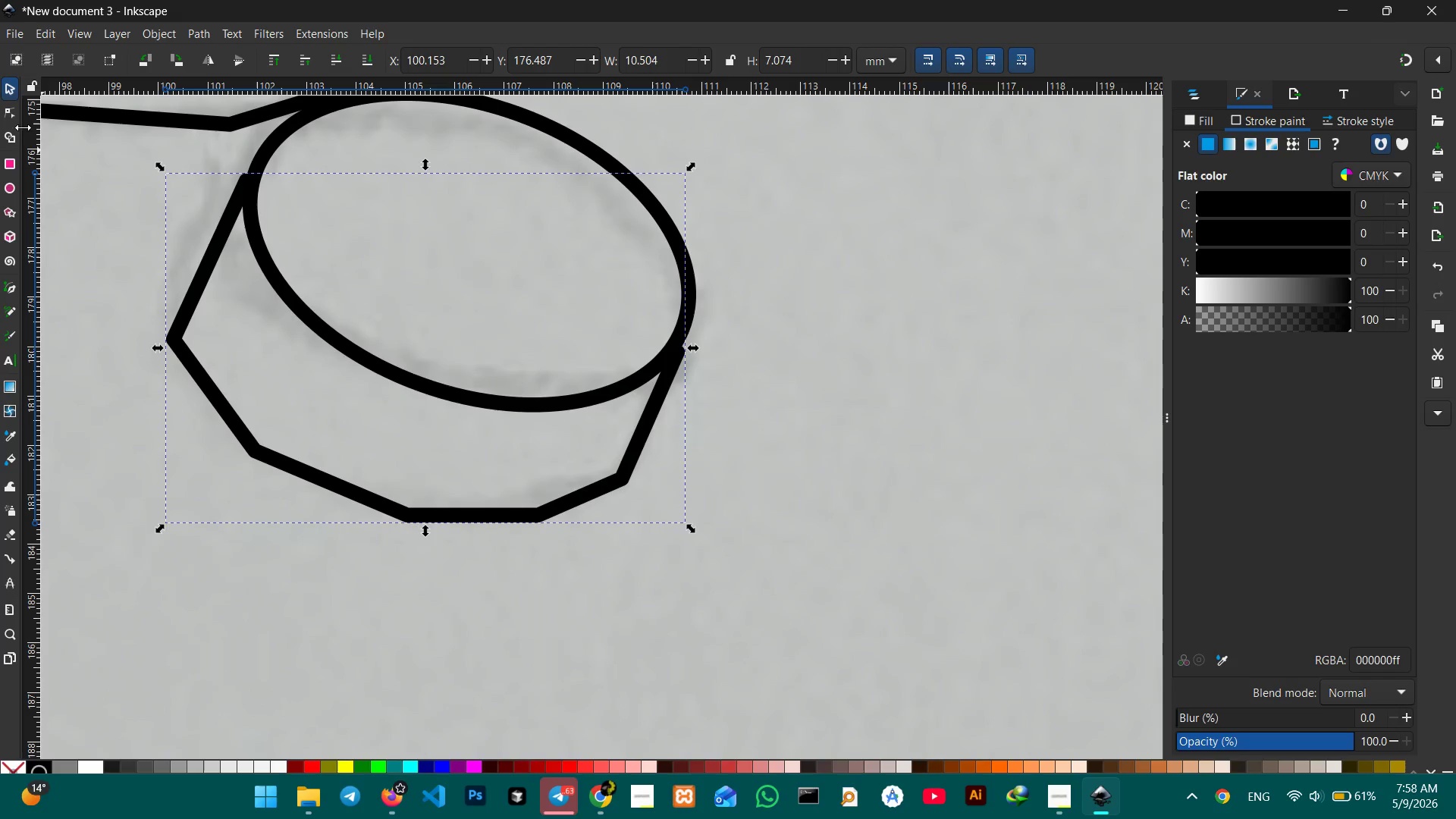 
left_click([11, 116])
 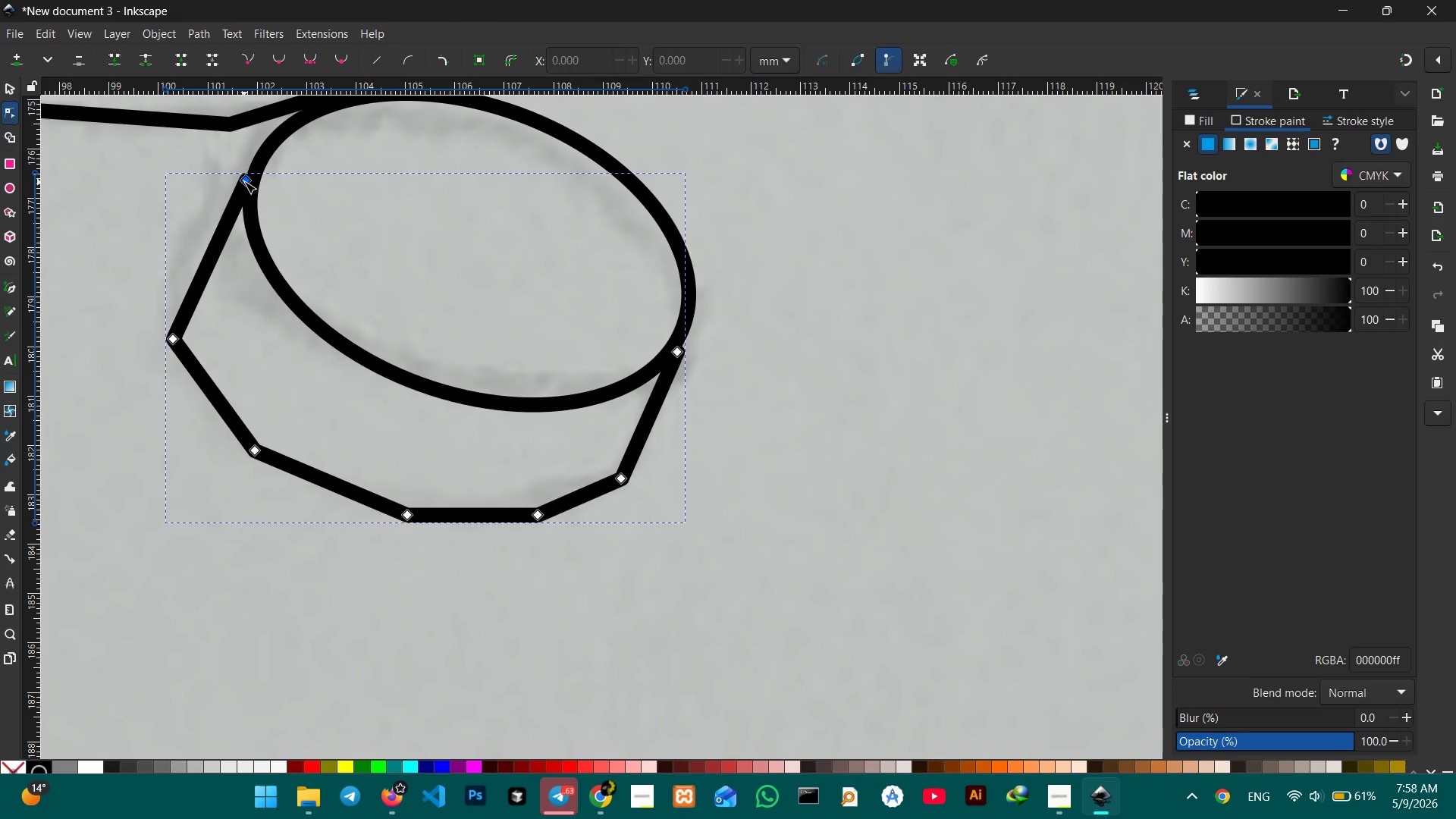 
left_click_drag(start_coordinate=[248, 181], to_coordinate=[254, 168])
 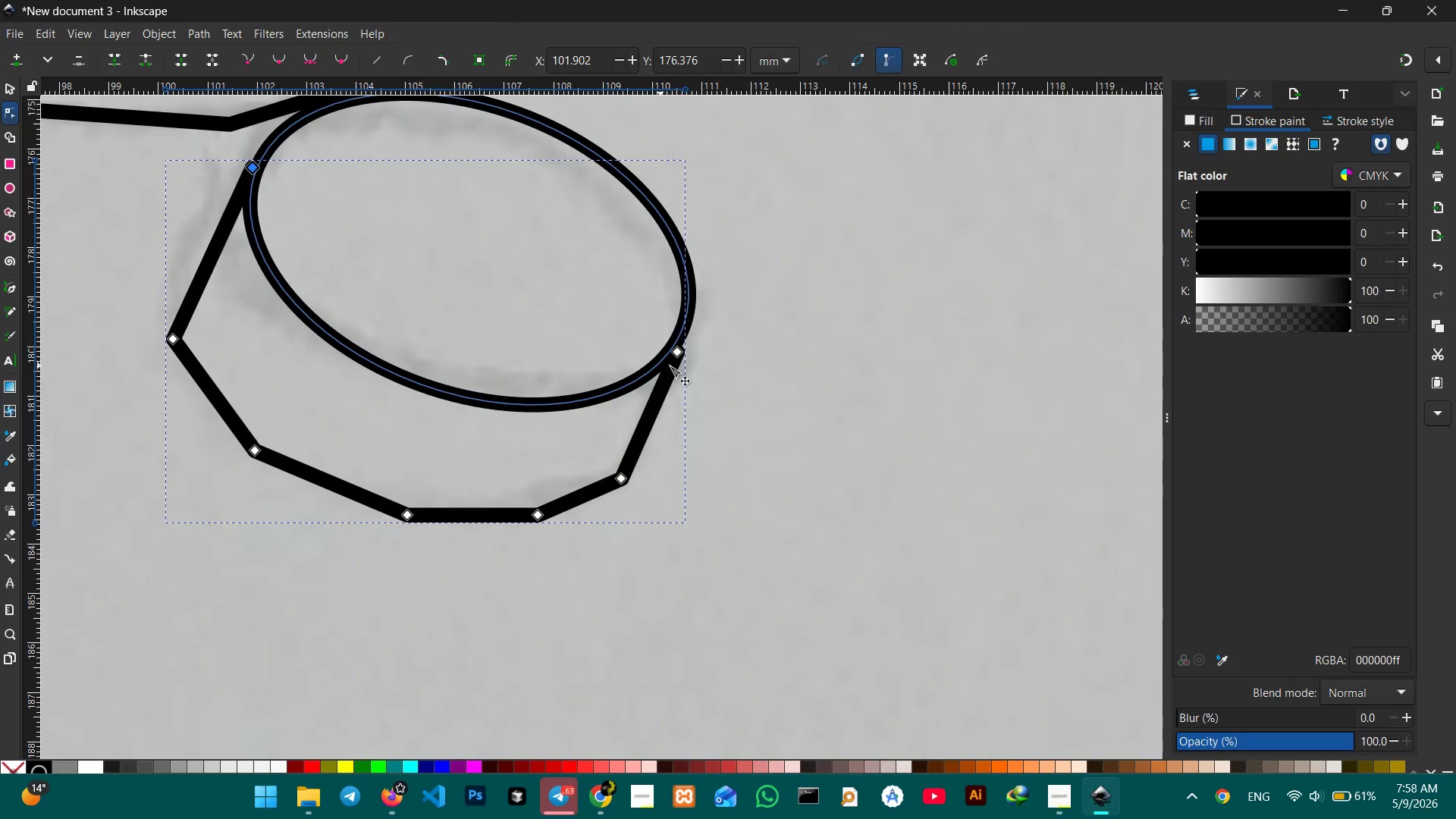 
left_click_drag(start_coordinate=[677, 354], to_coordinate=[671, 353])
 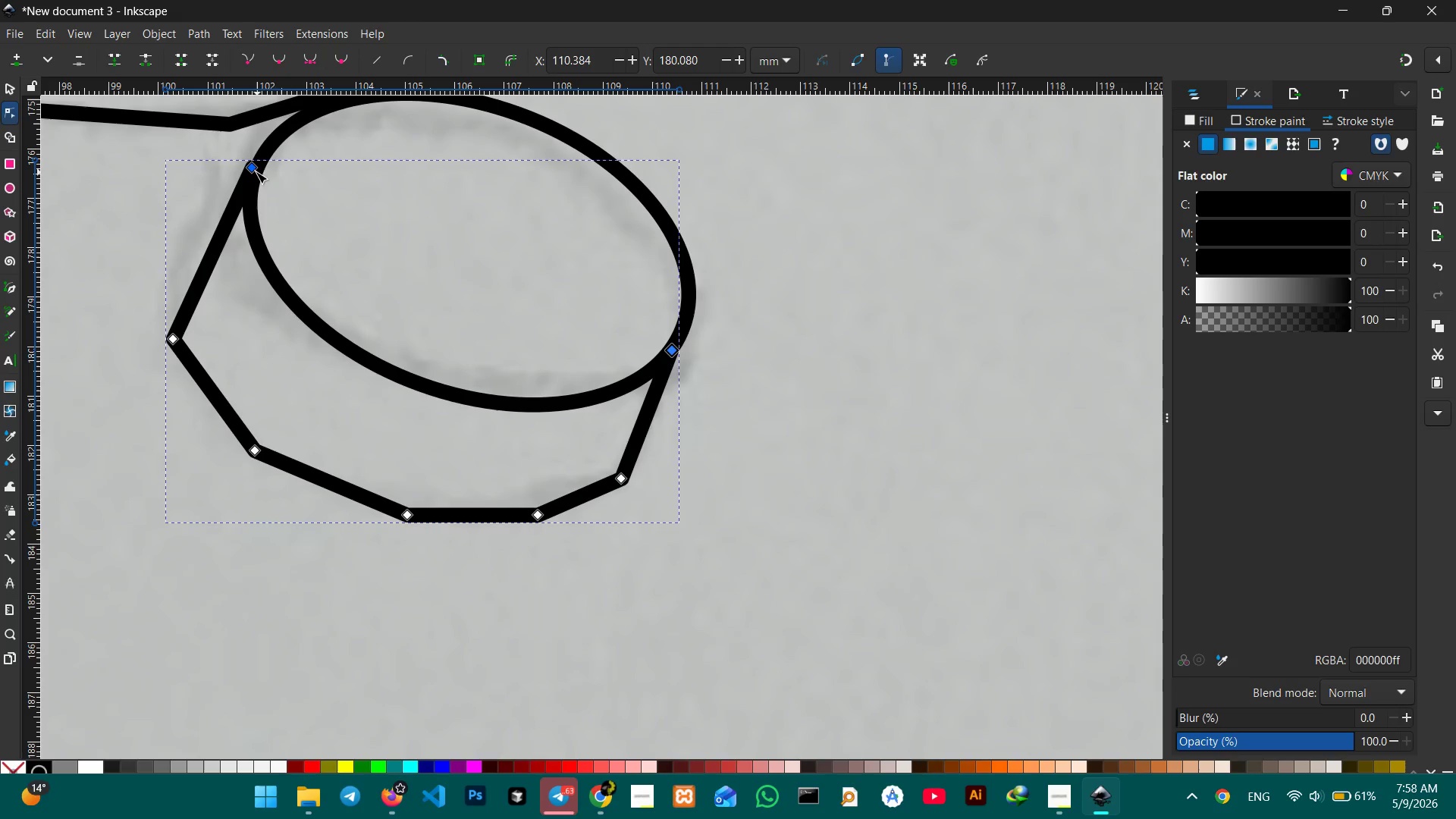 
left_click_drag(start_coordinate=[254, 171], to_coordinate=[256, 177])
 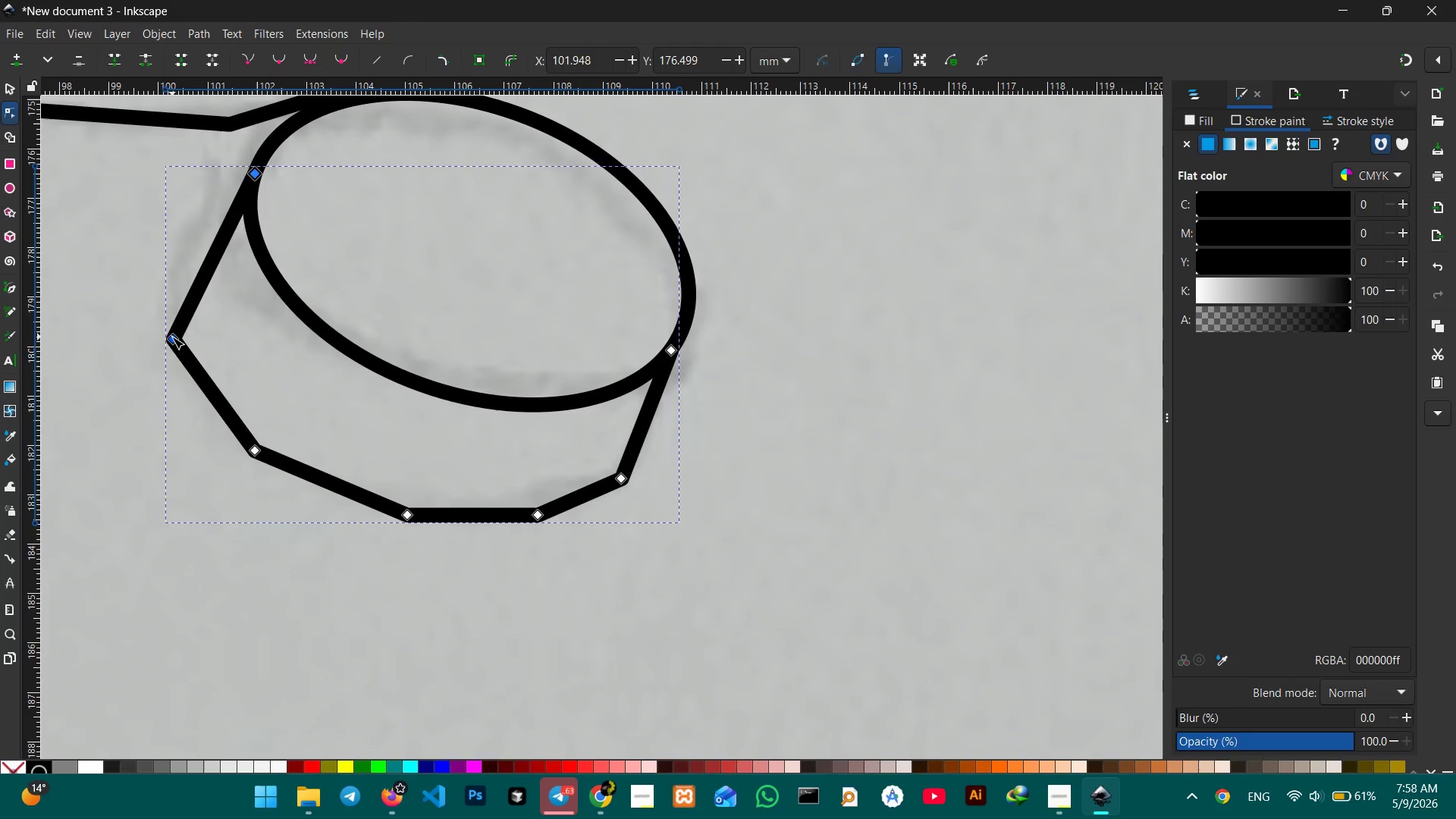 
left_click_drag(start_coordinate=[172, 337], to_coordinate=[177, 326])
 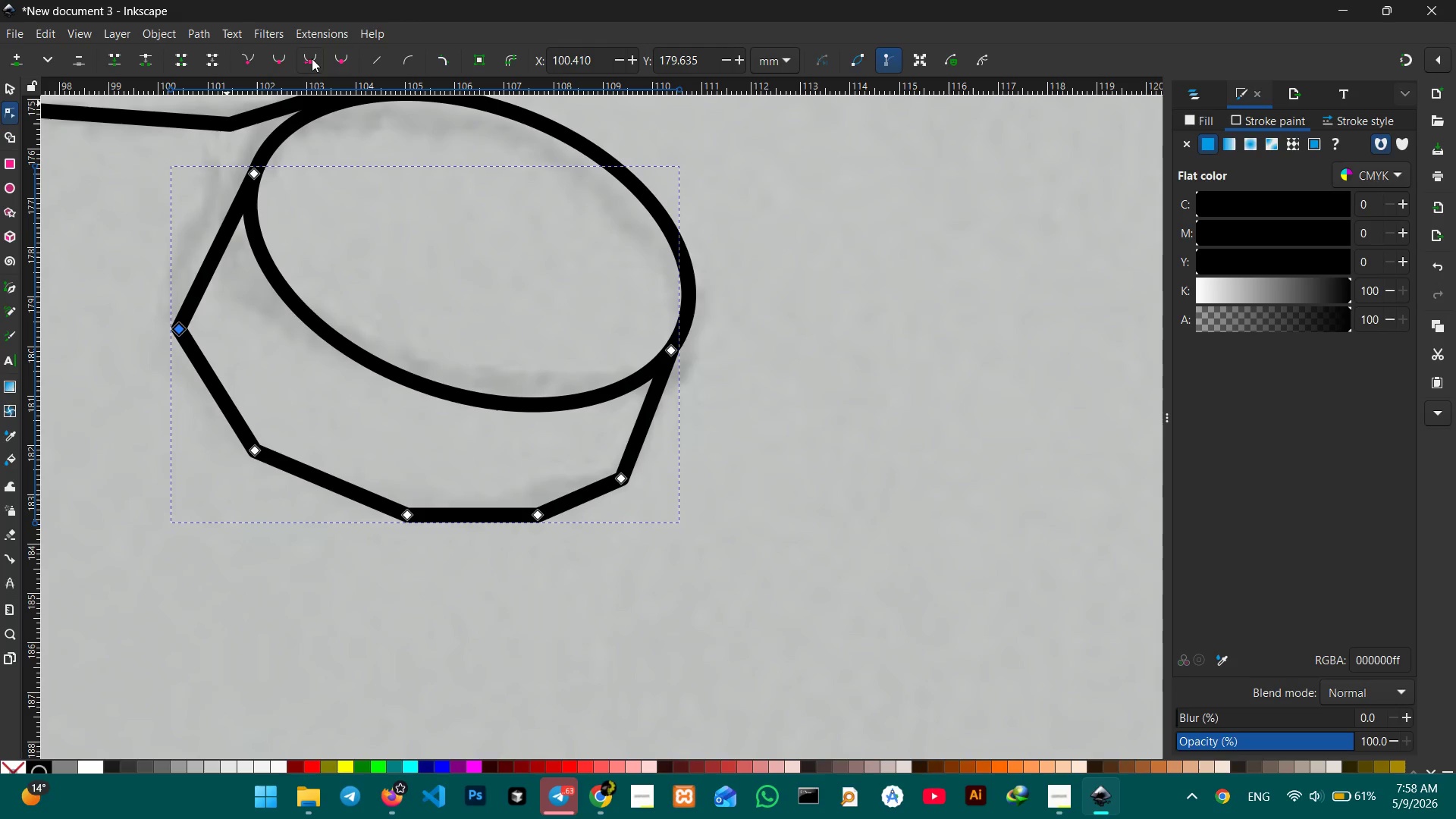 
left_click([311, 58])
 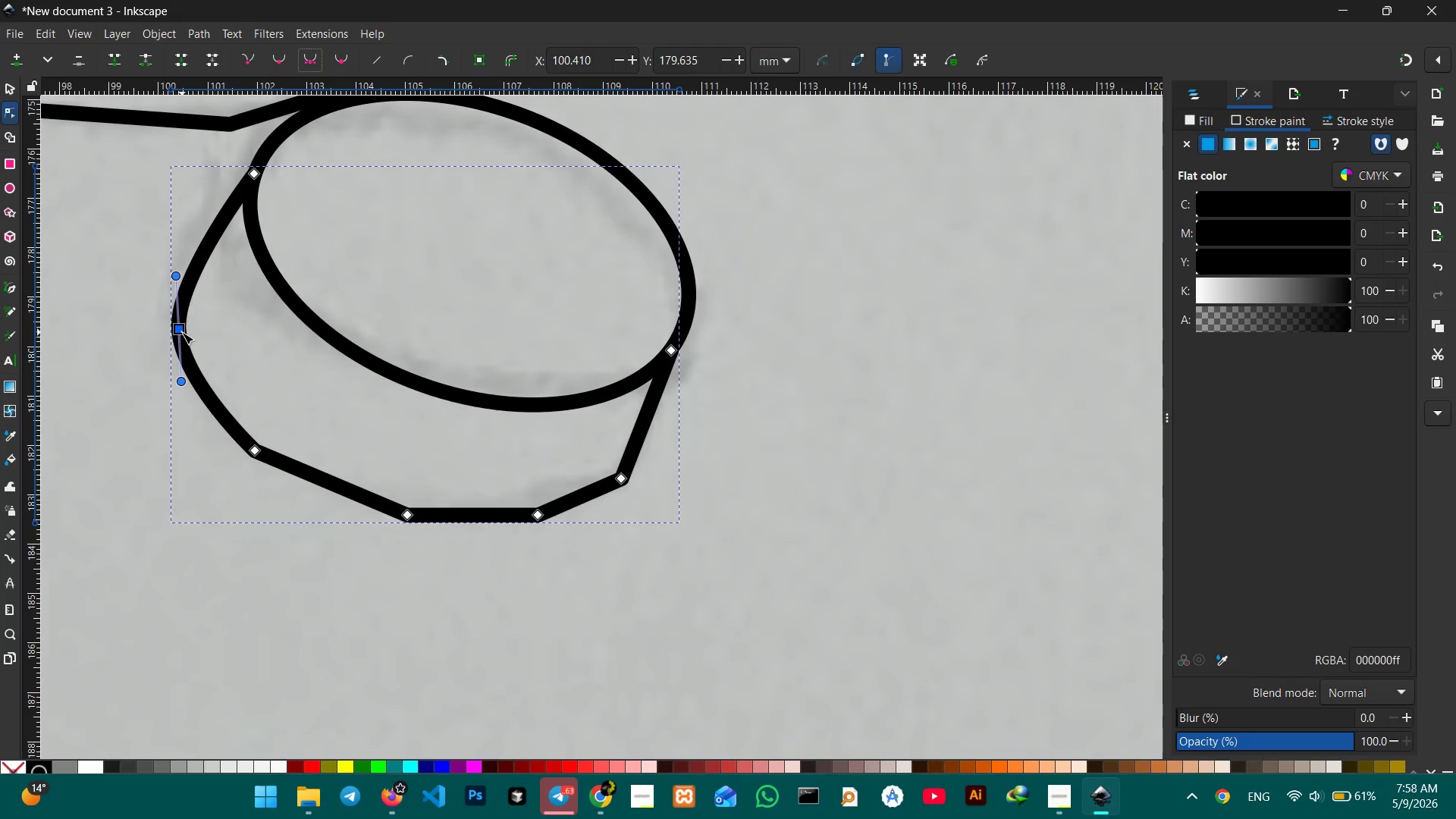 
left_click_drag(start_coordinate=[193, 331], to_coordinate=[196, 330])
 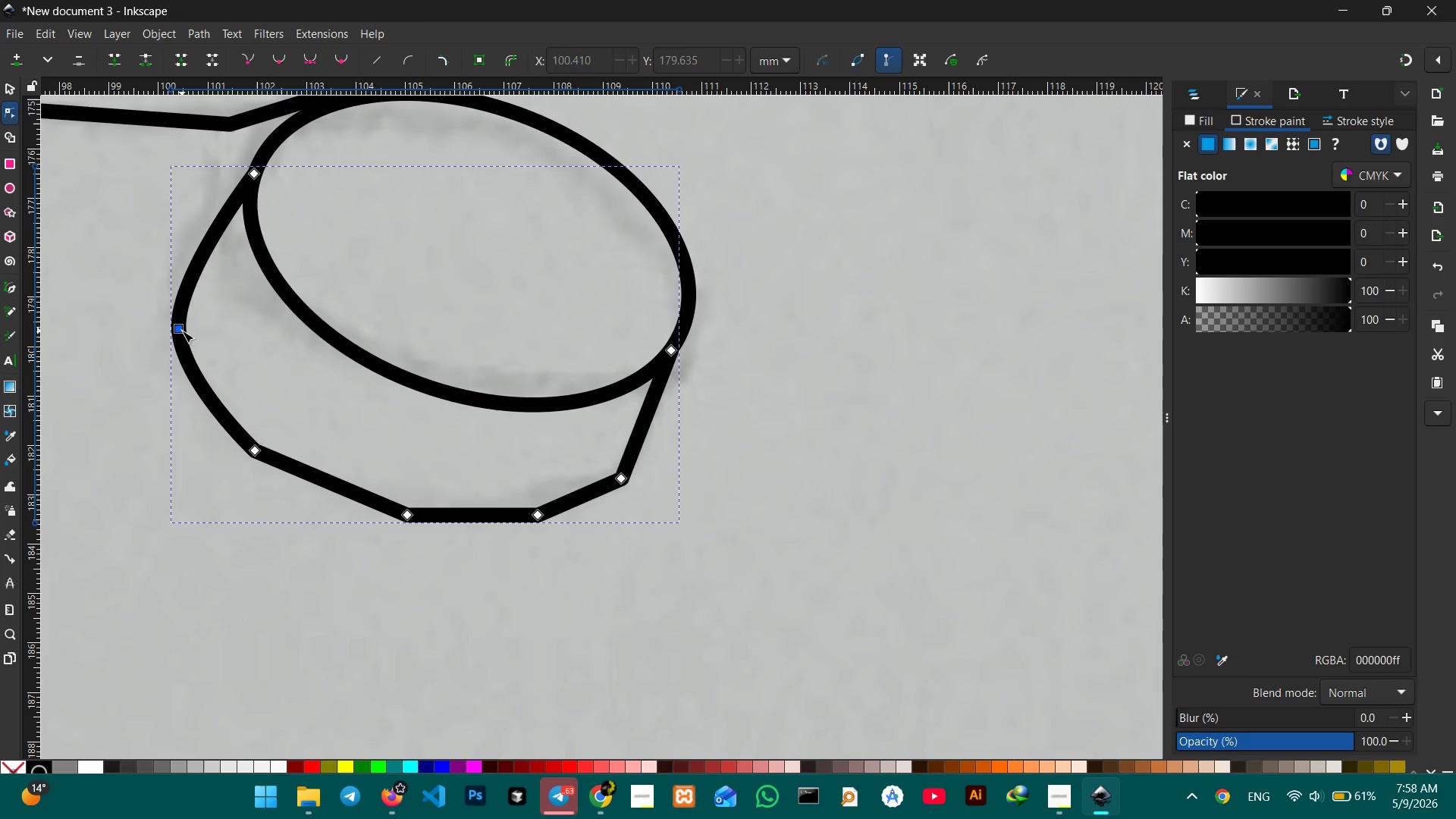 
left_click([182, 331])
 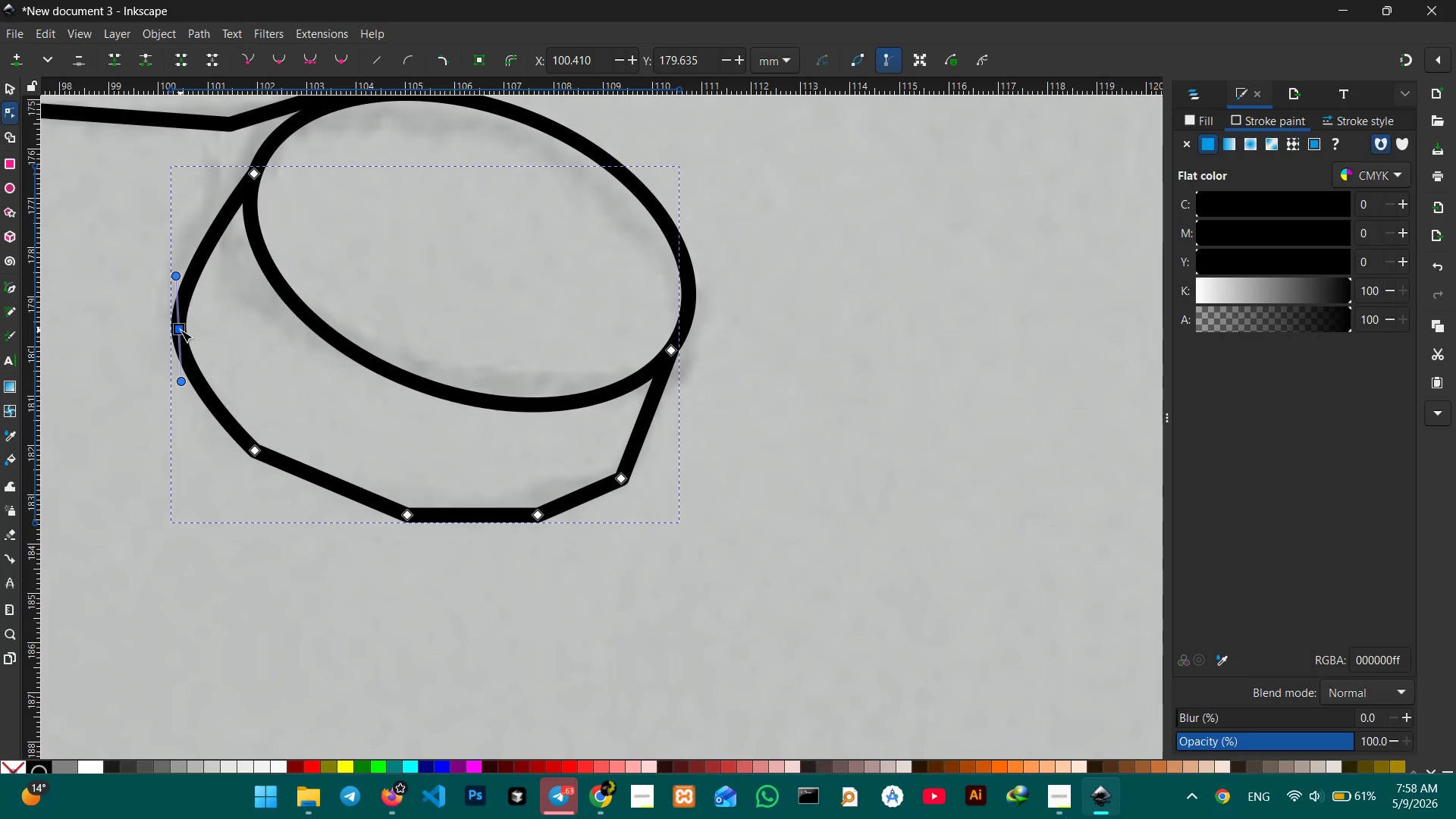 
left_click_drag(start_coordinate=[180, 330], to_coordinate=[192, 324])
 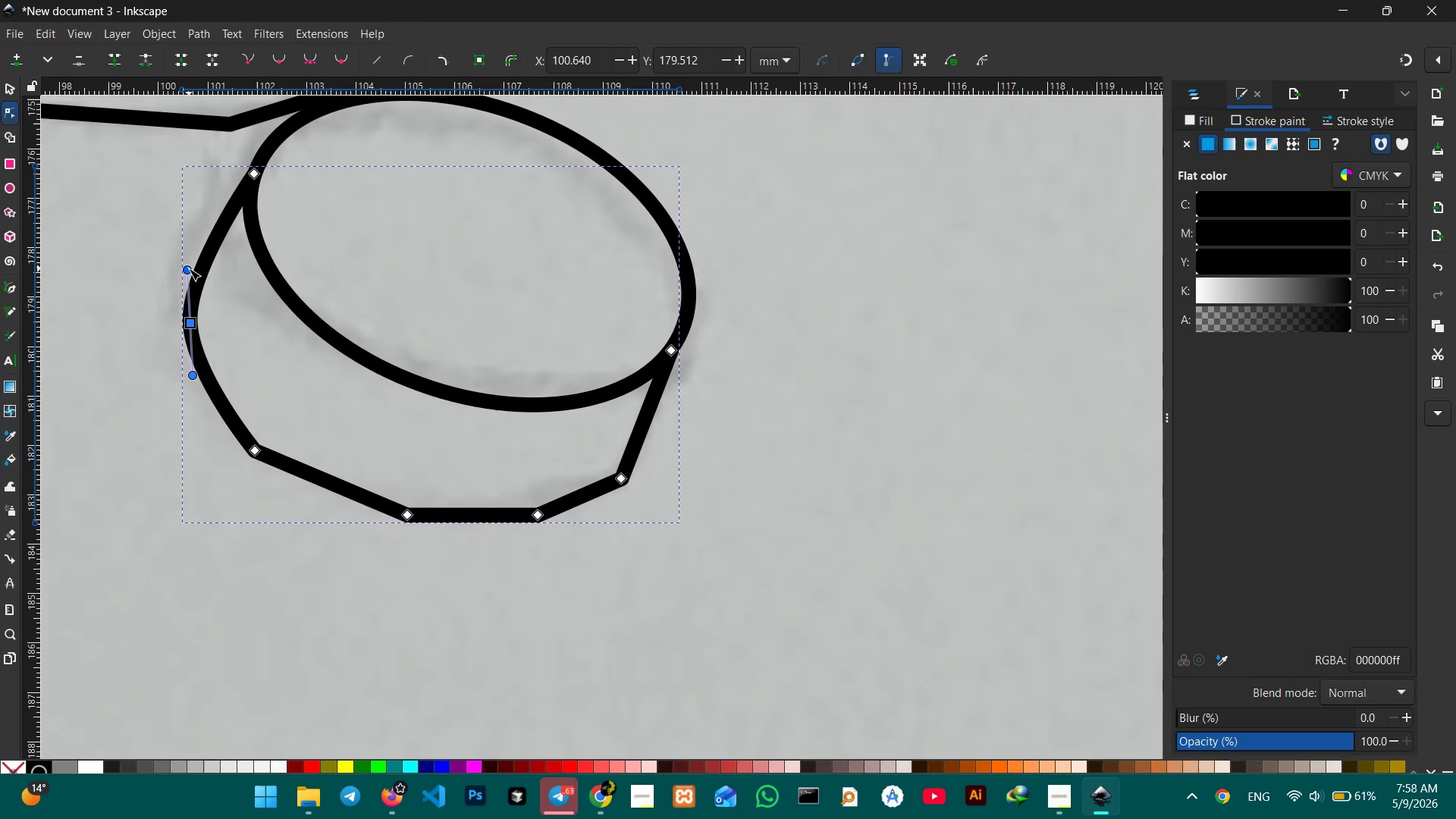 
left_click_drag(start_coordinate=[189, 268], to_coordinate=[196, 268])
 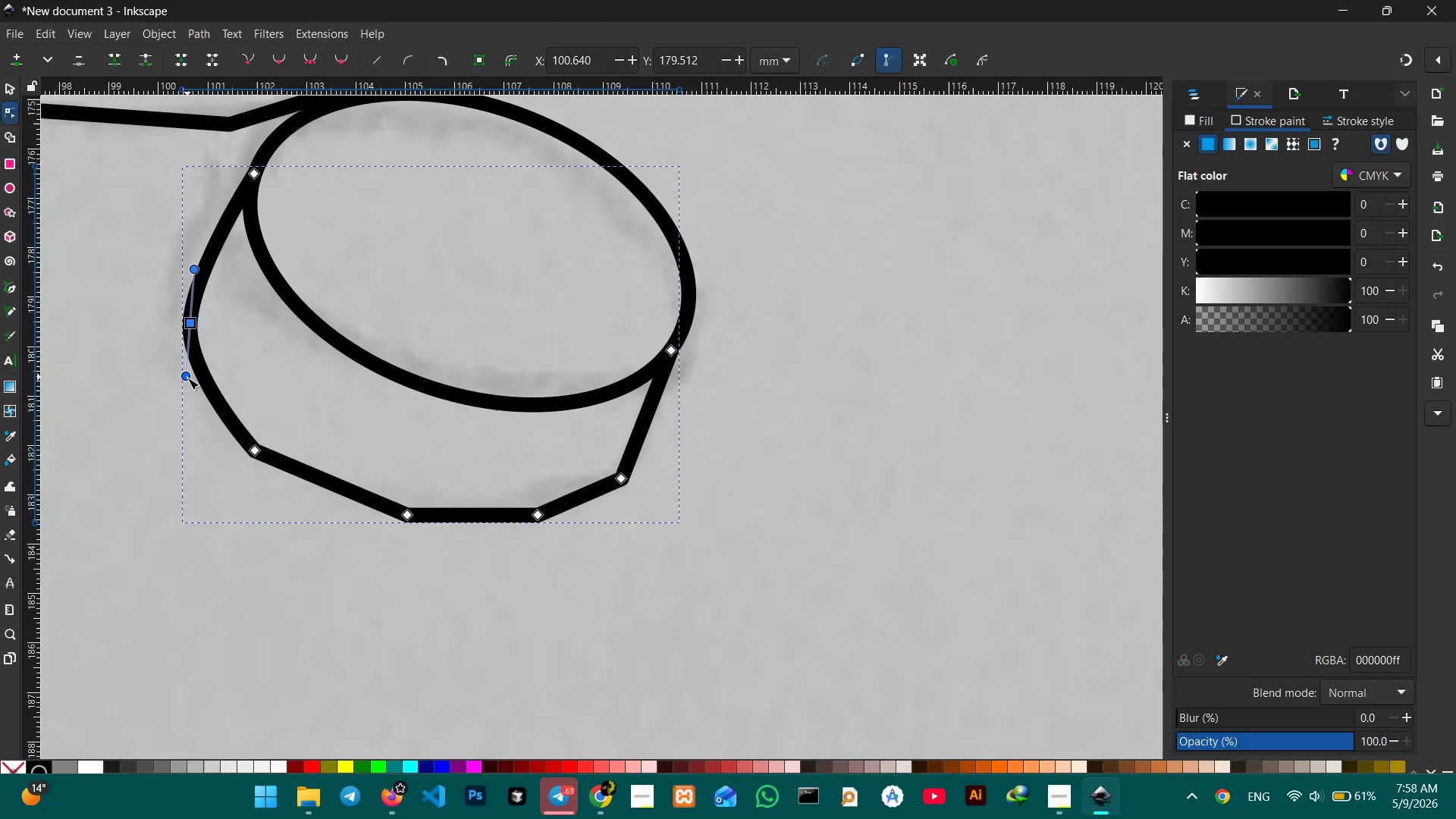 
left_click_drag(start_coordinate=[187, 378], to_coordinate=[196, 377])
 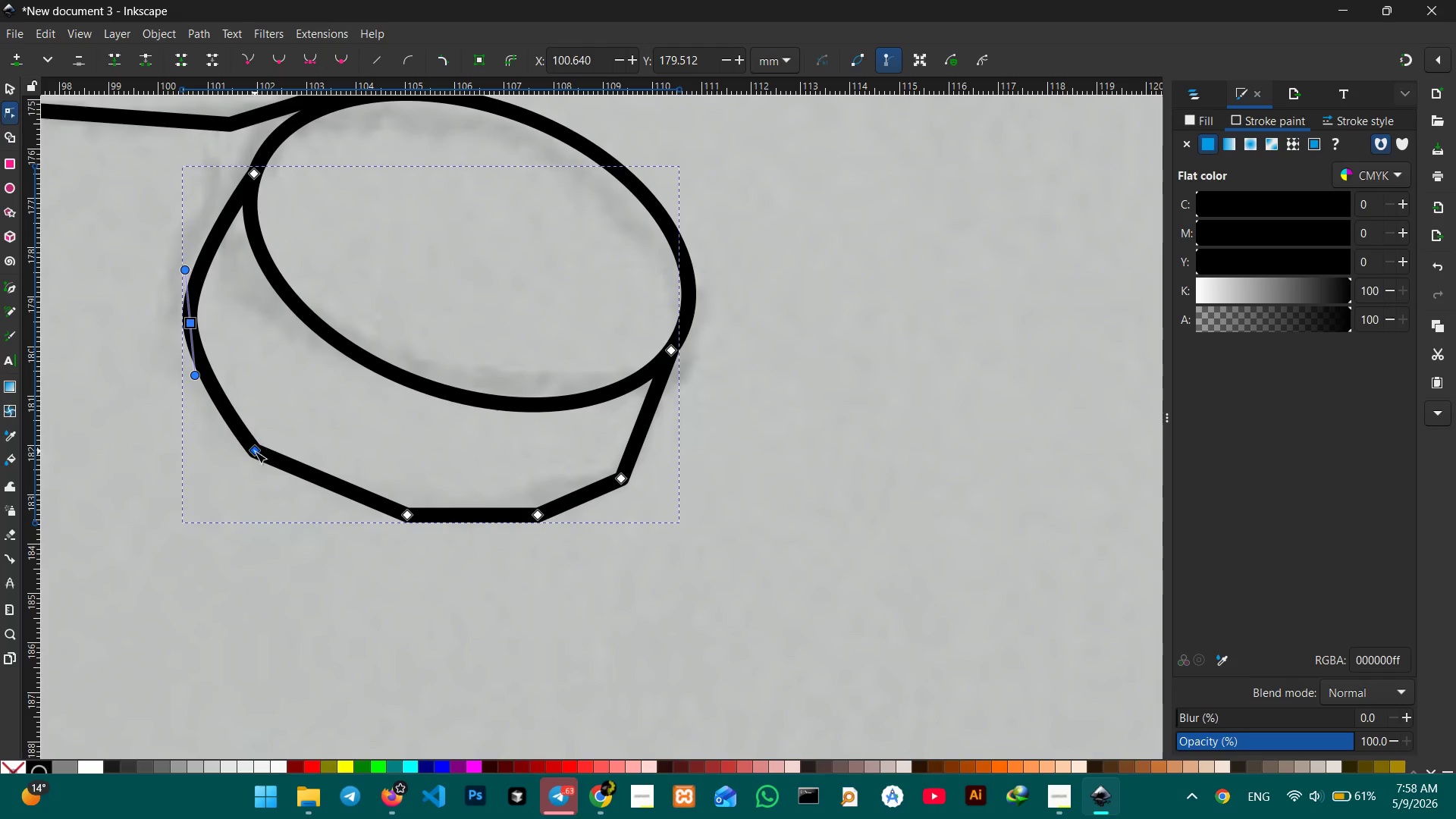 
left_click([255, 451])
 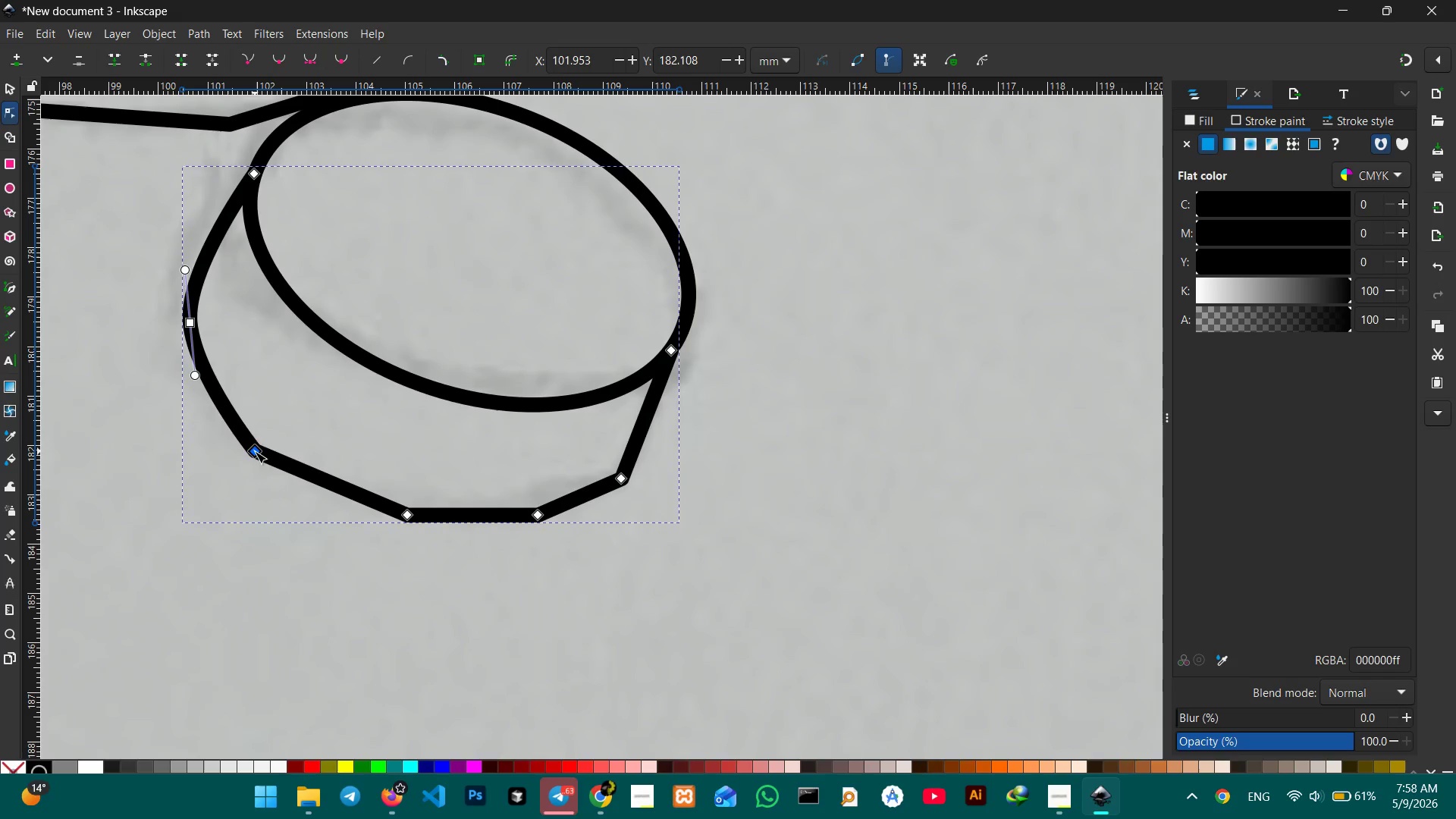 
key(Backspace)
 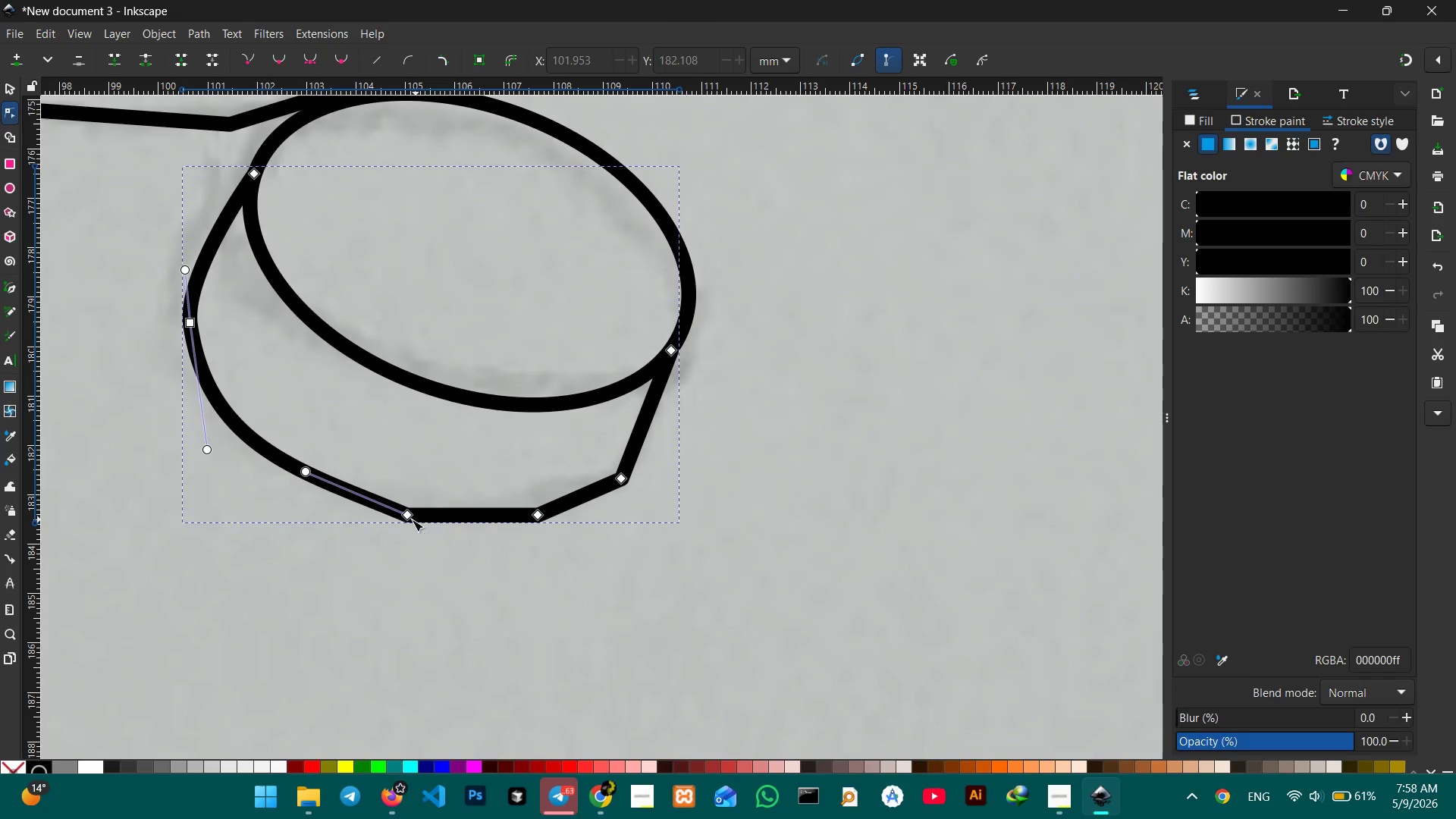 
left_click([411, 519])
 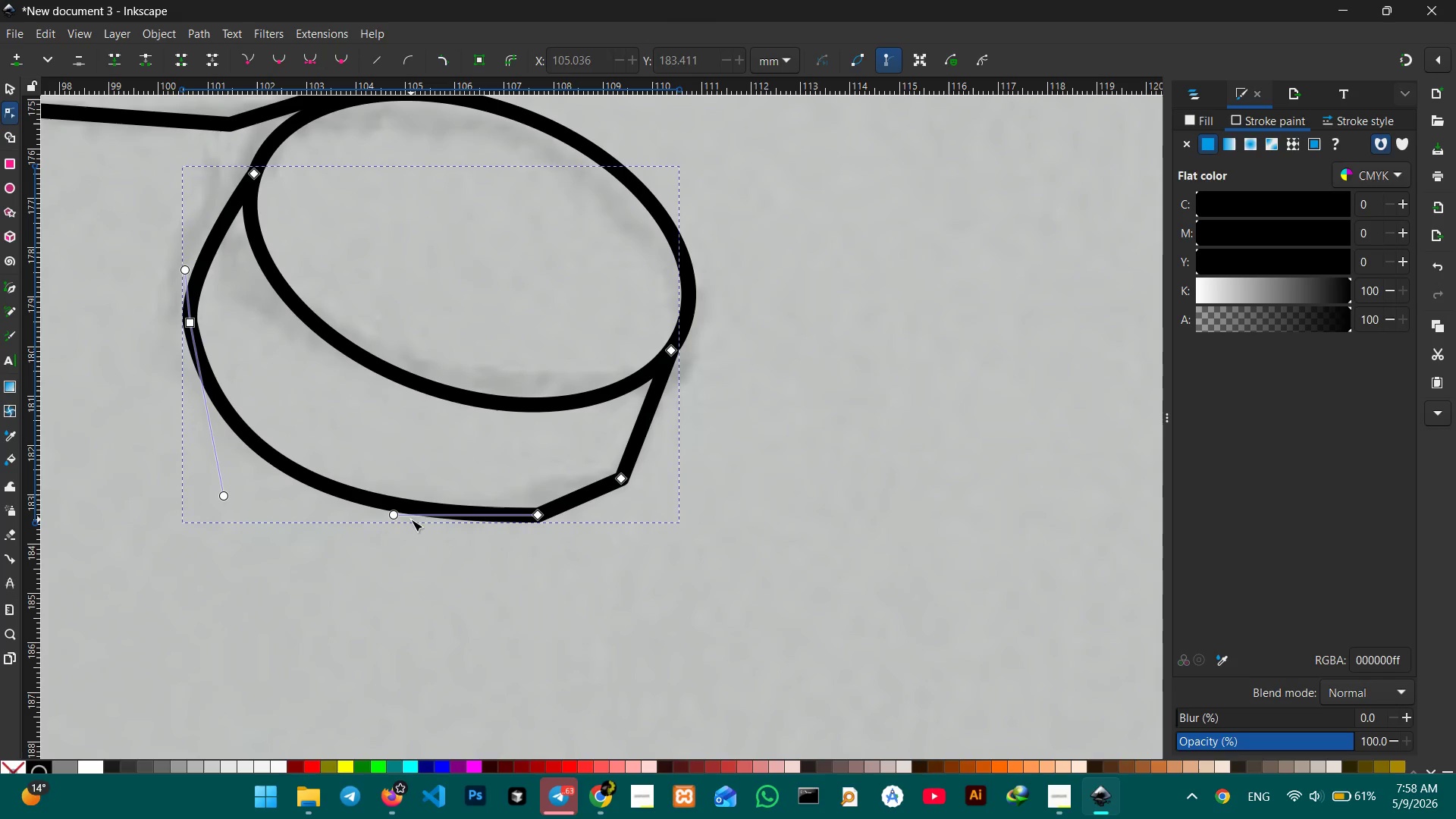 
key(Backspace)
 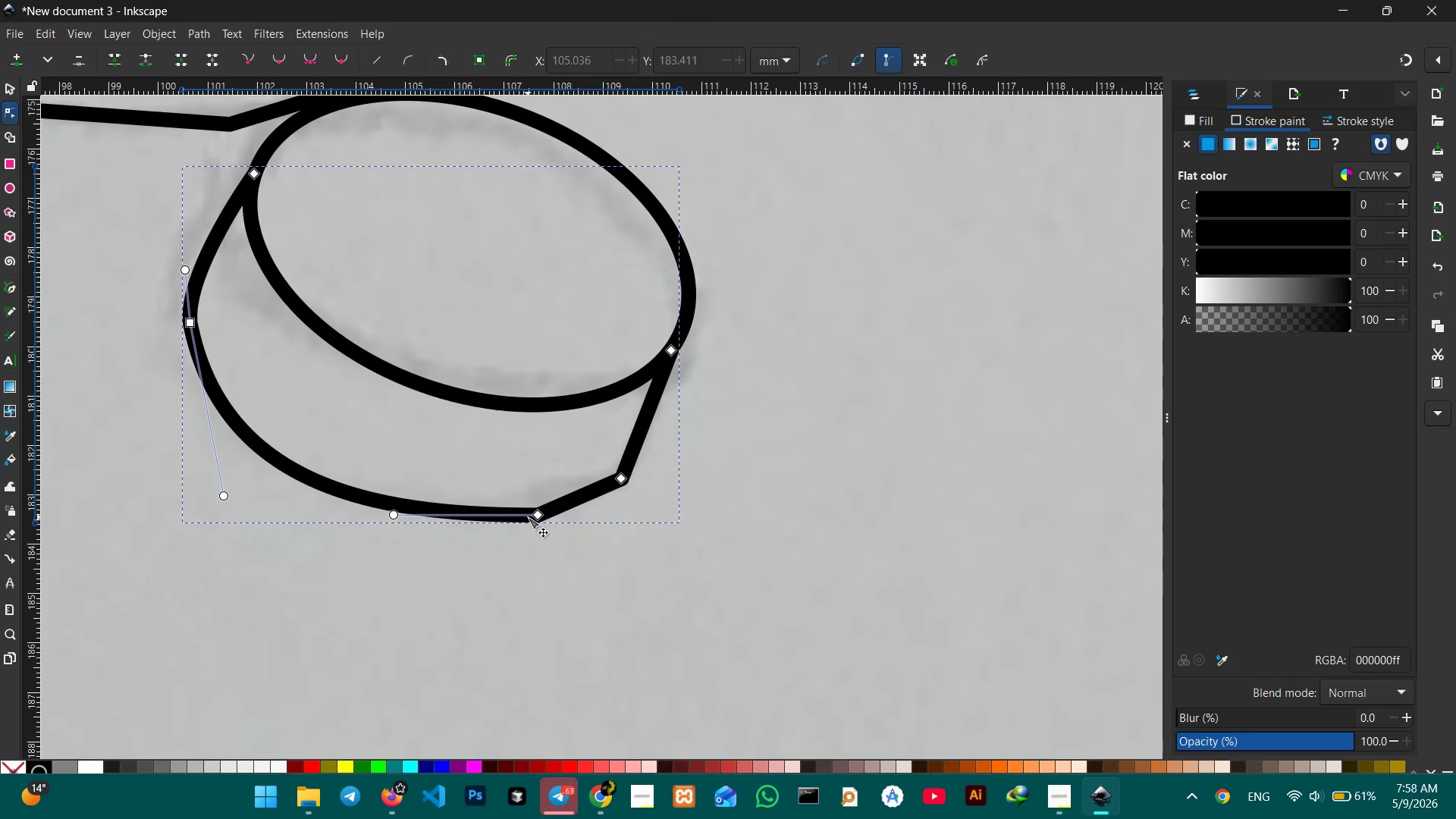 
left_click([532, 517])
 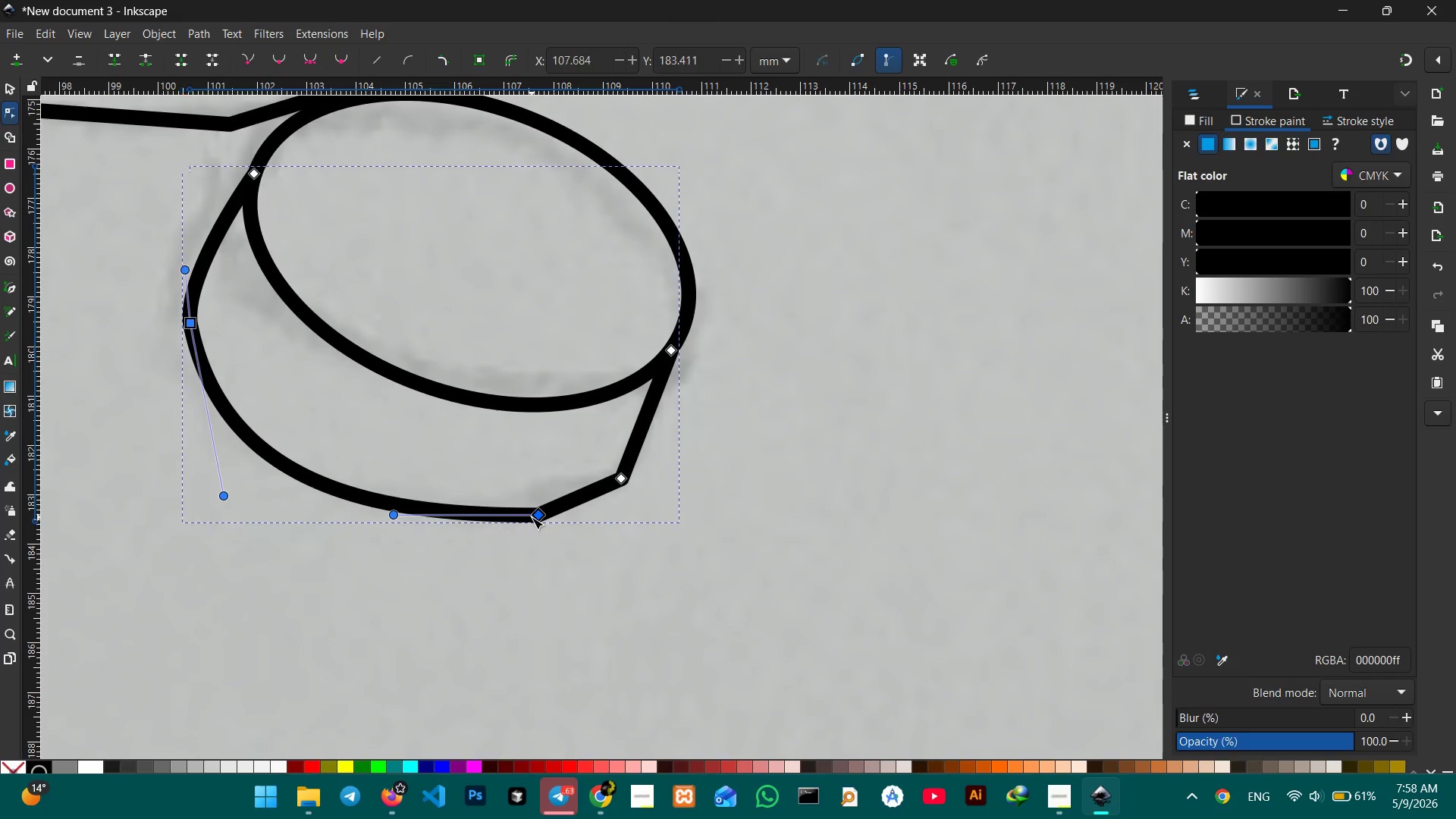 
key(Backspace)
 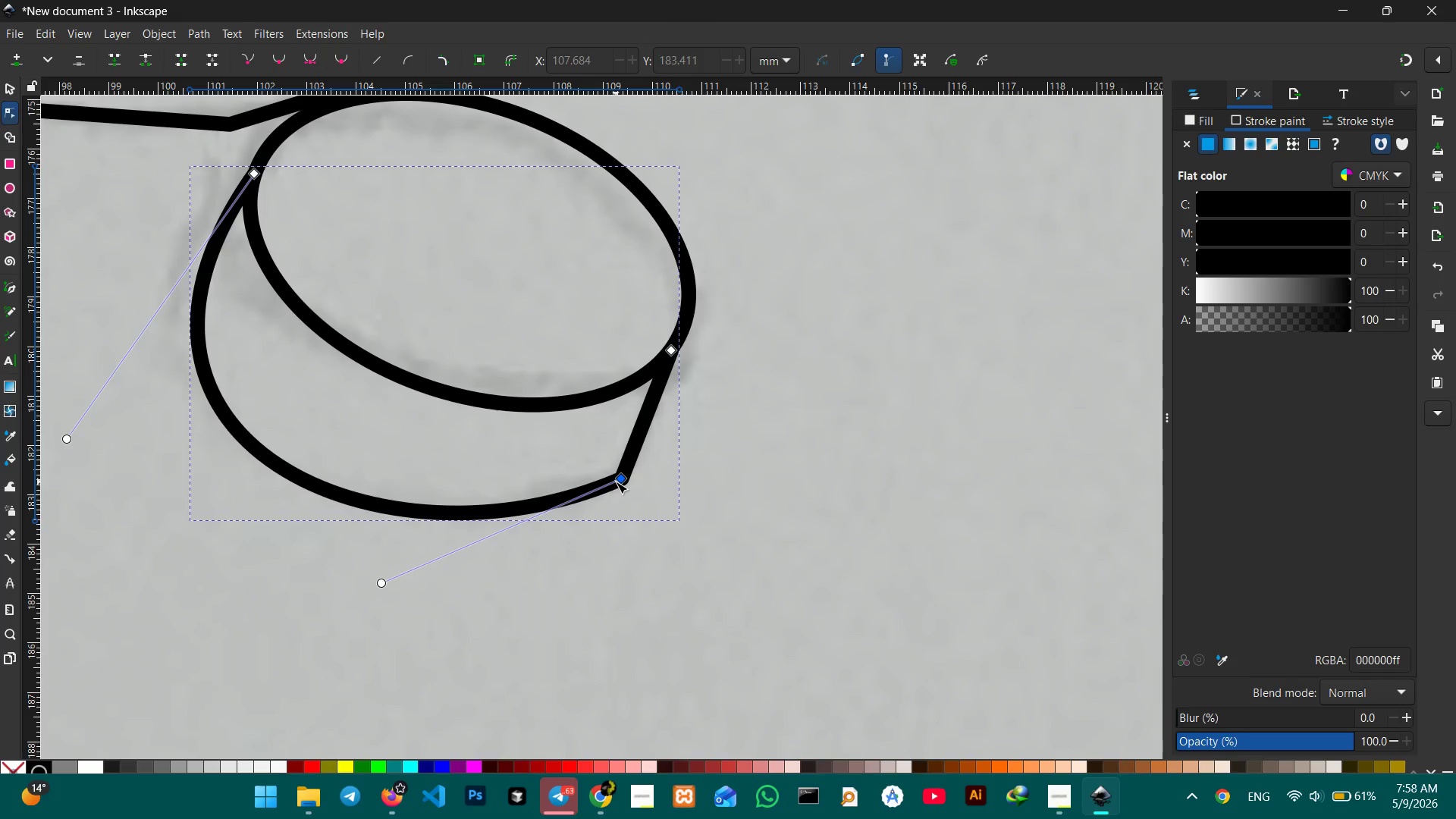 
key(Control+Z)
 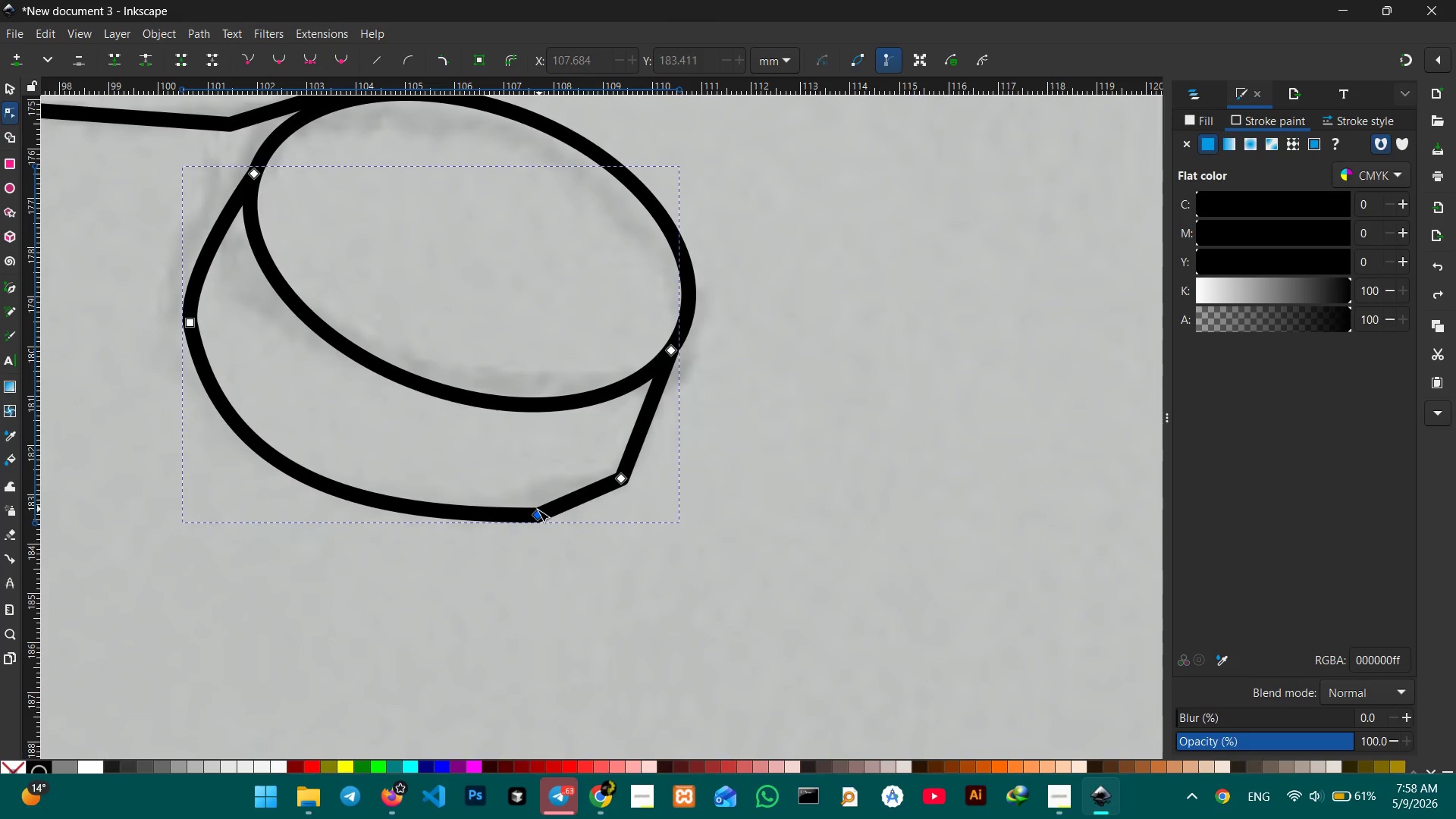 
left_click([534, 513])
 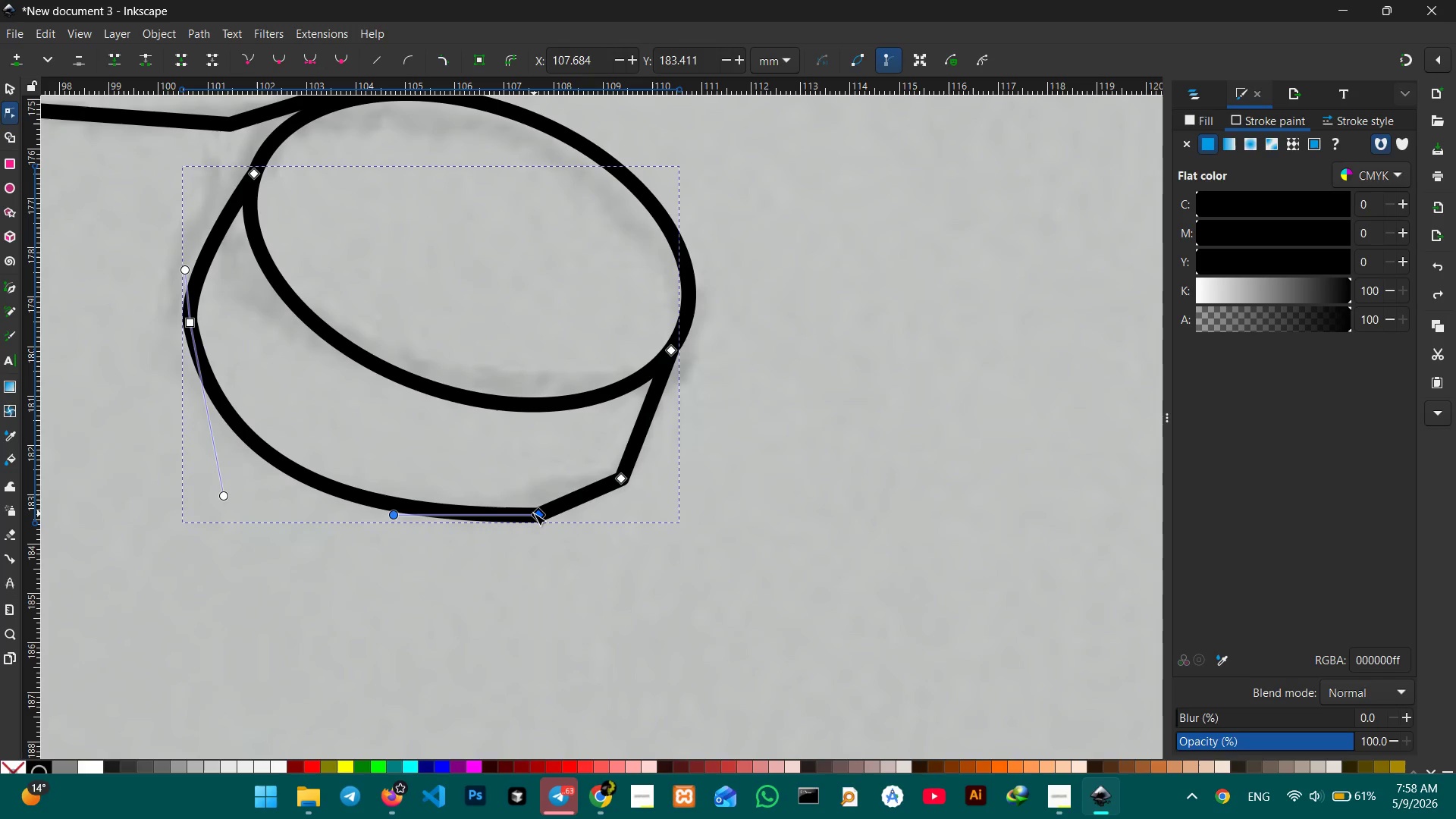 
key(Backspace)
 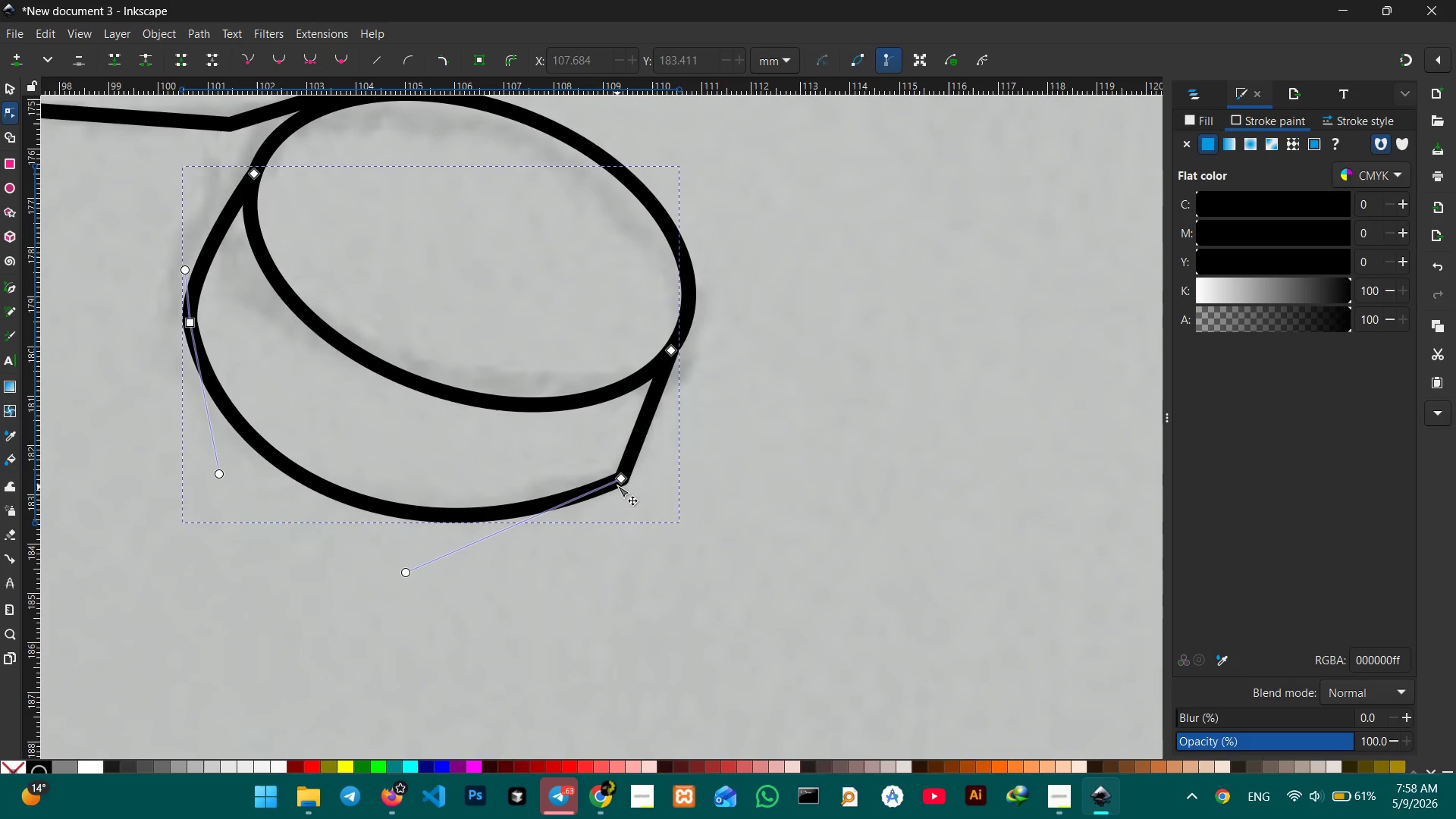 
left_click([620, 481])
 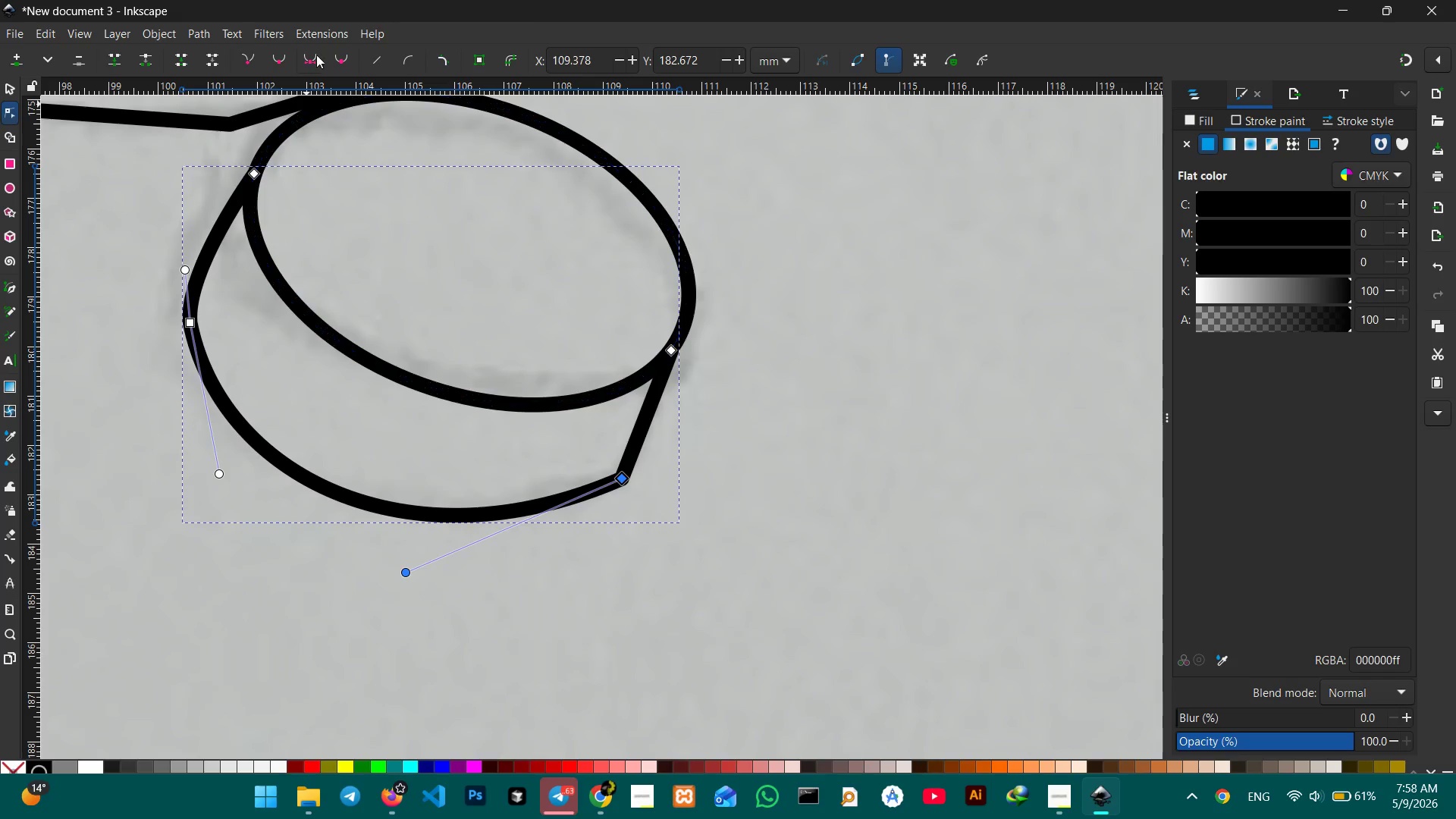 
left_click([312, 55])
 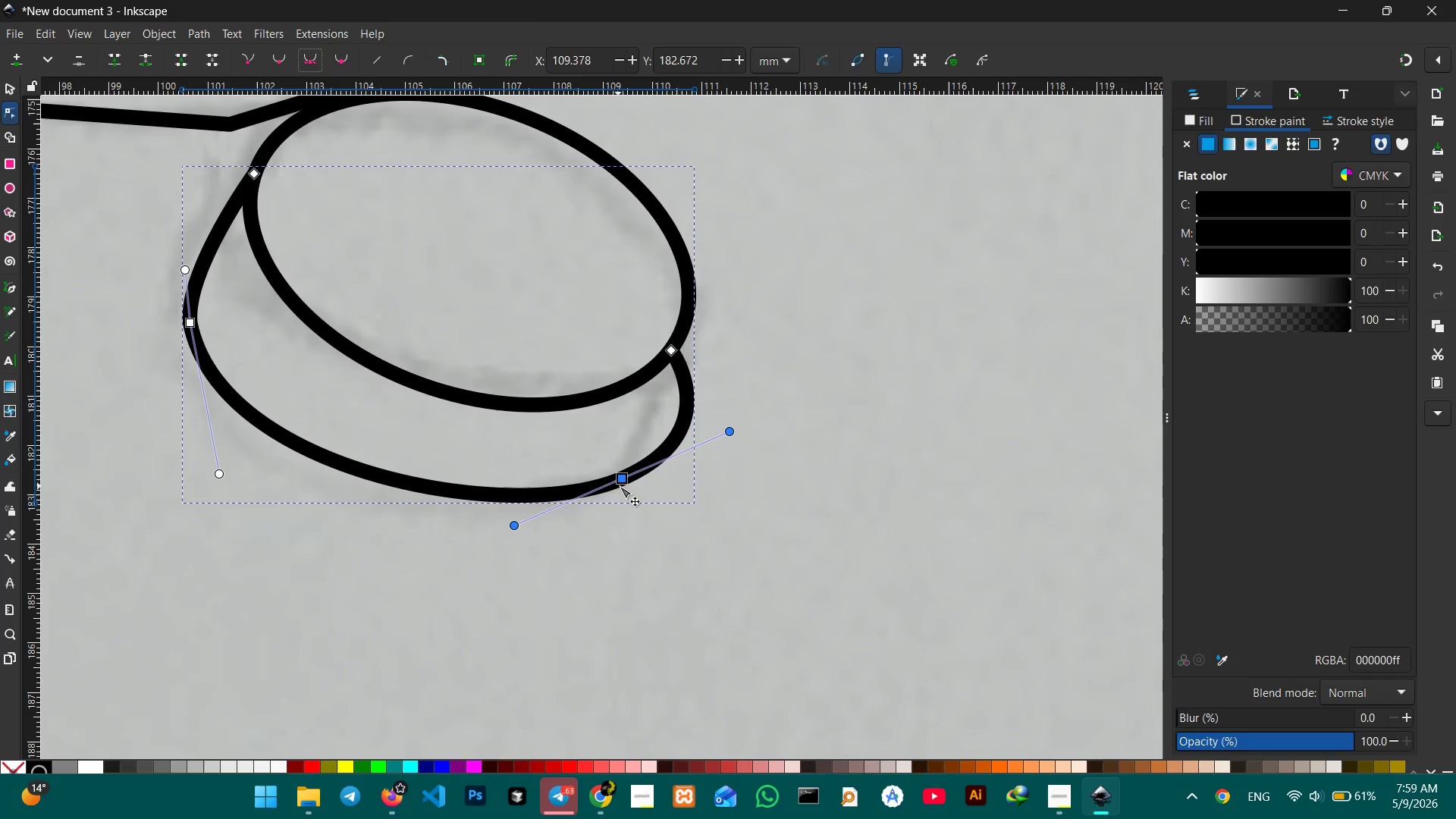 
left_click_drag(start_coordinate=[620, 480], to_coordinate=[570, 499])
 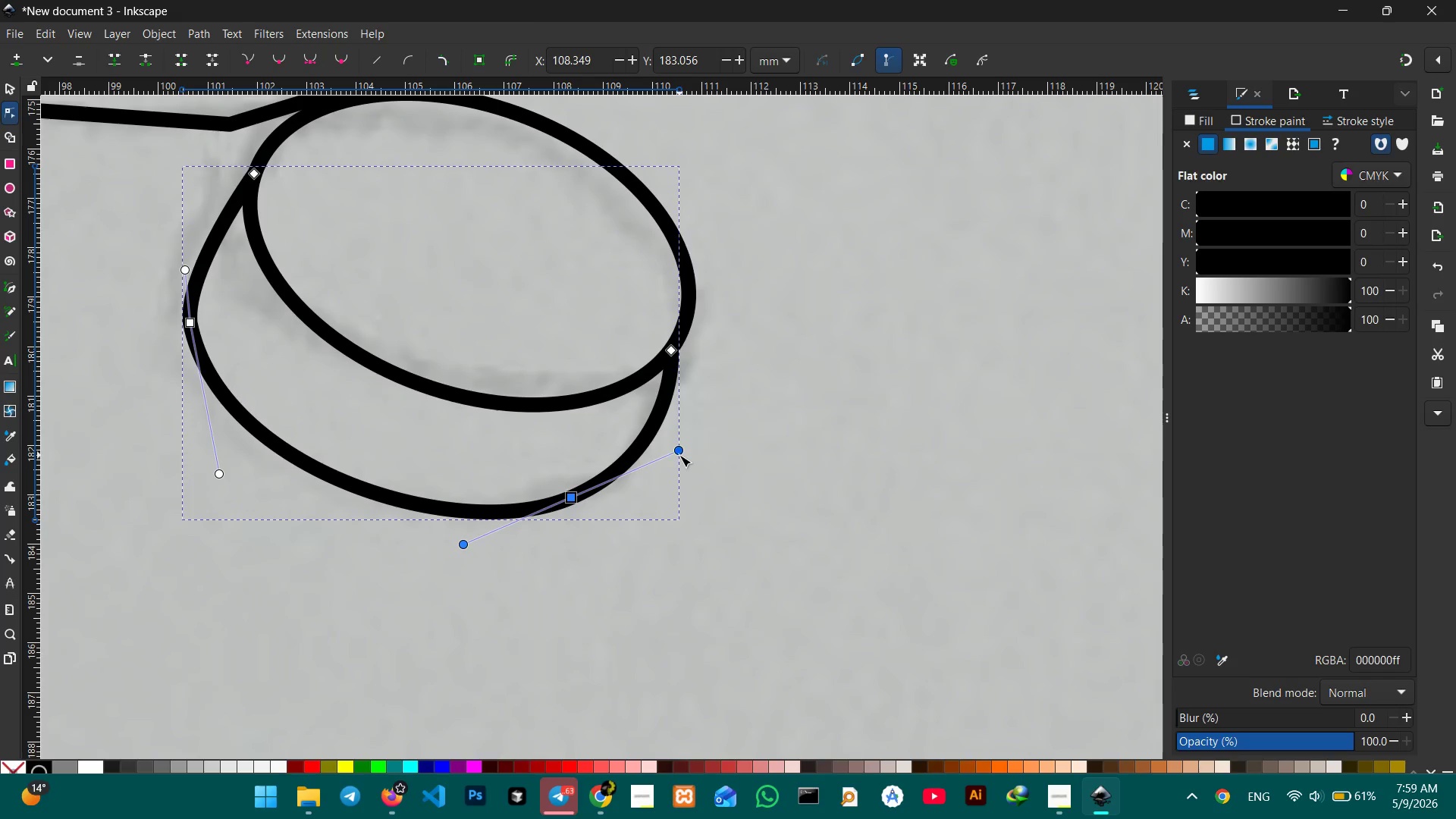 
left_click_drag(start_coordinate=[679, 455], to_coordinate=[641, 450])
 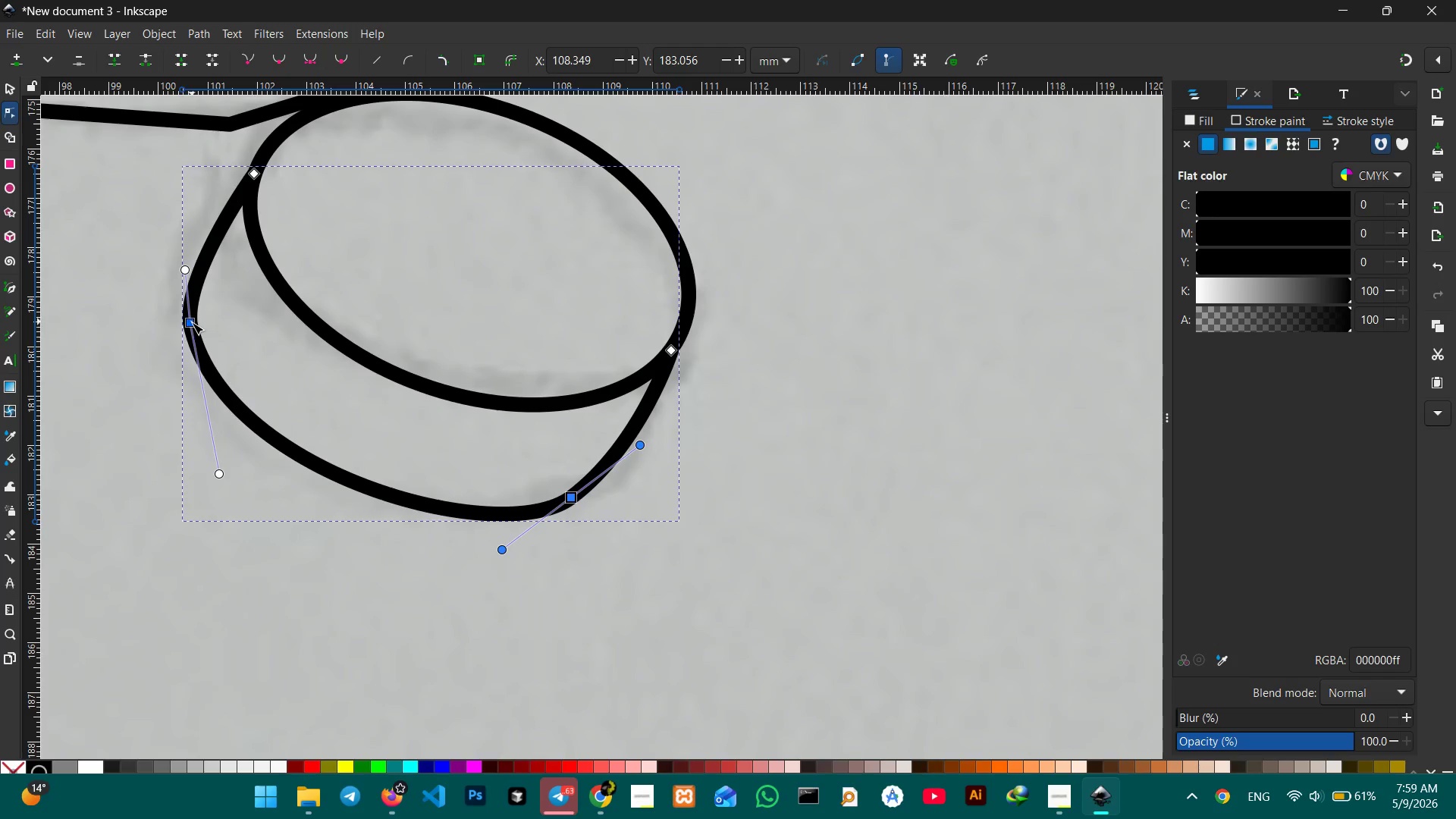 
left_click_drag(start_coordinate=[192, 322], to_coordinate=[199, 318])
 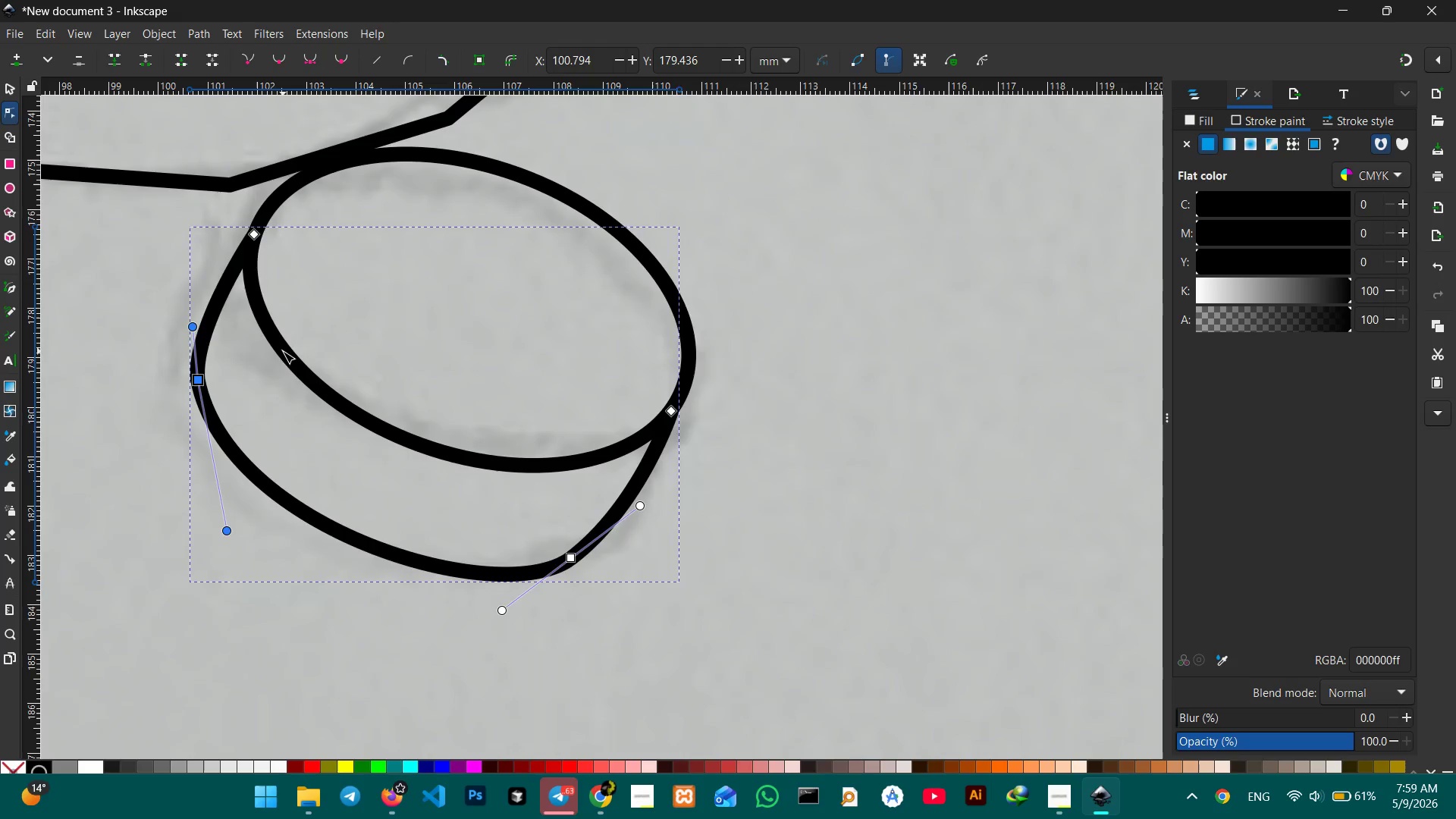 
scroll: coordinate [283, 351], scroll_direction: up, amount: 2.0
 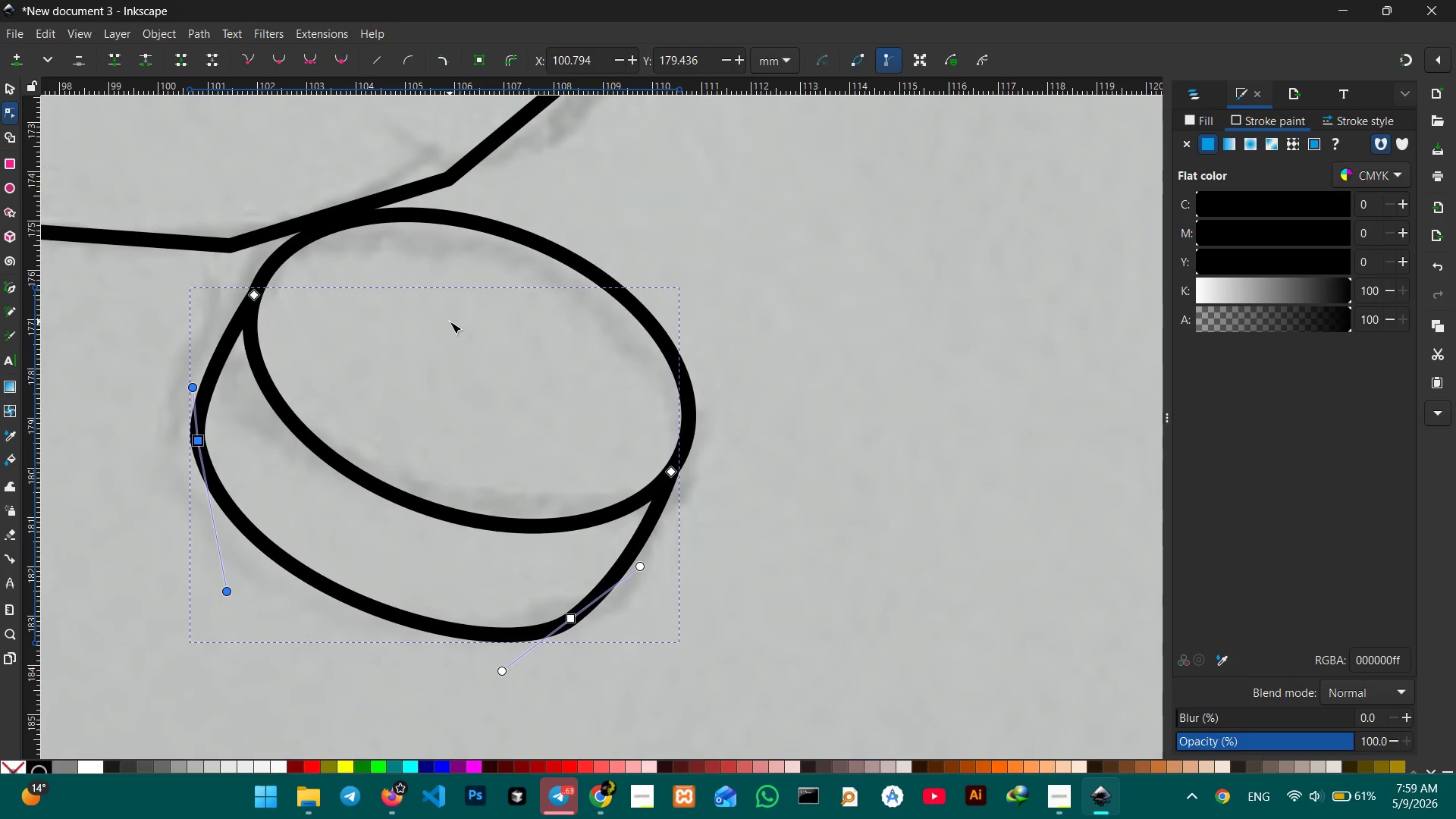 
hold_key(key=ControlLeft, duration=0.66)
scroll: coordinate [450, 325], scroll_direction: down, amount: 2.0
 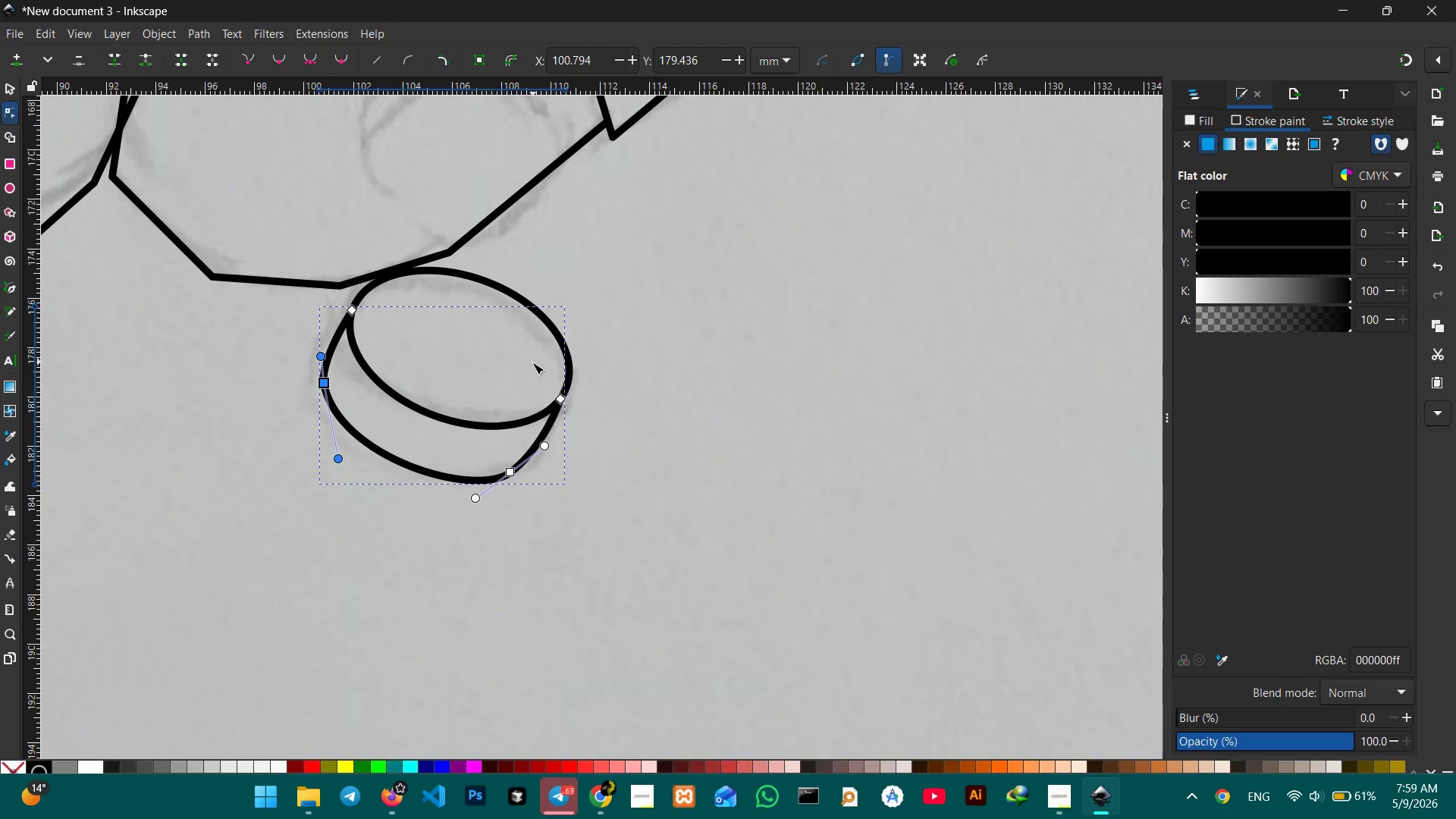 
scroll: coordinate [532, 362], scroll_direction: up, amount: 3.0
 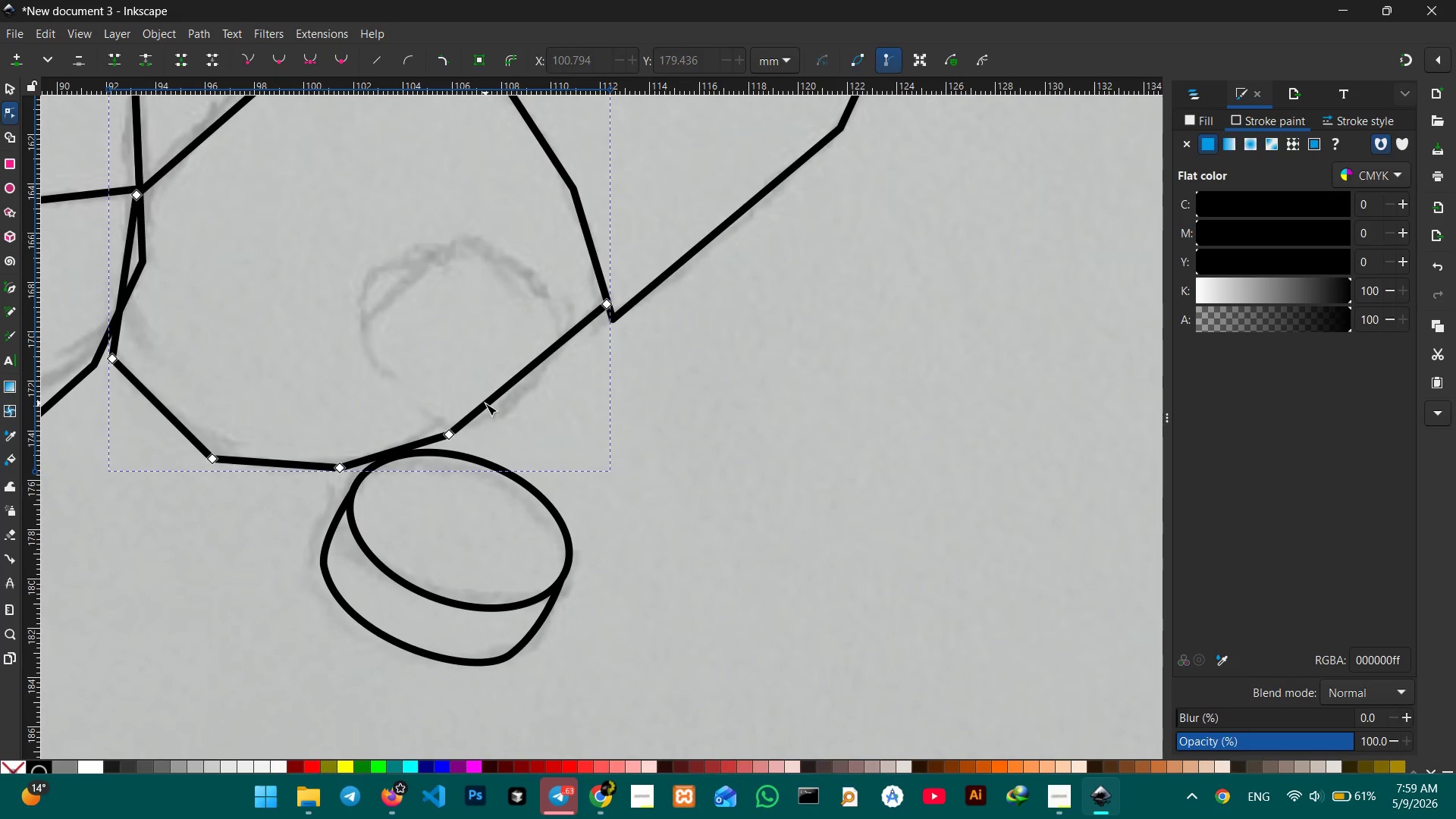 
hold_key(key=ControlLeft, duration=0.39)
scroll: coordinate [450, 393], scroll_direction: down, amount: 3.0
 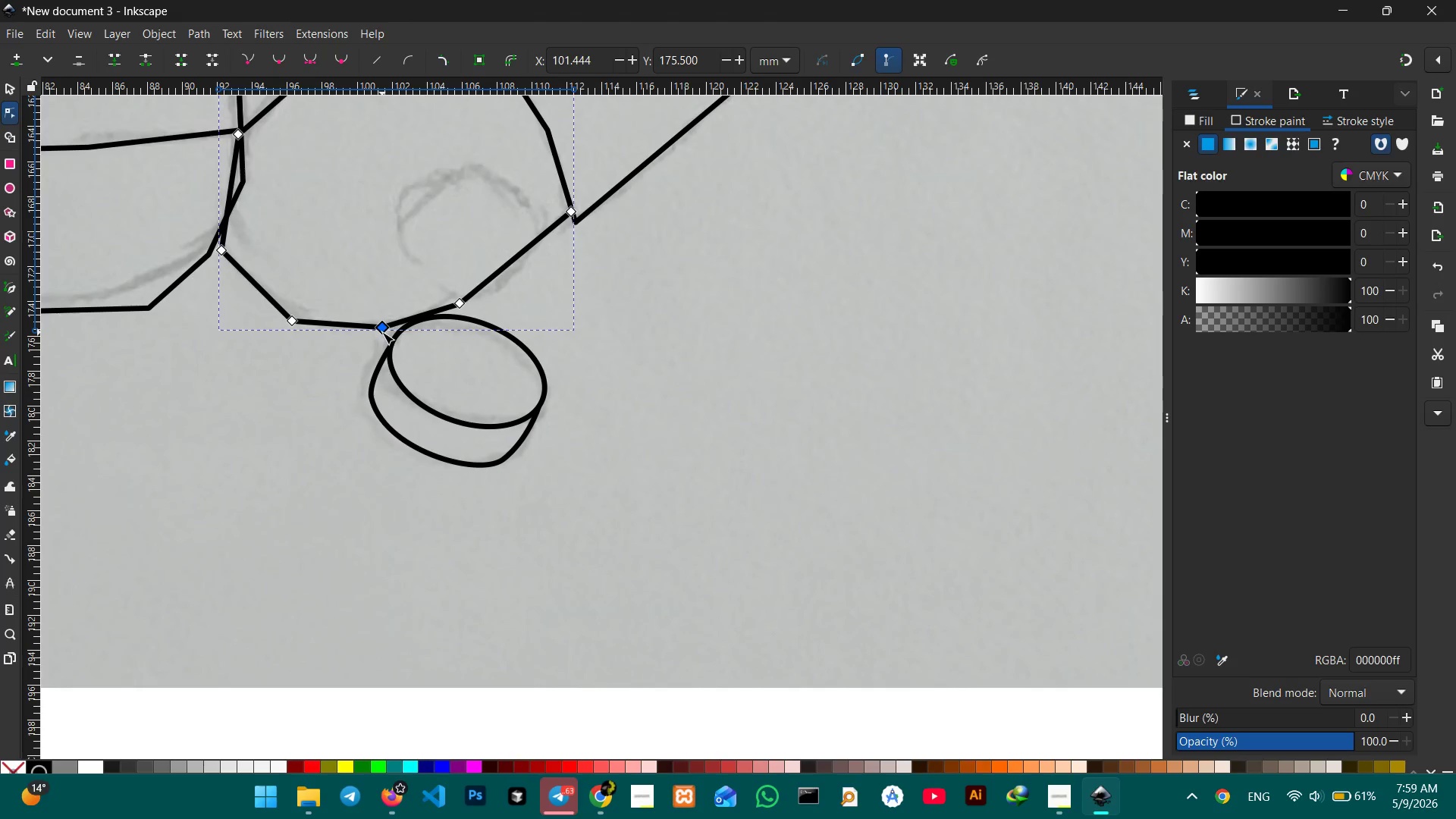 
key(Backspace)
 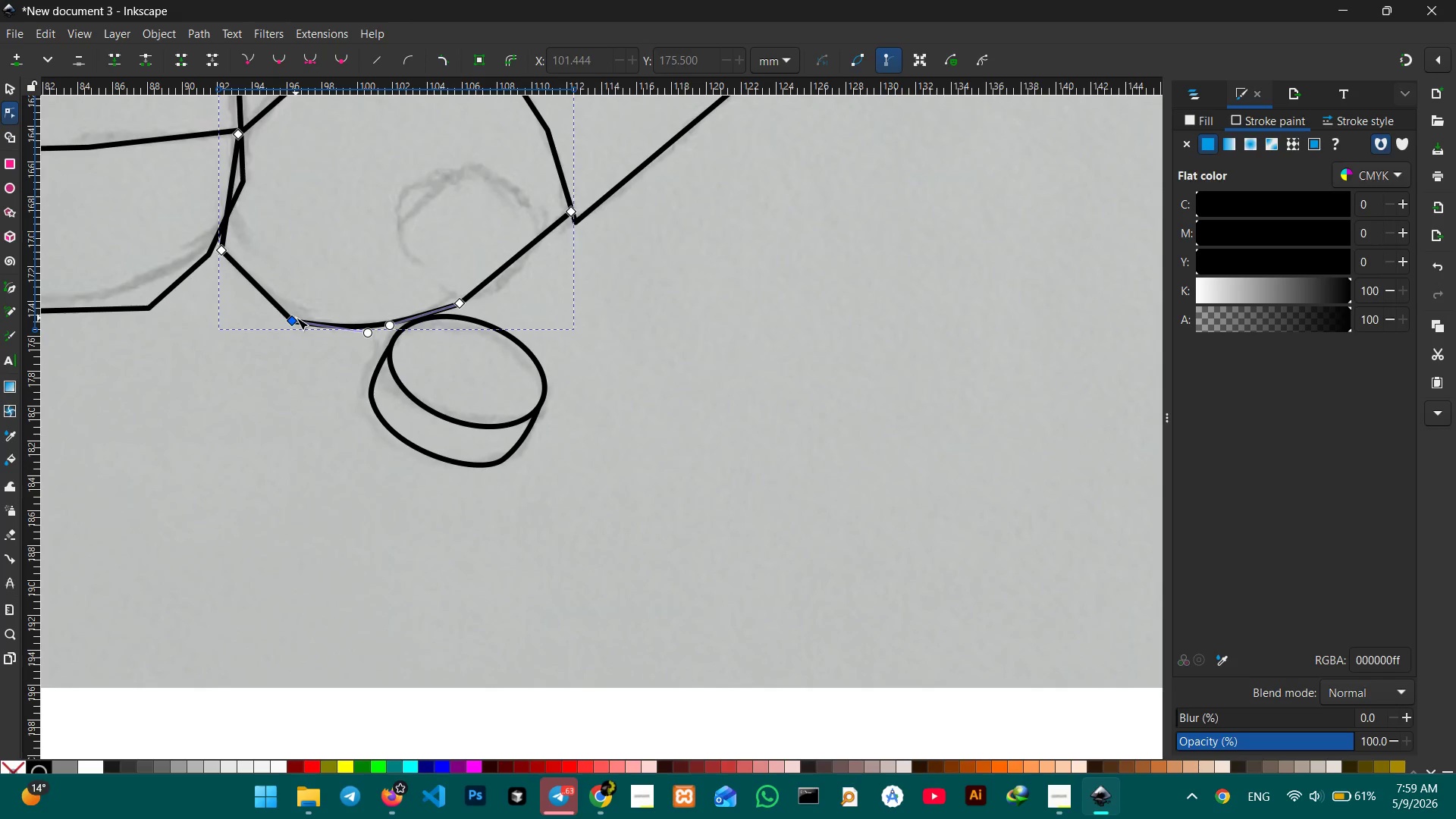 
left_click([291, 320])
 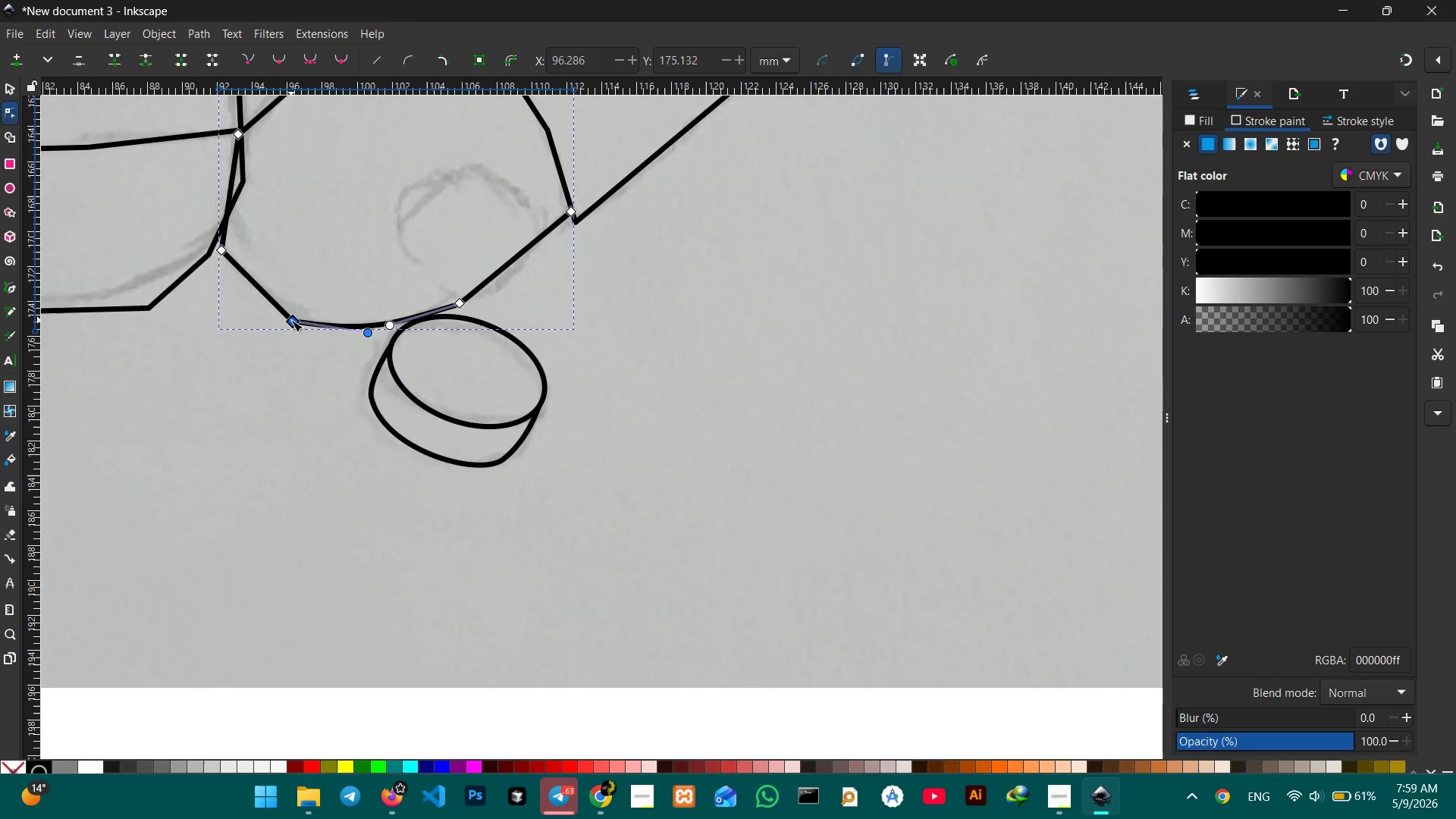 
key(Backspace)
 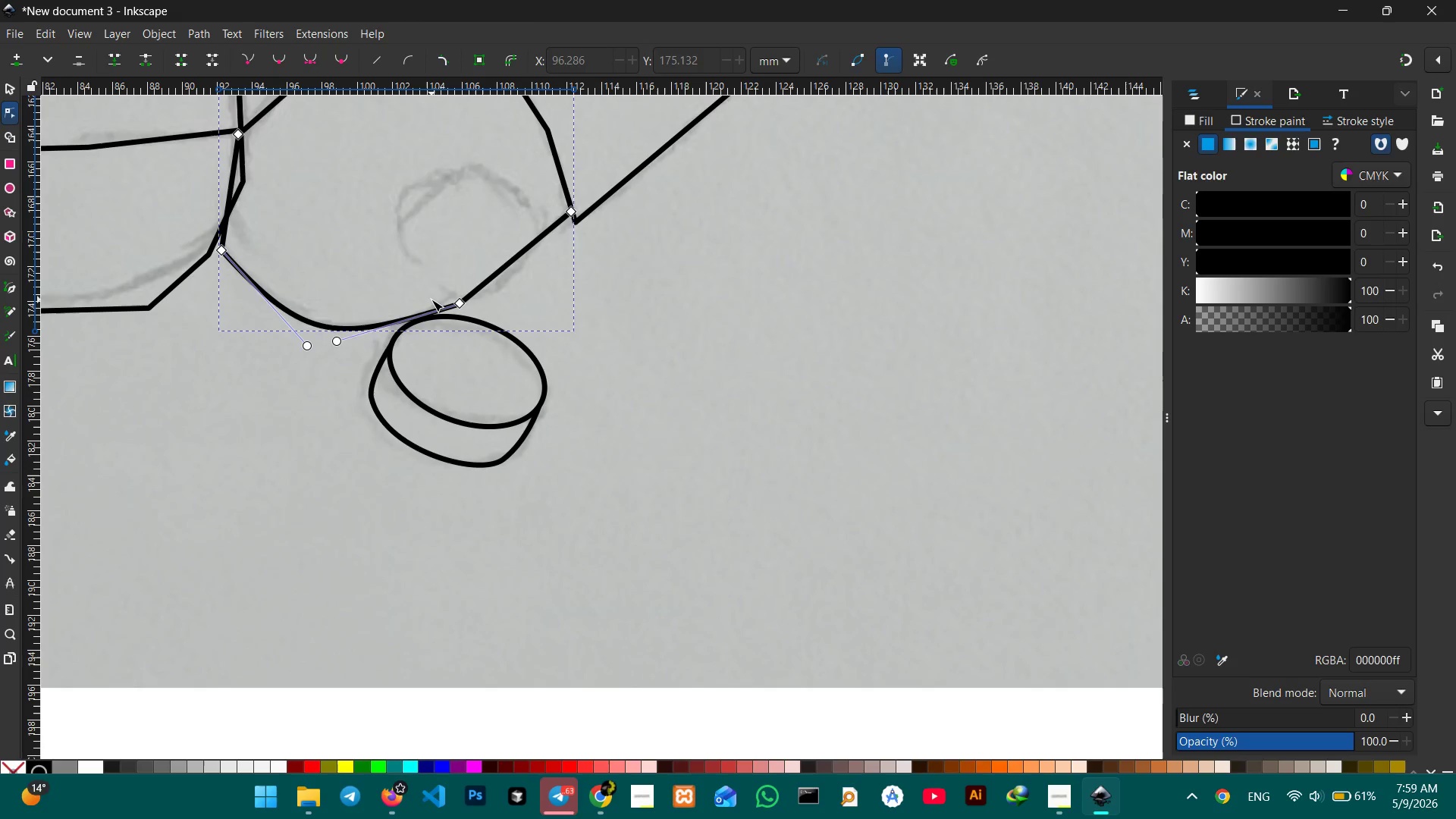 
wait(12.12)
 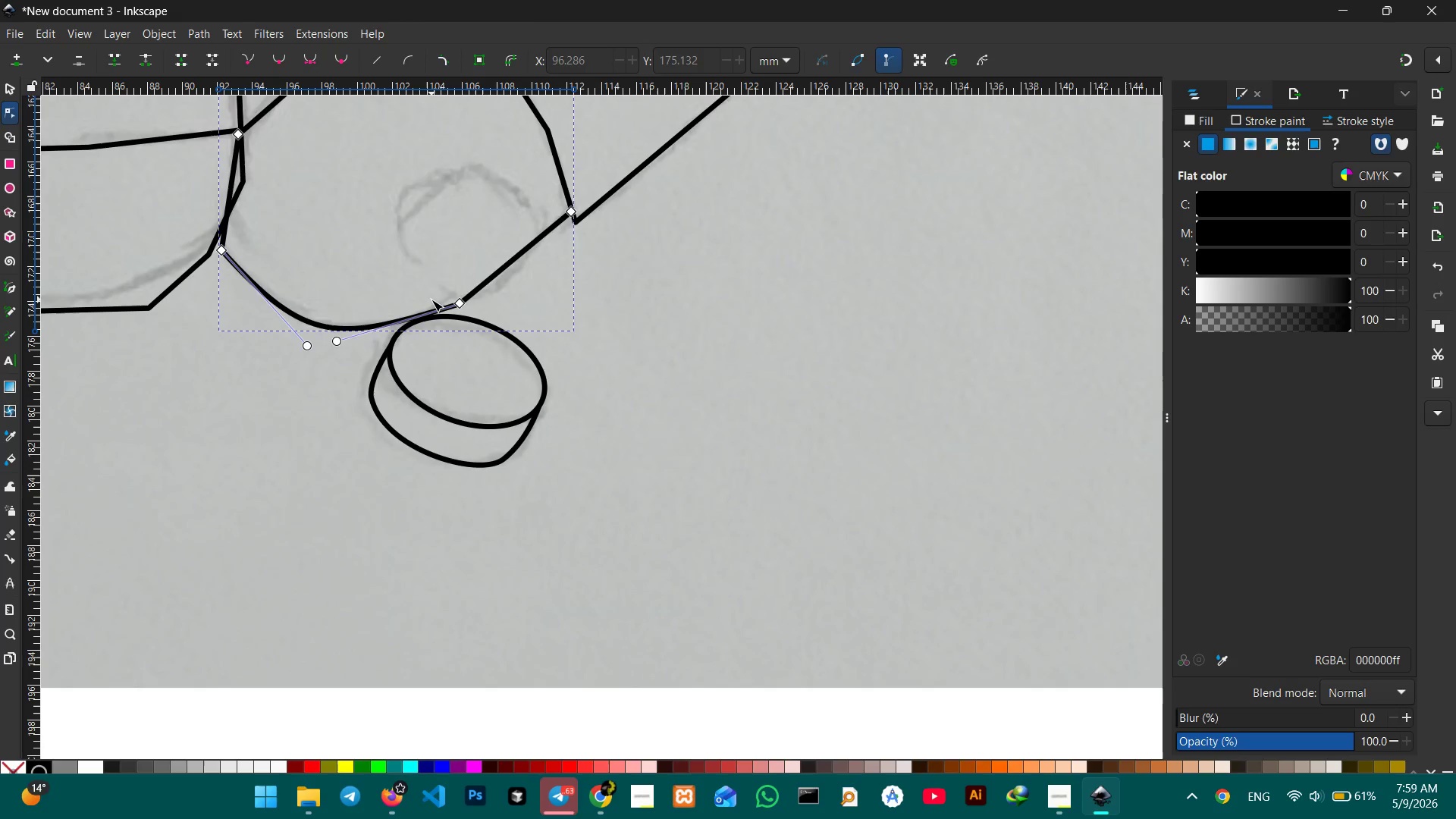 
scroll: coordinate [469, 320], scroll_direction: up, amount: 2.0
 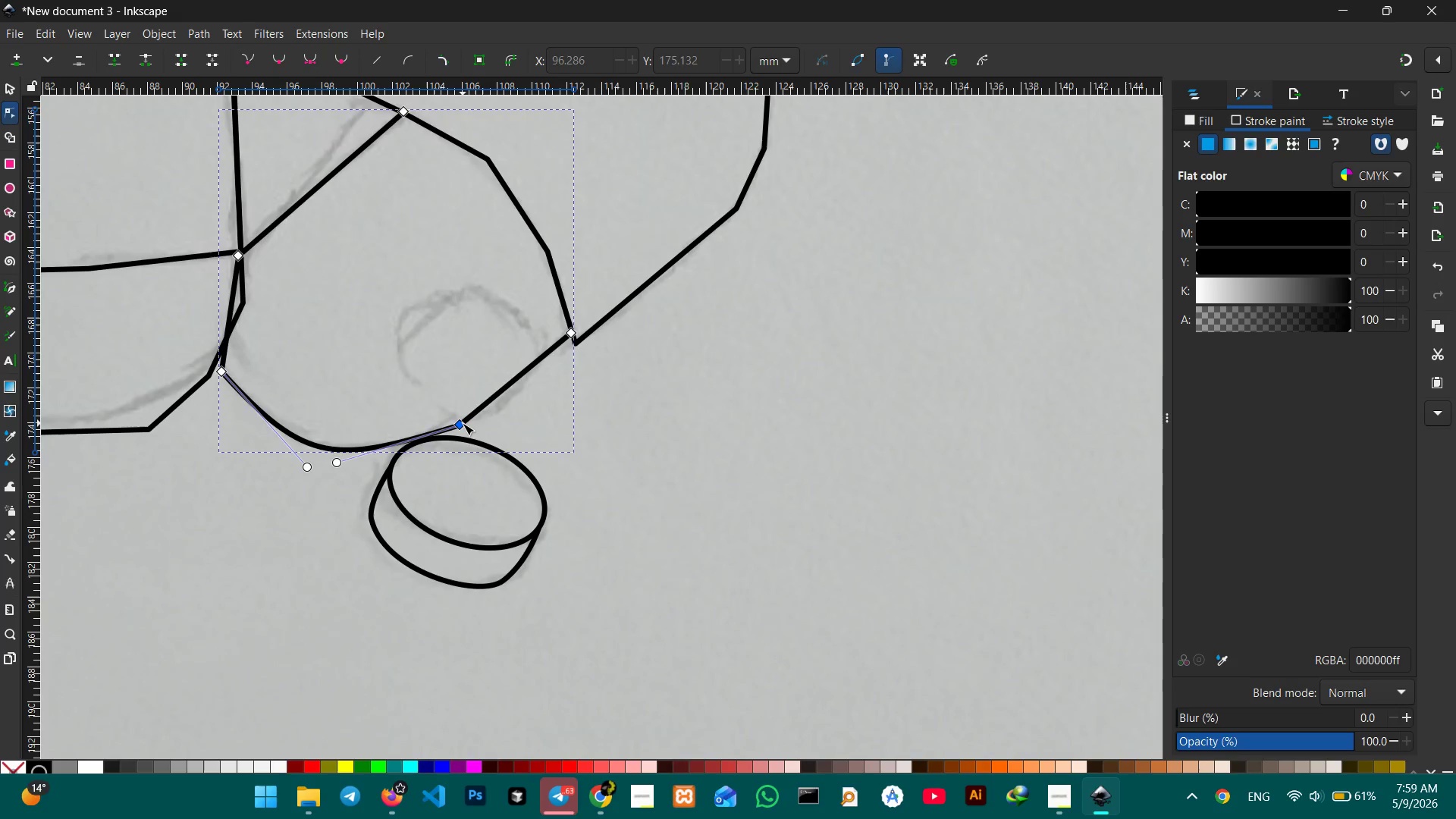 
left_click([463, 423])
 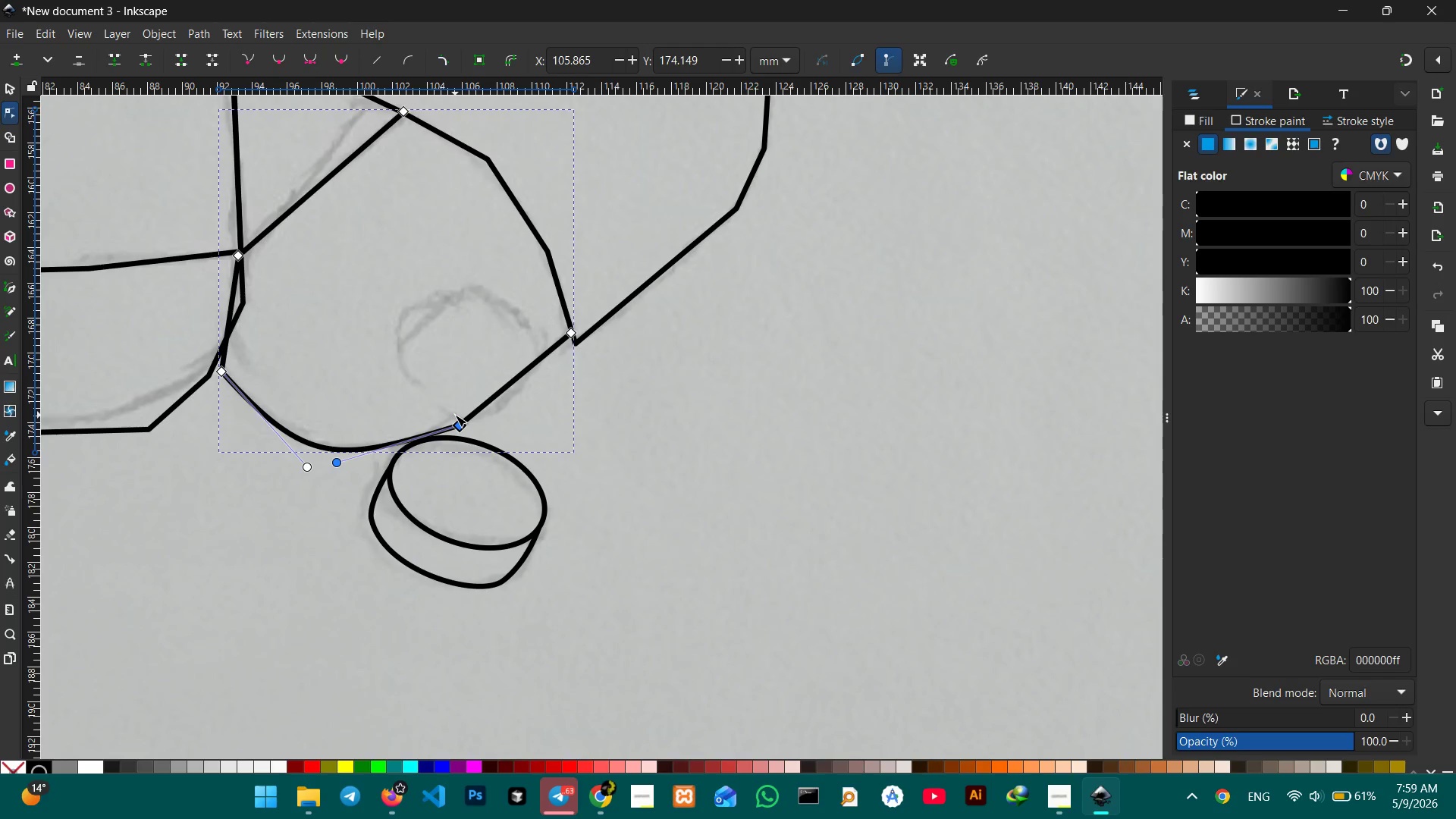 
wait(18.31)
 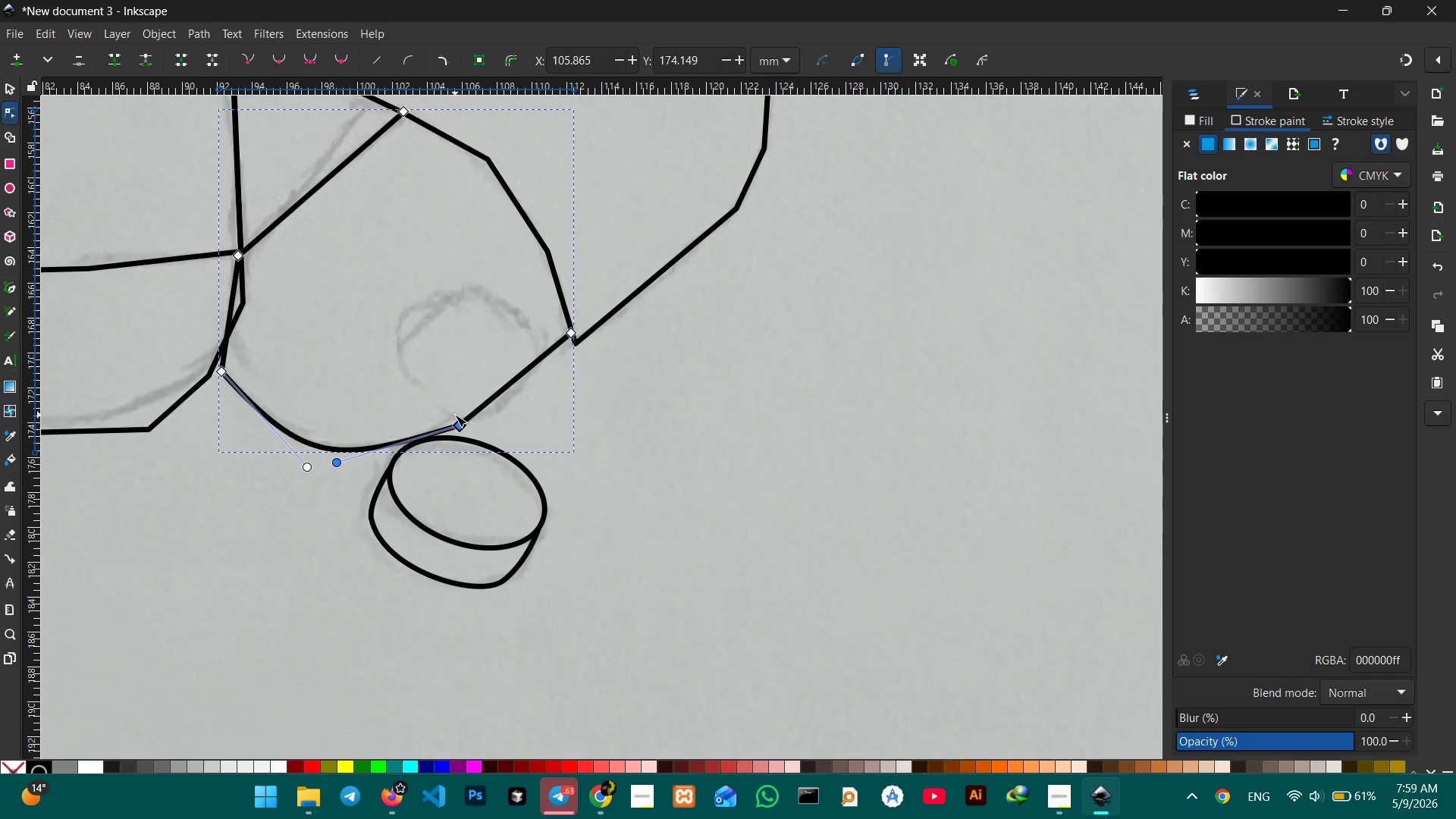 
key(Backspace)
 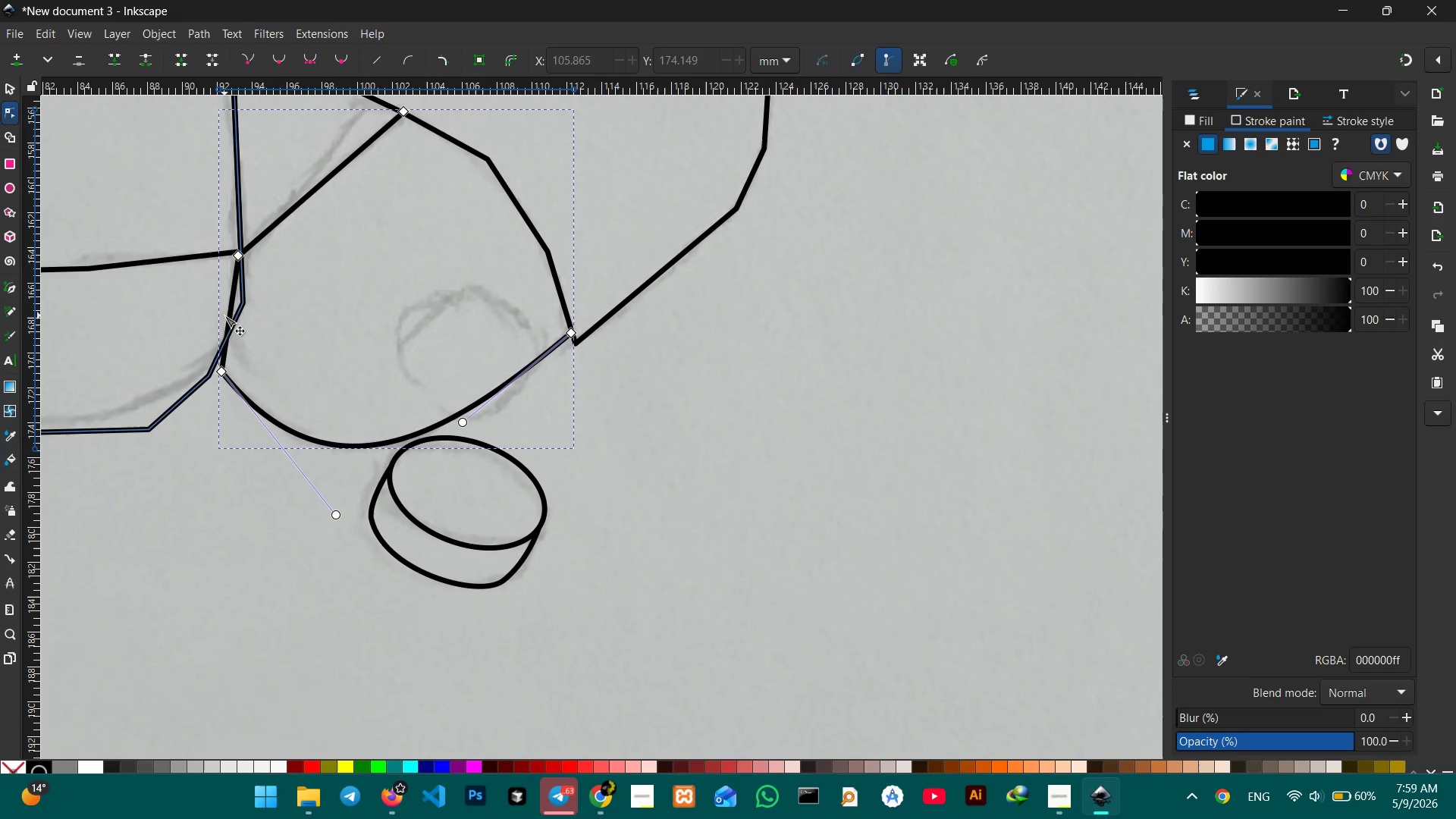 
left_click_drag(start_coordinate=[231, 308], to_coordinate=[243, 307])
 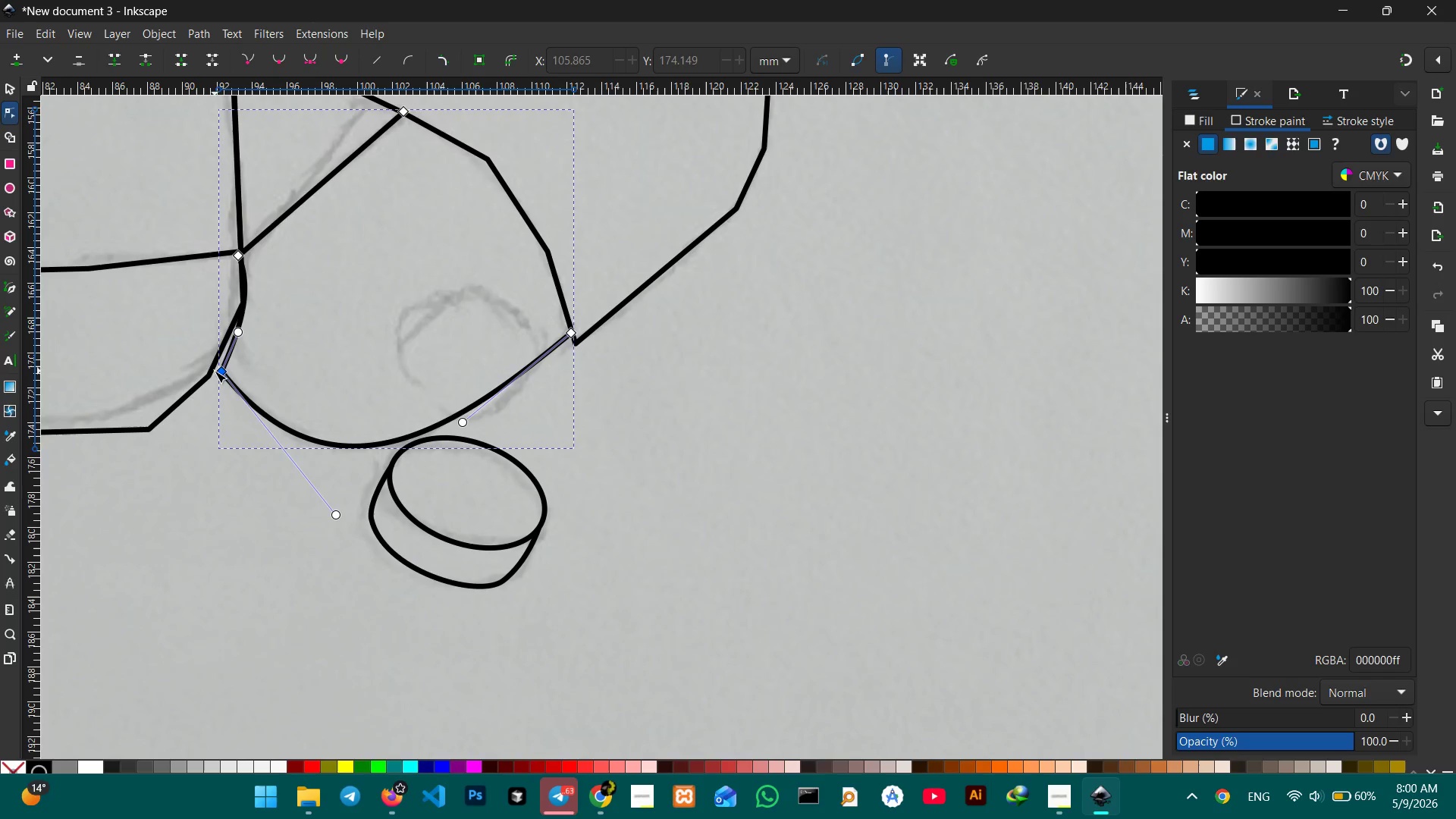 
left_click([209, 373])
 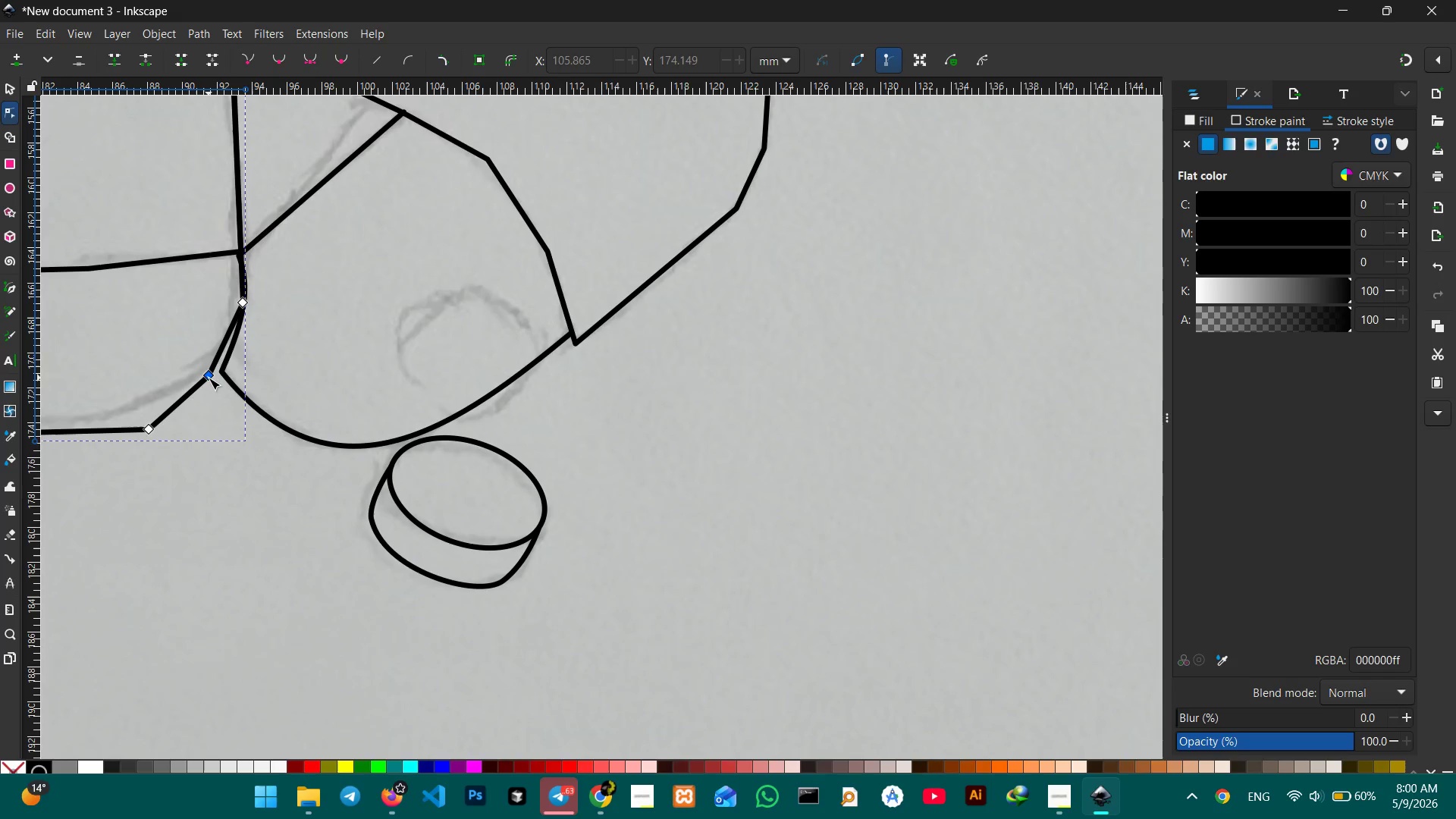 
left_click([209, 378])
 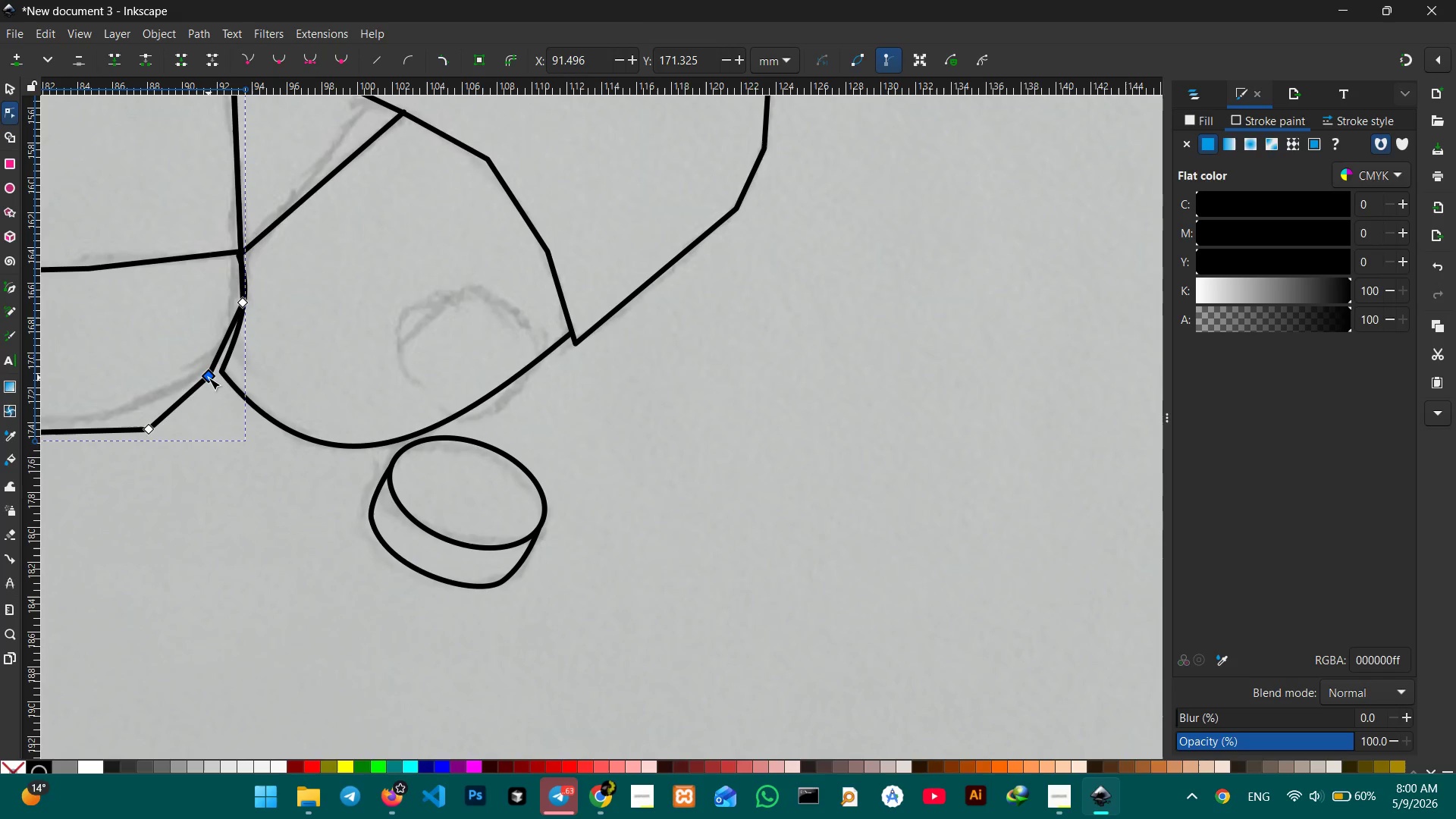 
key(Backspace)
 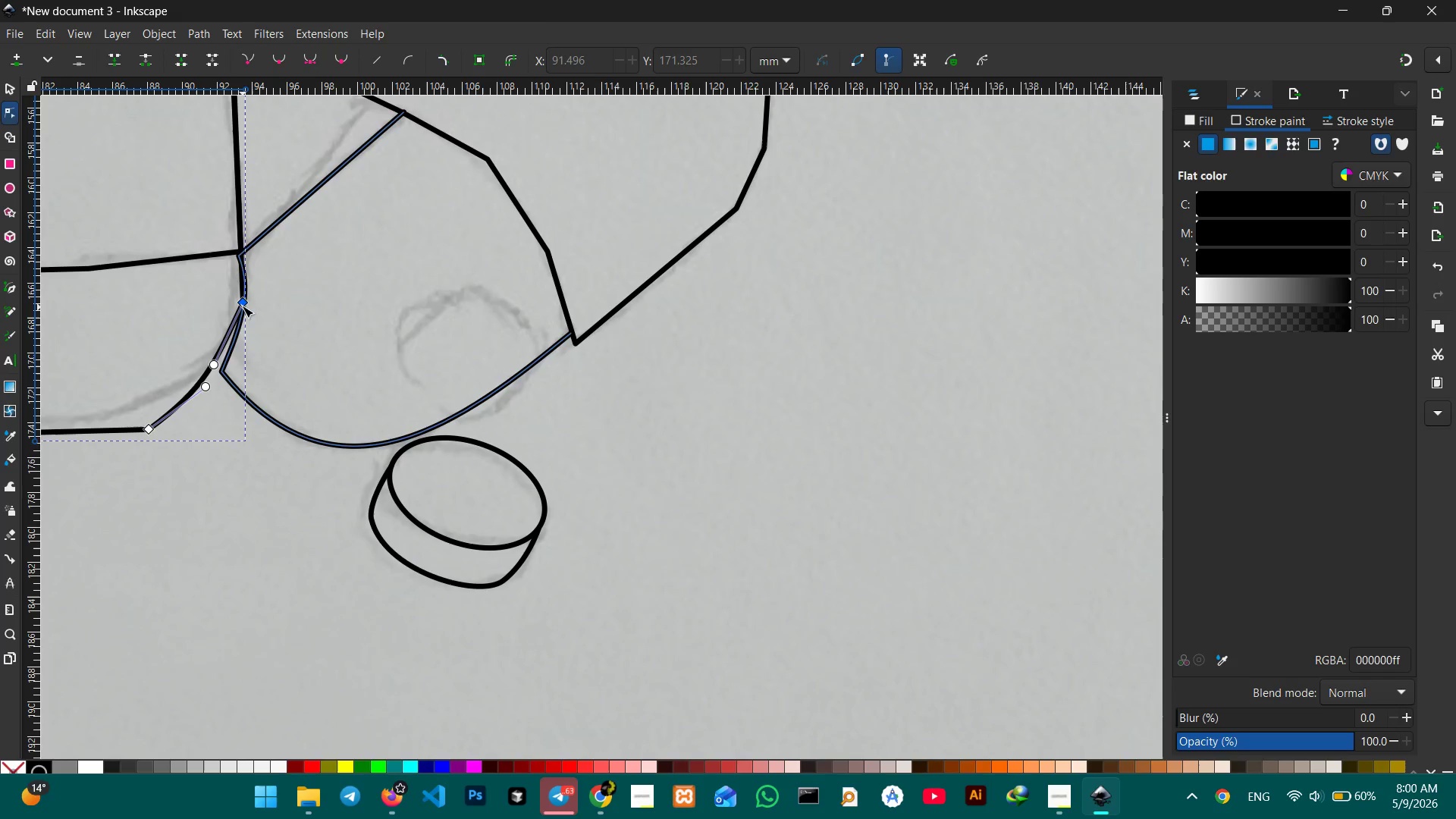 
left_click([243, 305])
 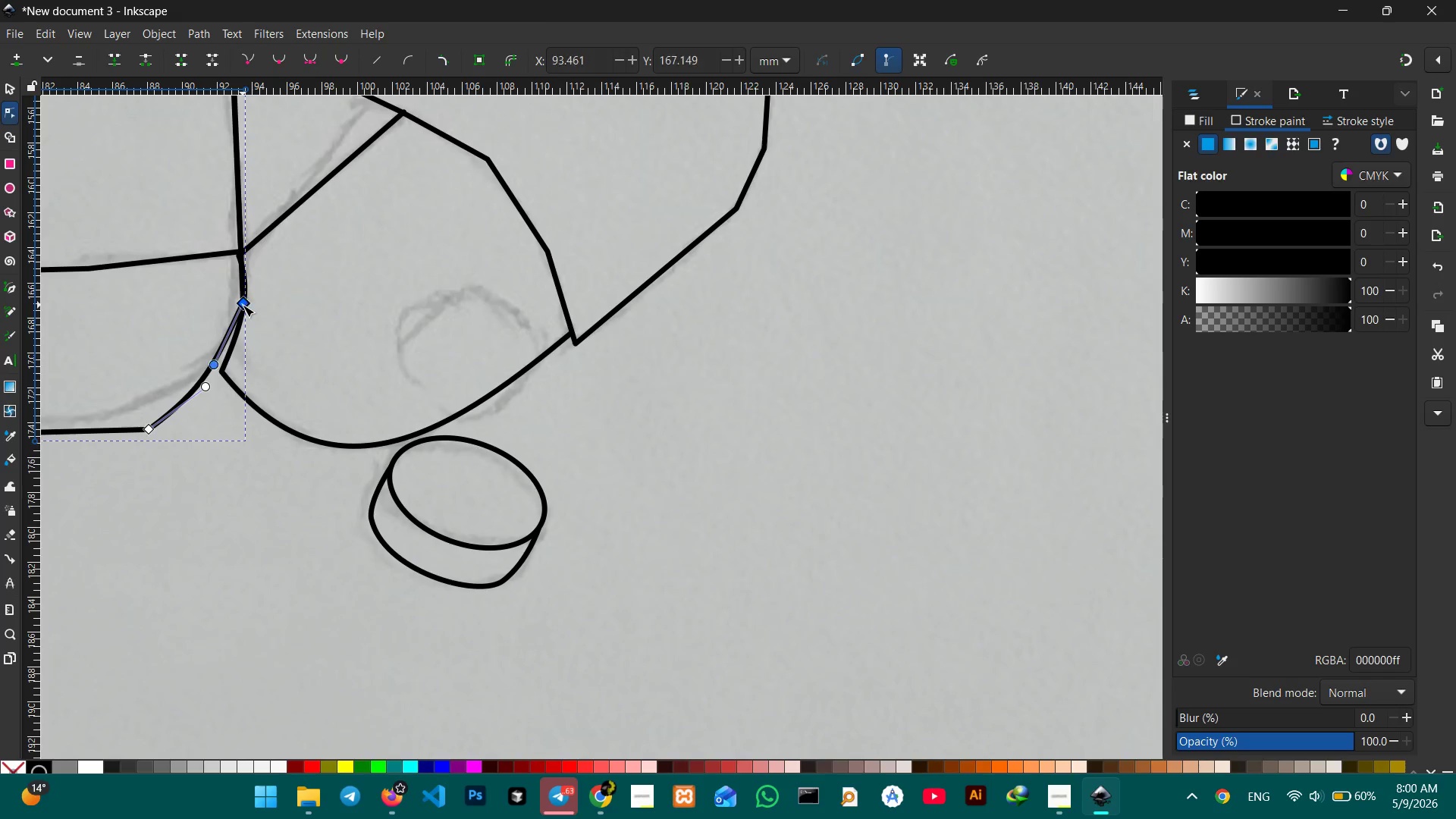 
key(Backspace)
 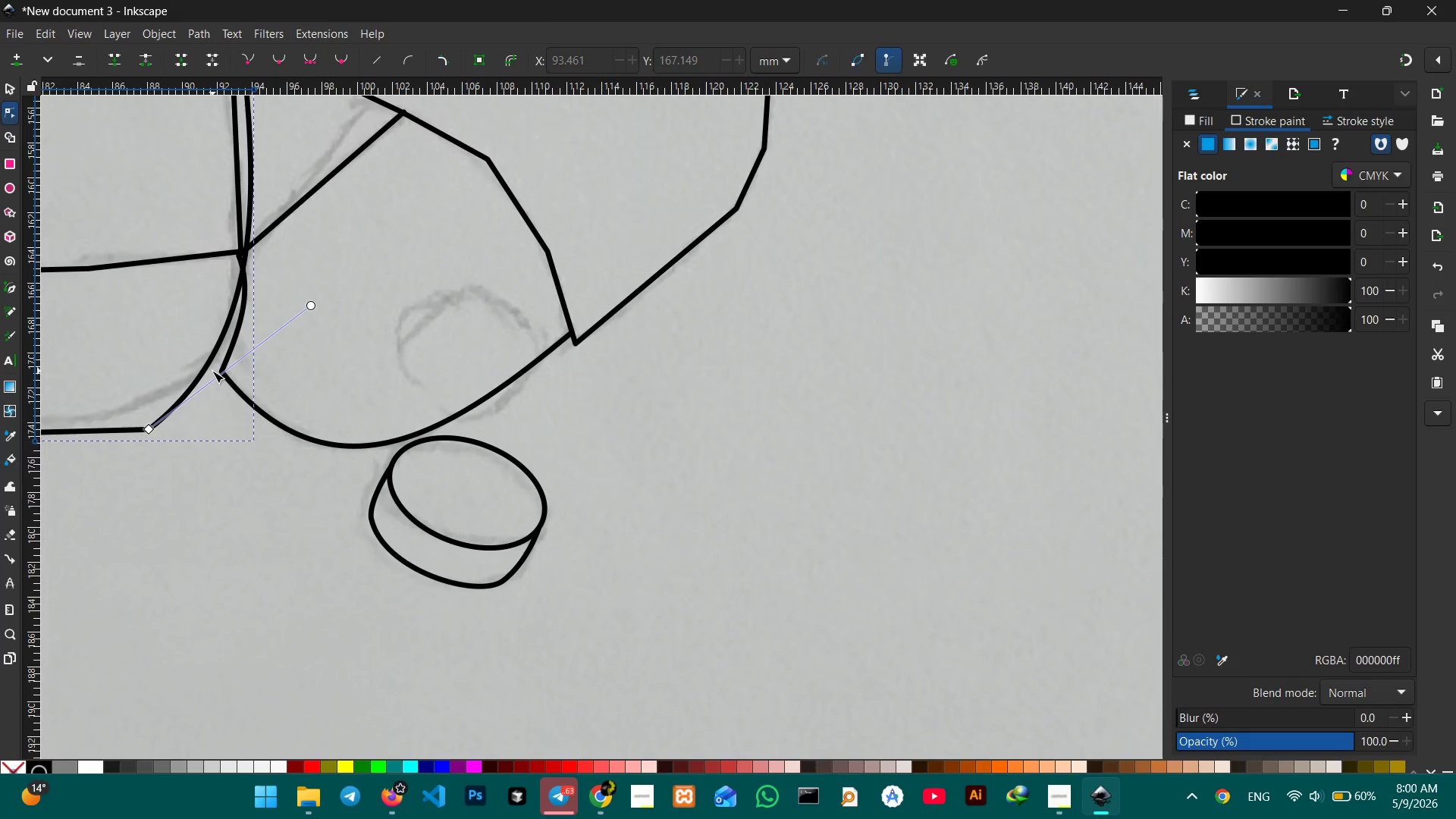 
key(Control+Z)
 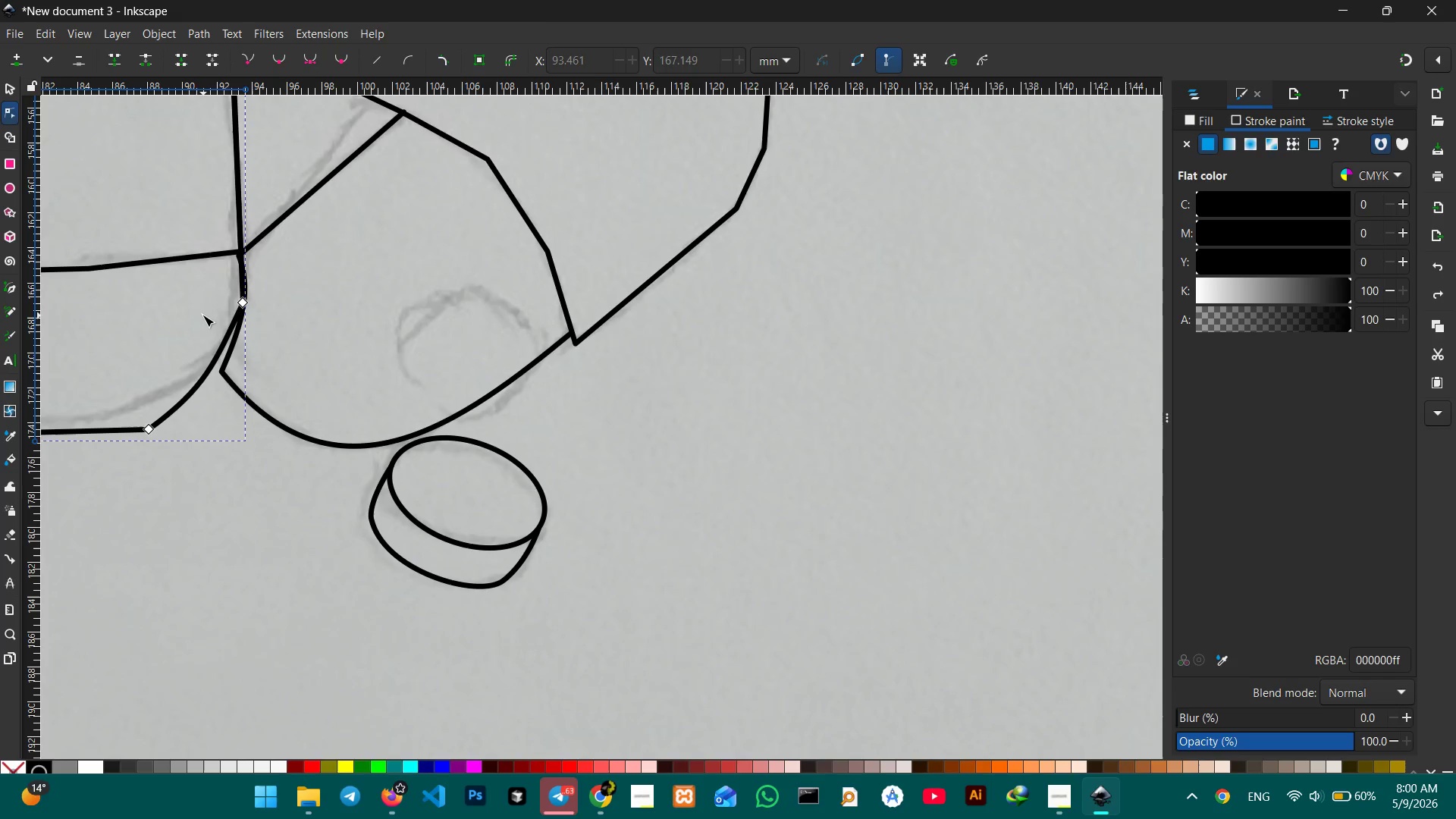 
scroll: coordinate [221, 313], scroll_direction: up, amount: 2.0
 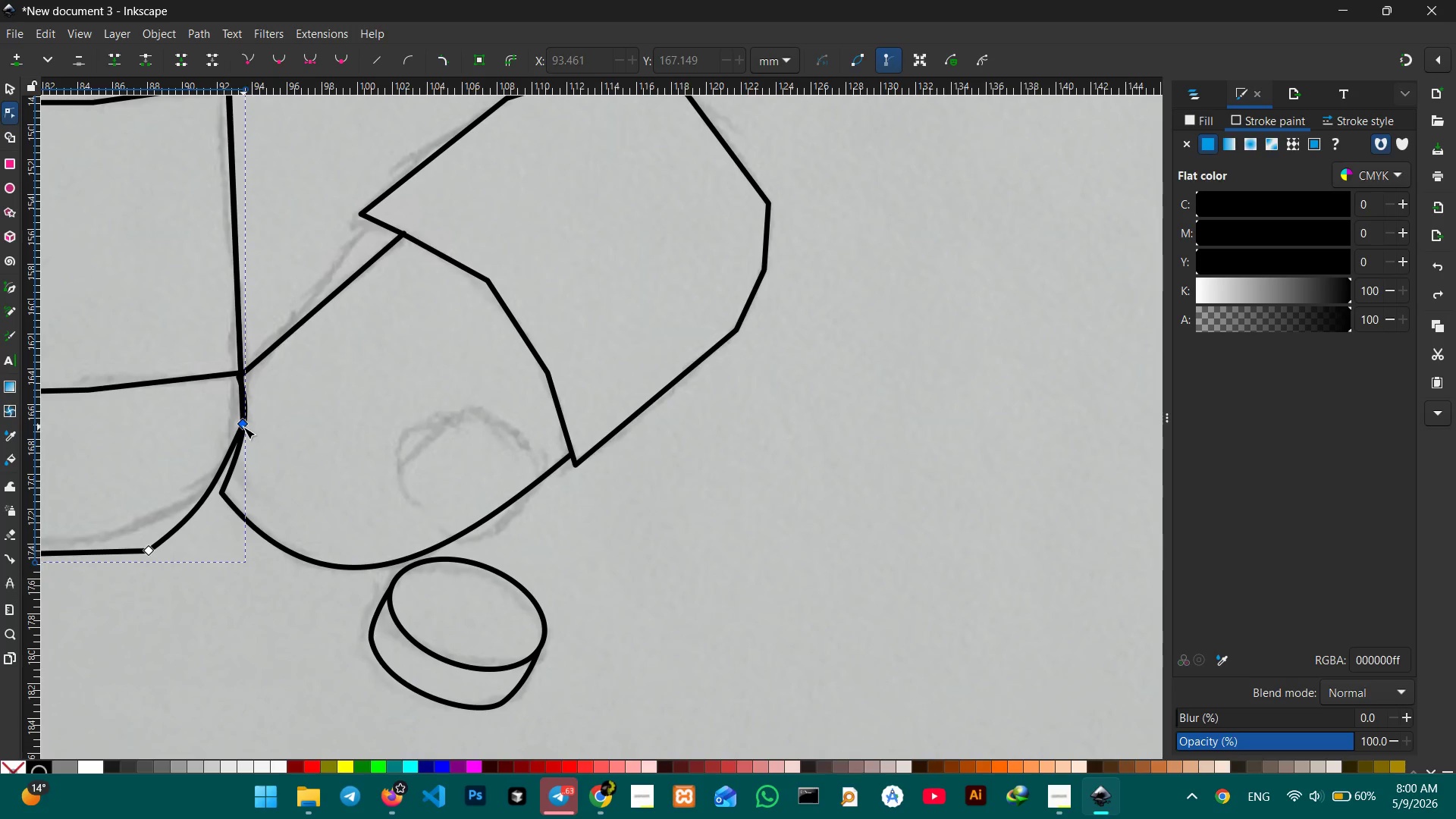 
left_click_drag(start_coordinate=[243, 427], to_coordinate=[243, 377])
 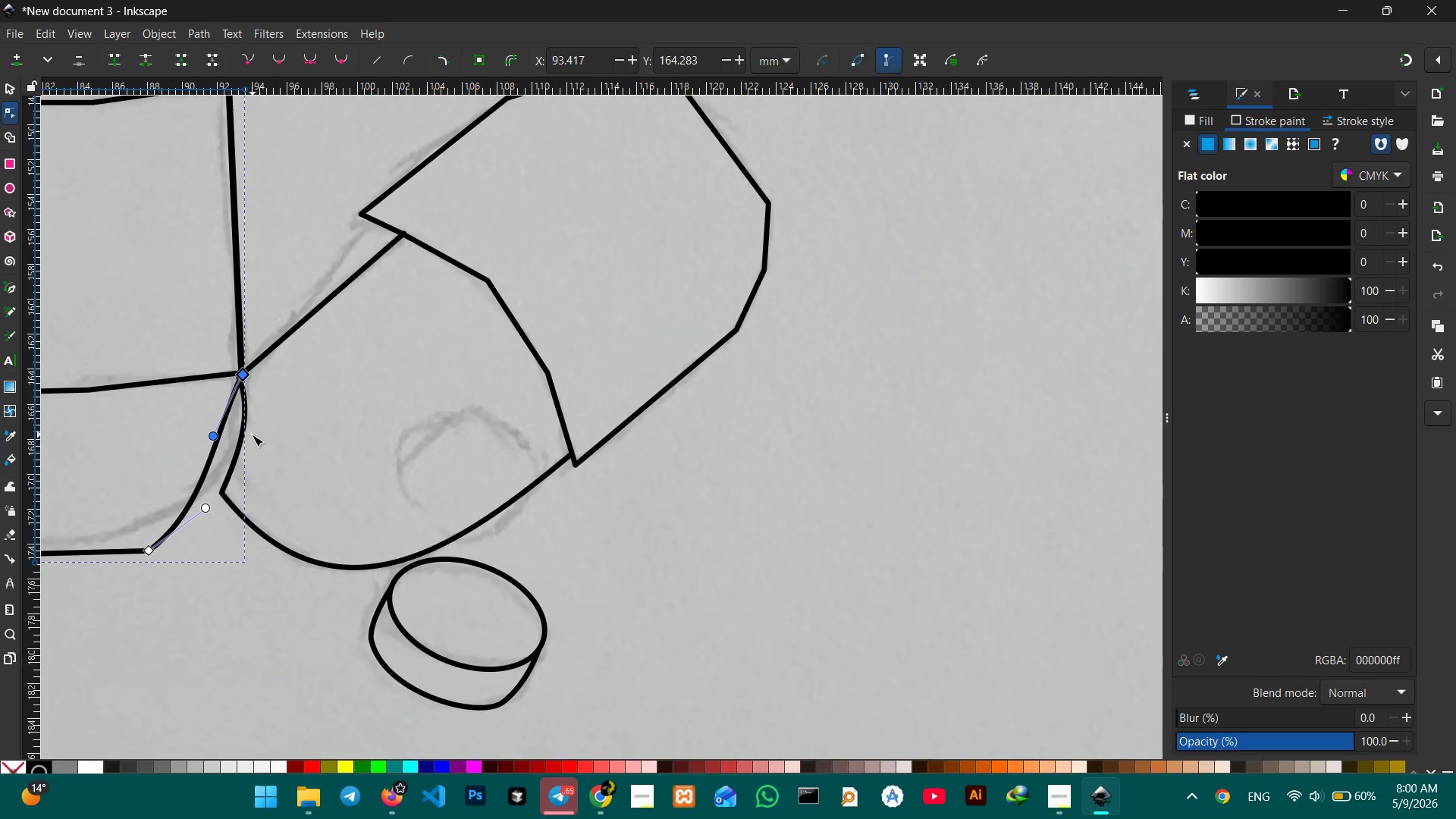 
left_click([241, 435])
 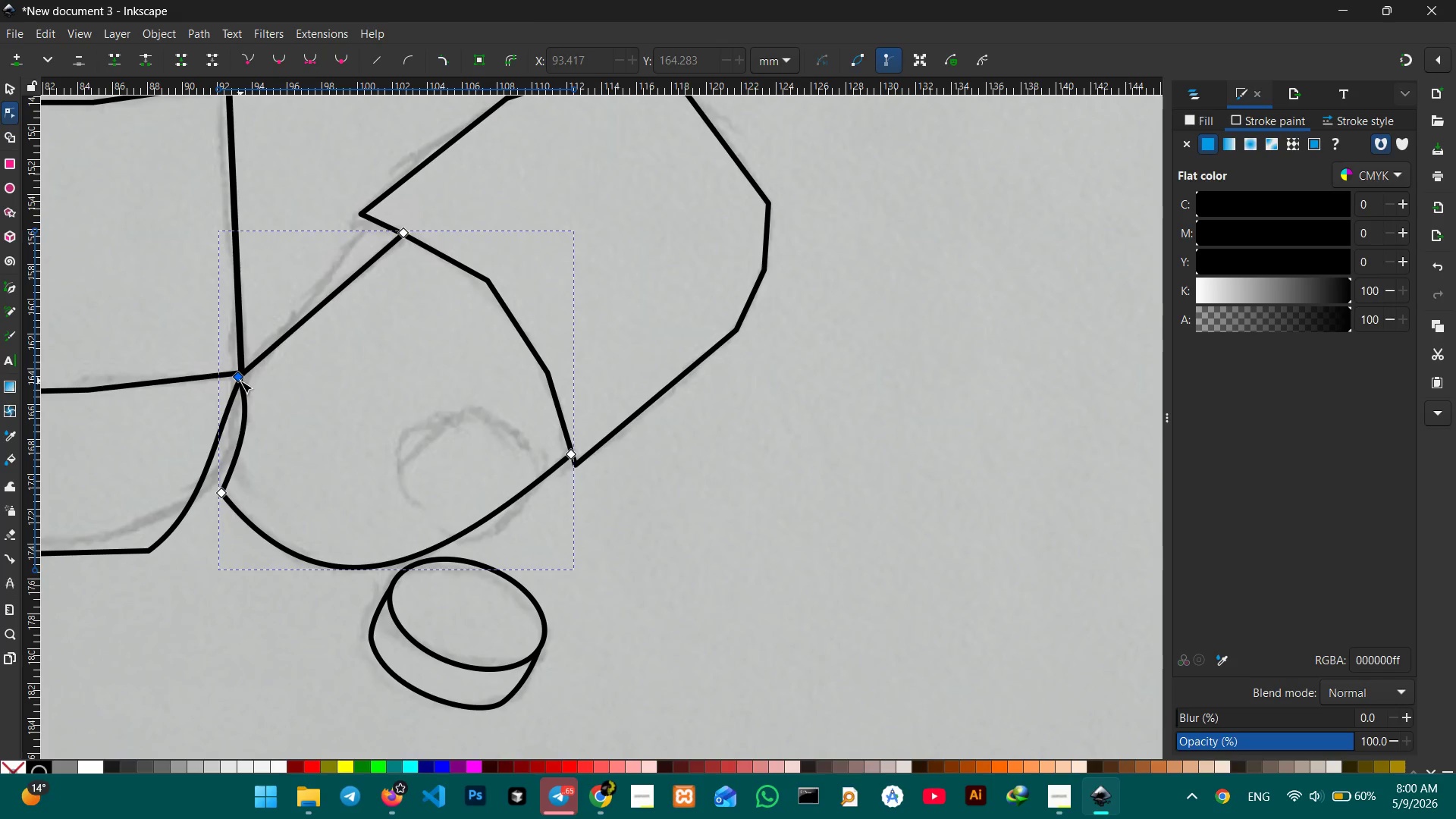 
left_click_drag(start_coordinate=[240, 381], to_coordinate=[243, 375])
 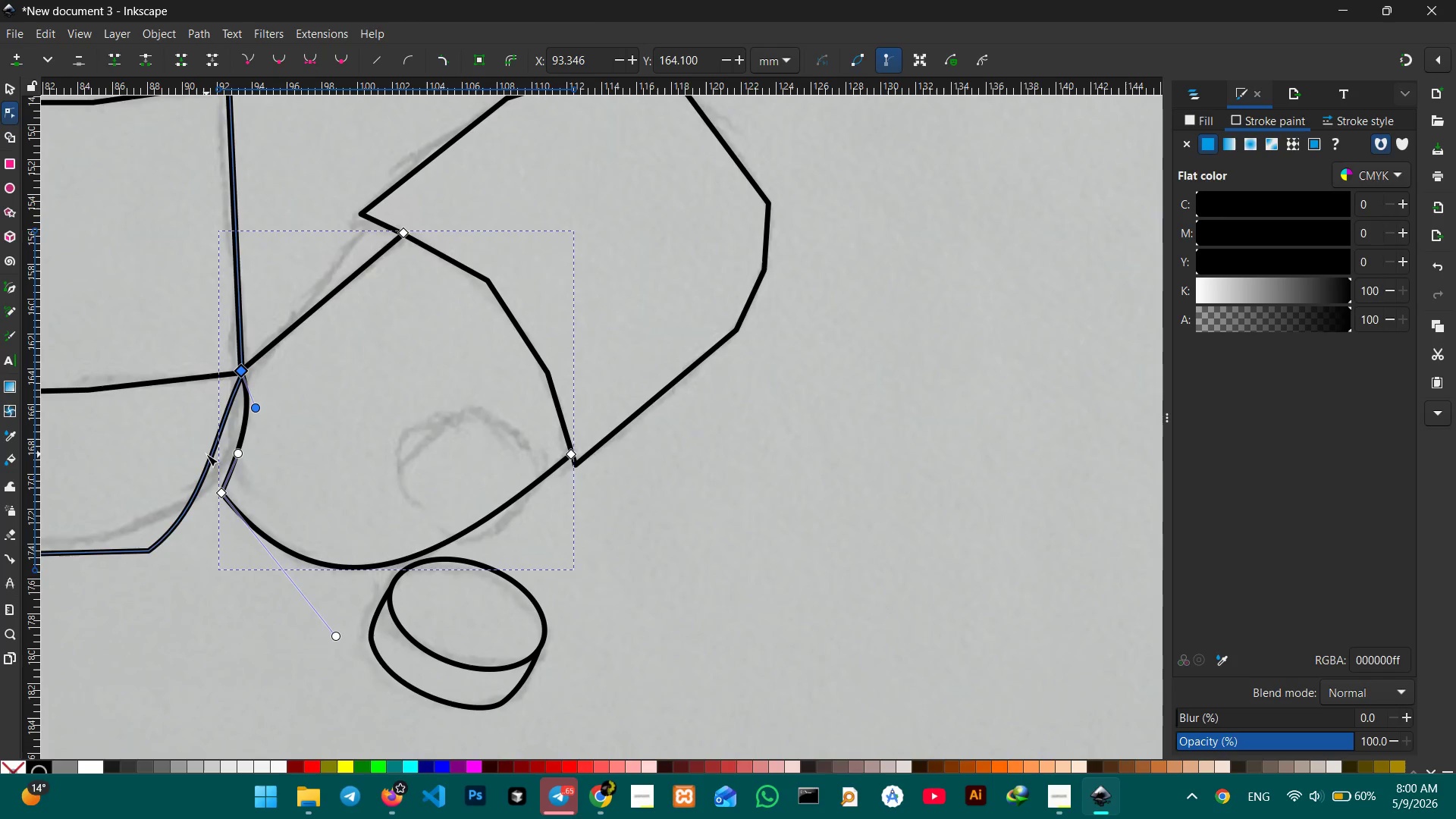 
left_click([209, 456])
 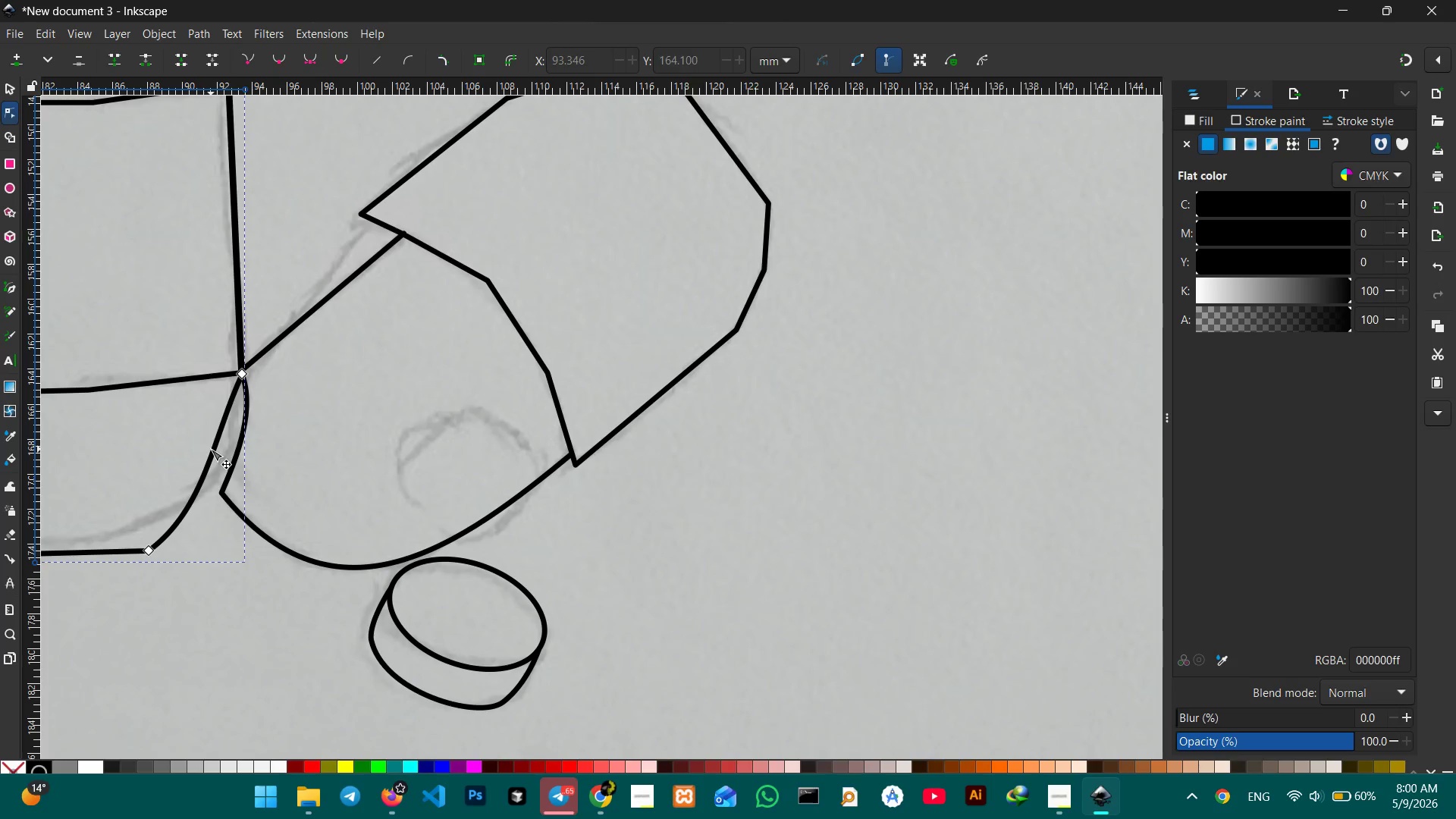 
left_click_drag(start_coordinate=[211, 449], to_coordinate=[229, 456])
 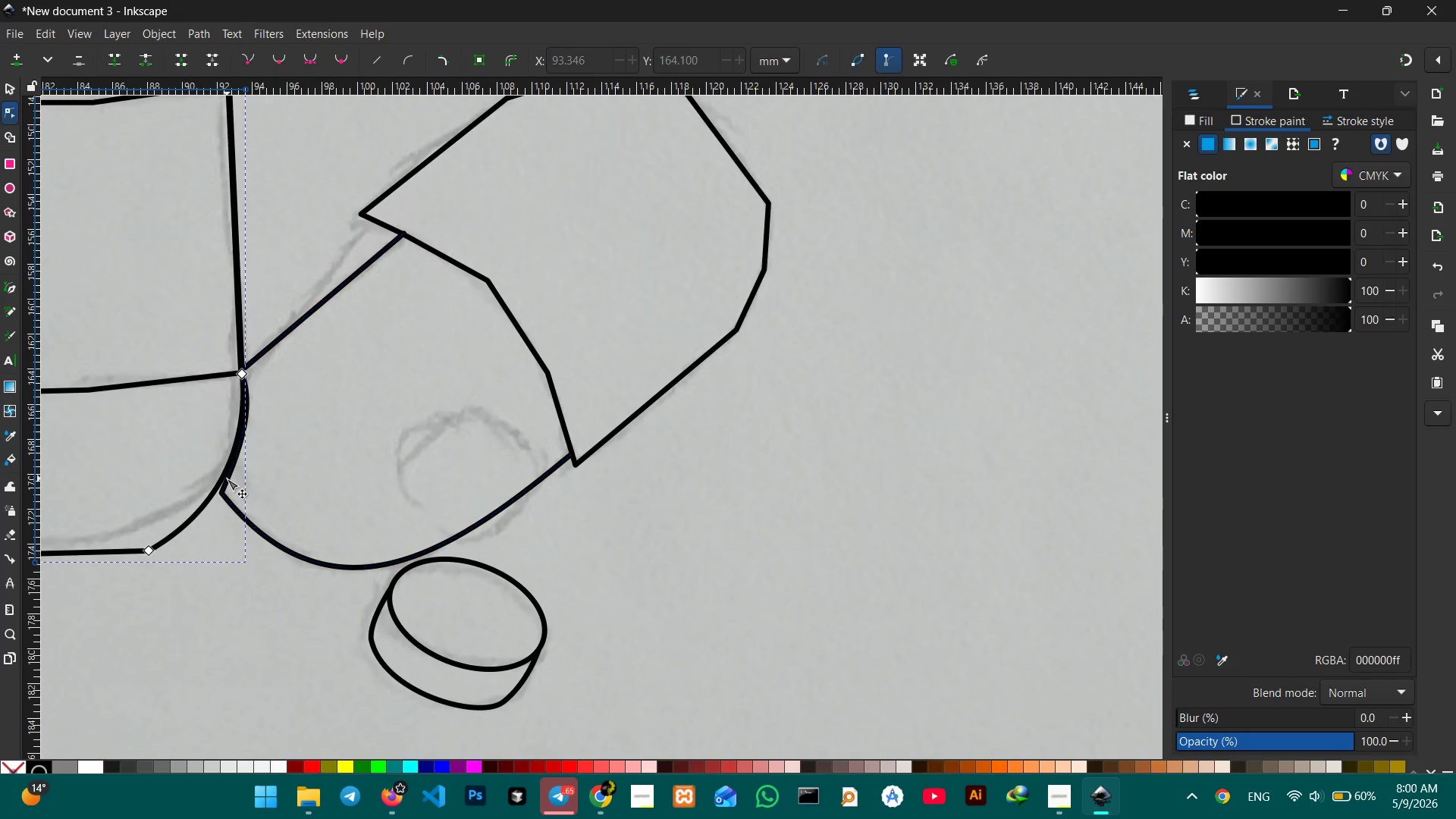 
left_click([227, 479])
 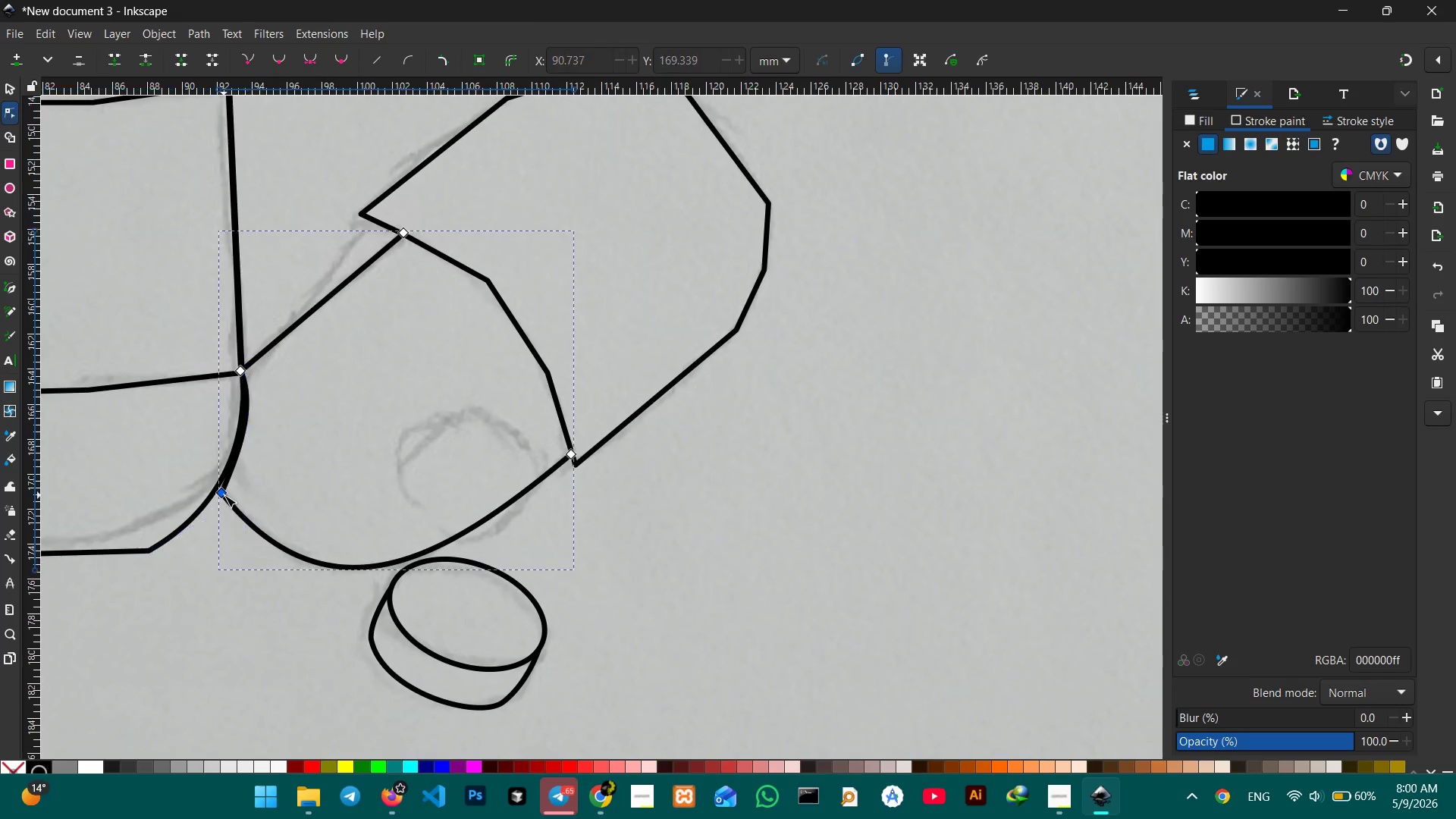 
double_click([224, 495])
 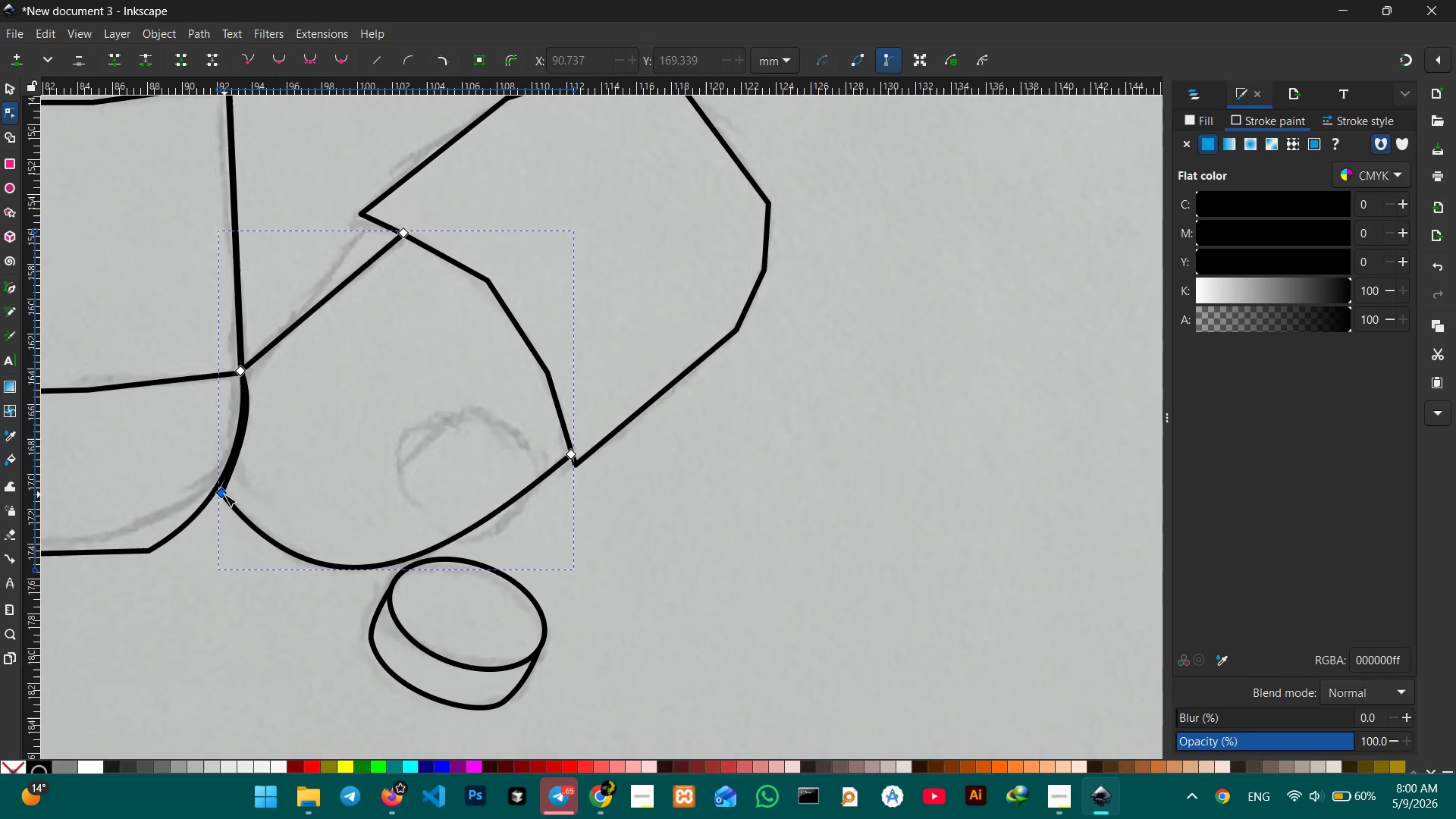 
left_click_drag(start_coordinate=[224, 494], to_coordinate=[218, 492])
 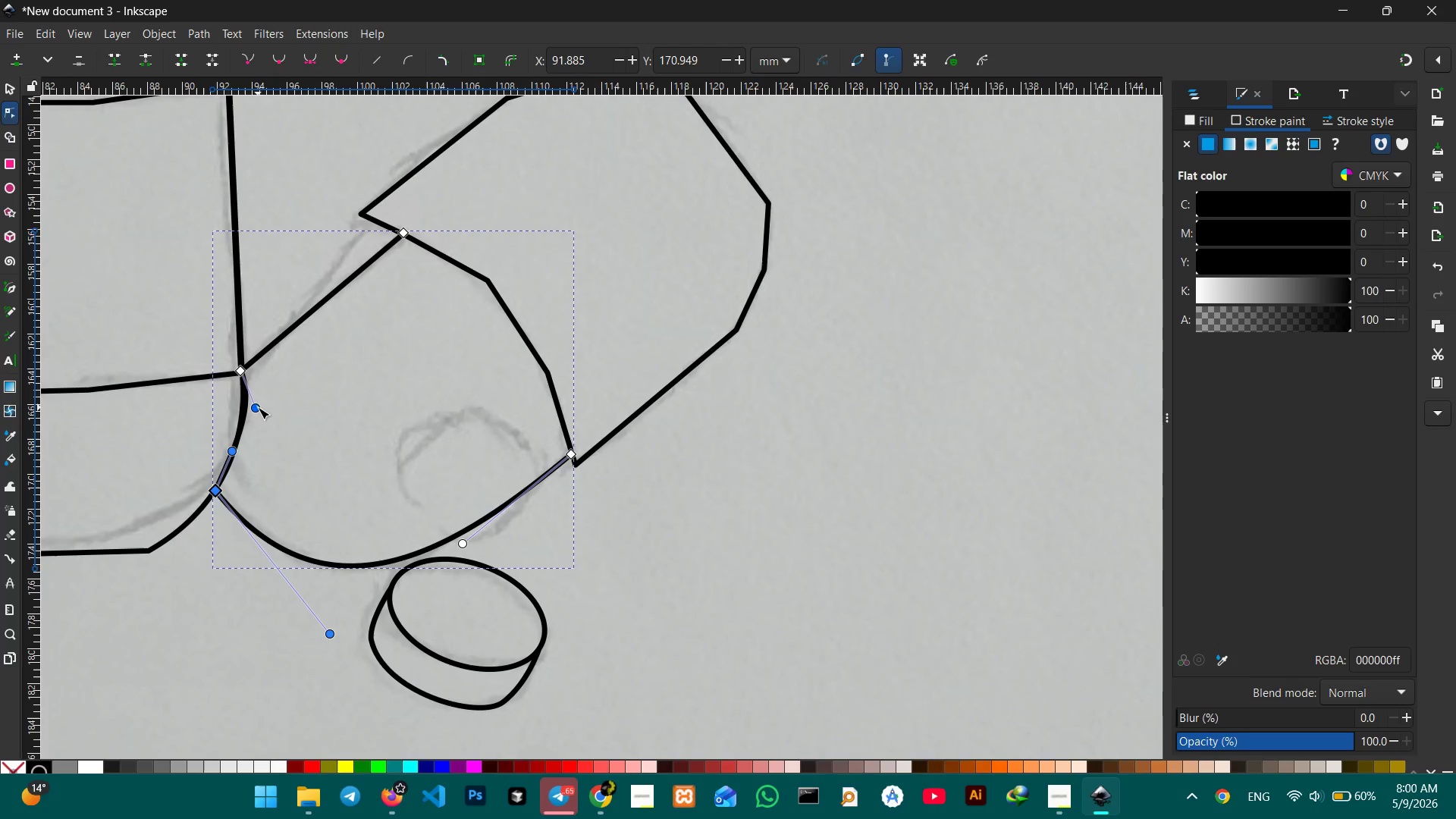 
left_click_drag(start_coordinate=[258, 407], to_coordinate=[250, 413])
 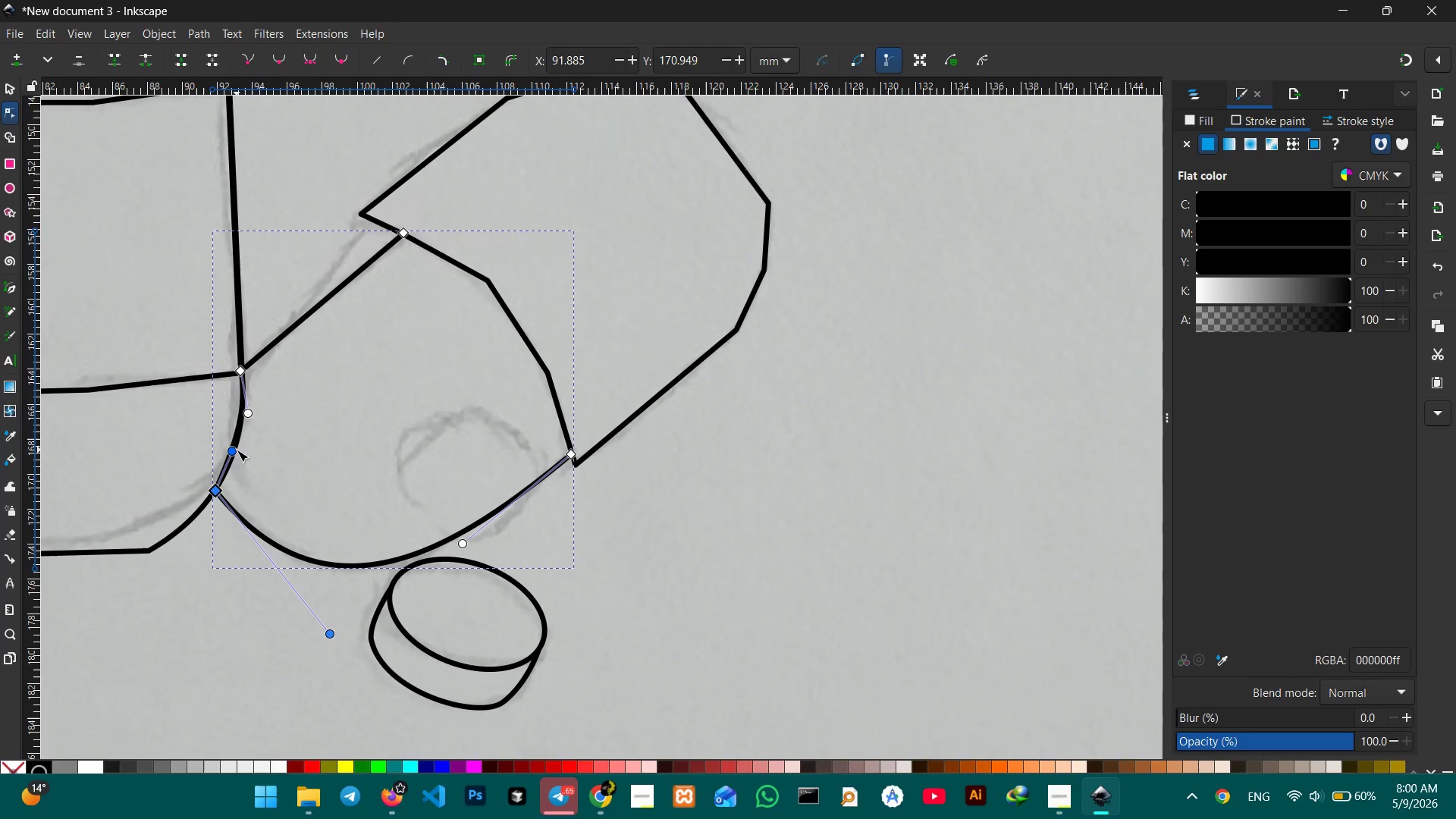 
left_click_drag(start_coordinate=[237, 450], to_coordinate=[239, 456])
 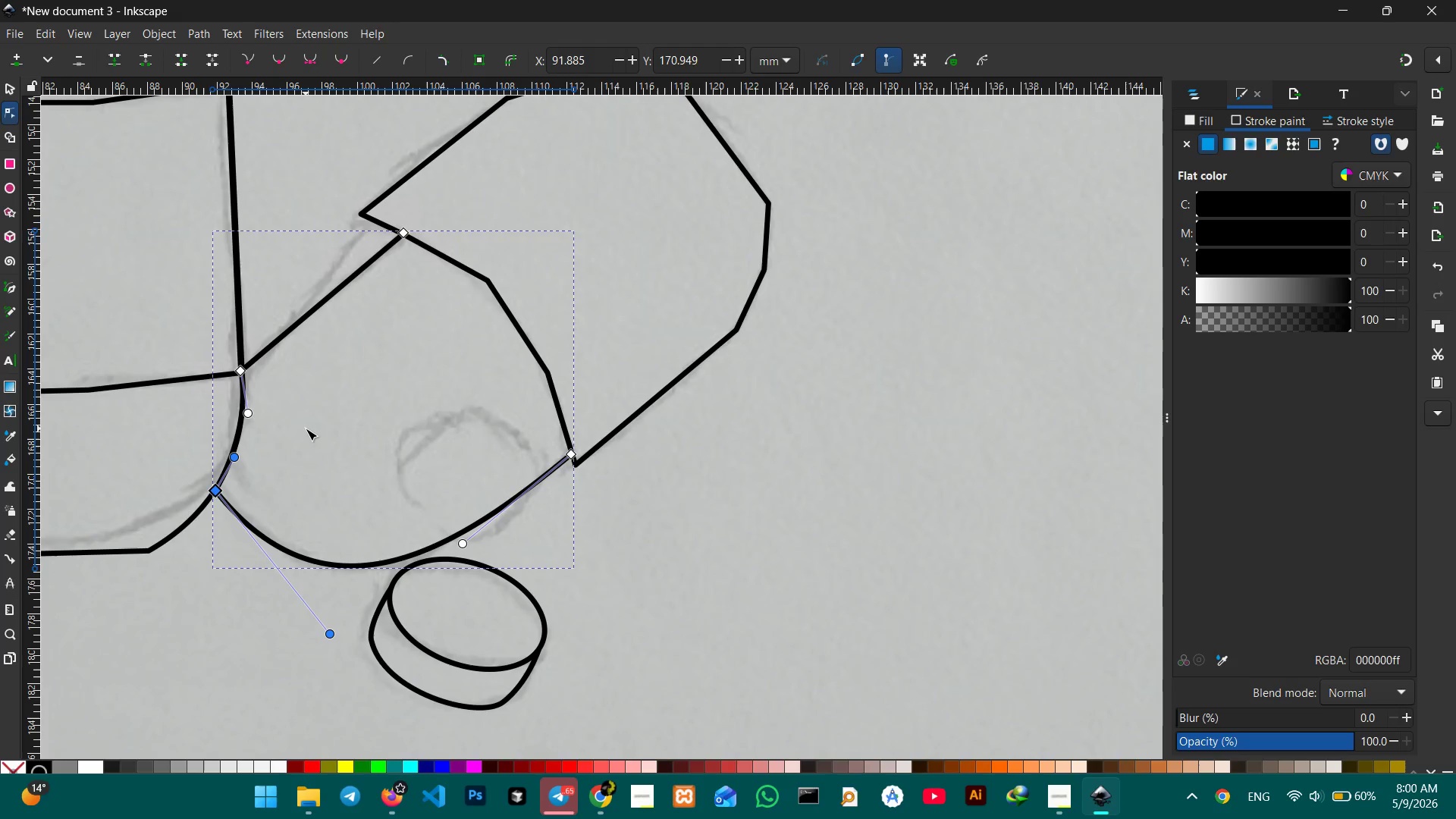 
wait(10.12)
 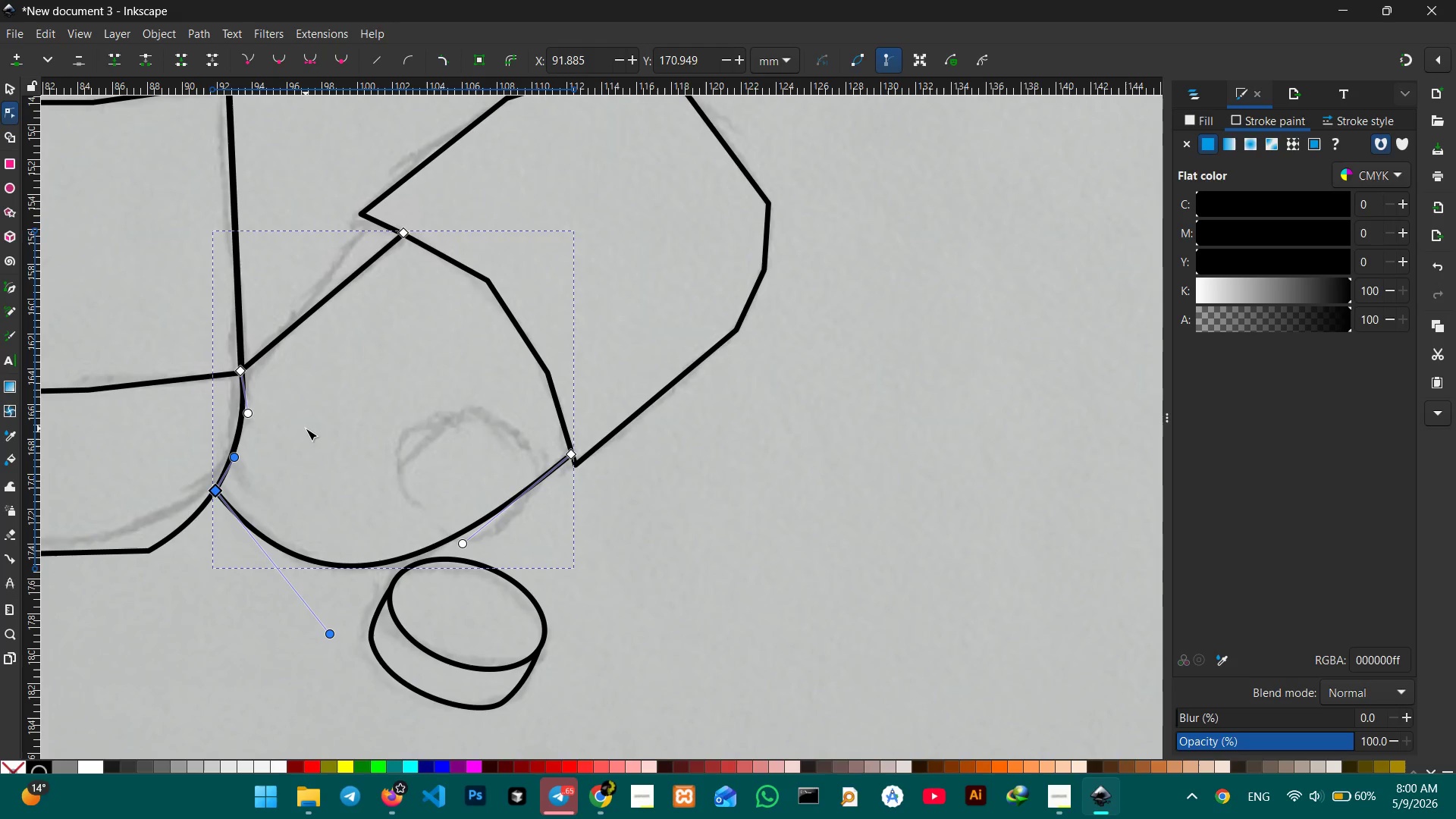 
scroll: coordinate [375, 419], scroll_direction: up, amount: 2.0
 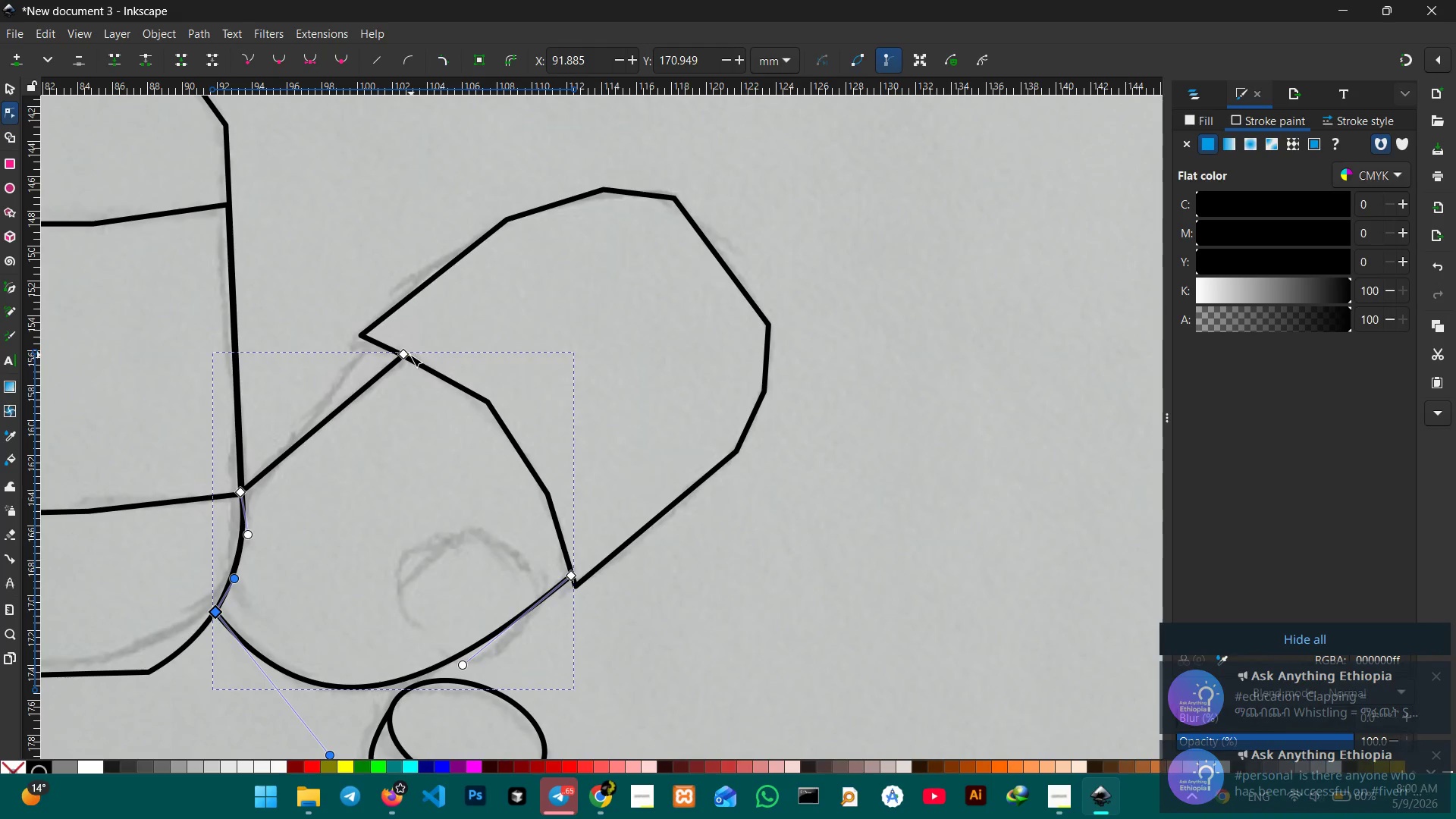 
left_click_drag(start_coordinate=[403, 356], to_coordinate=[388, 354])
 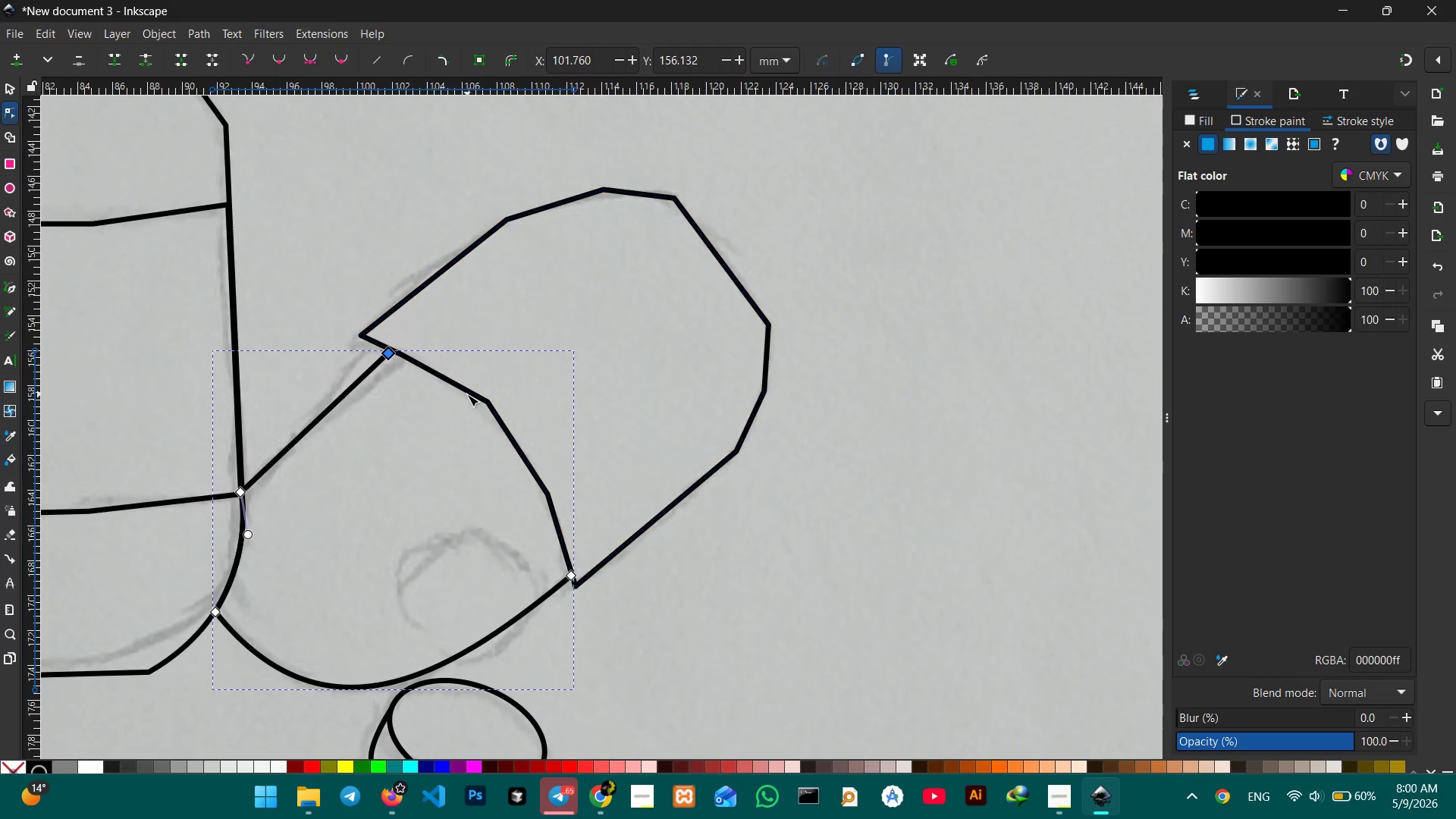 
left_click([467, 394])
 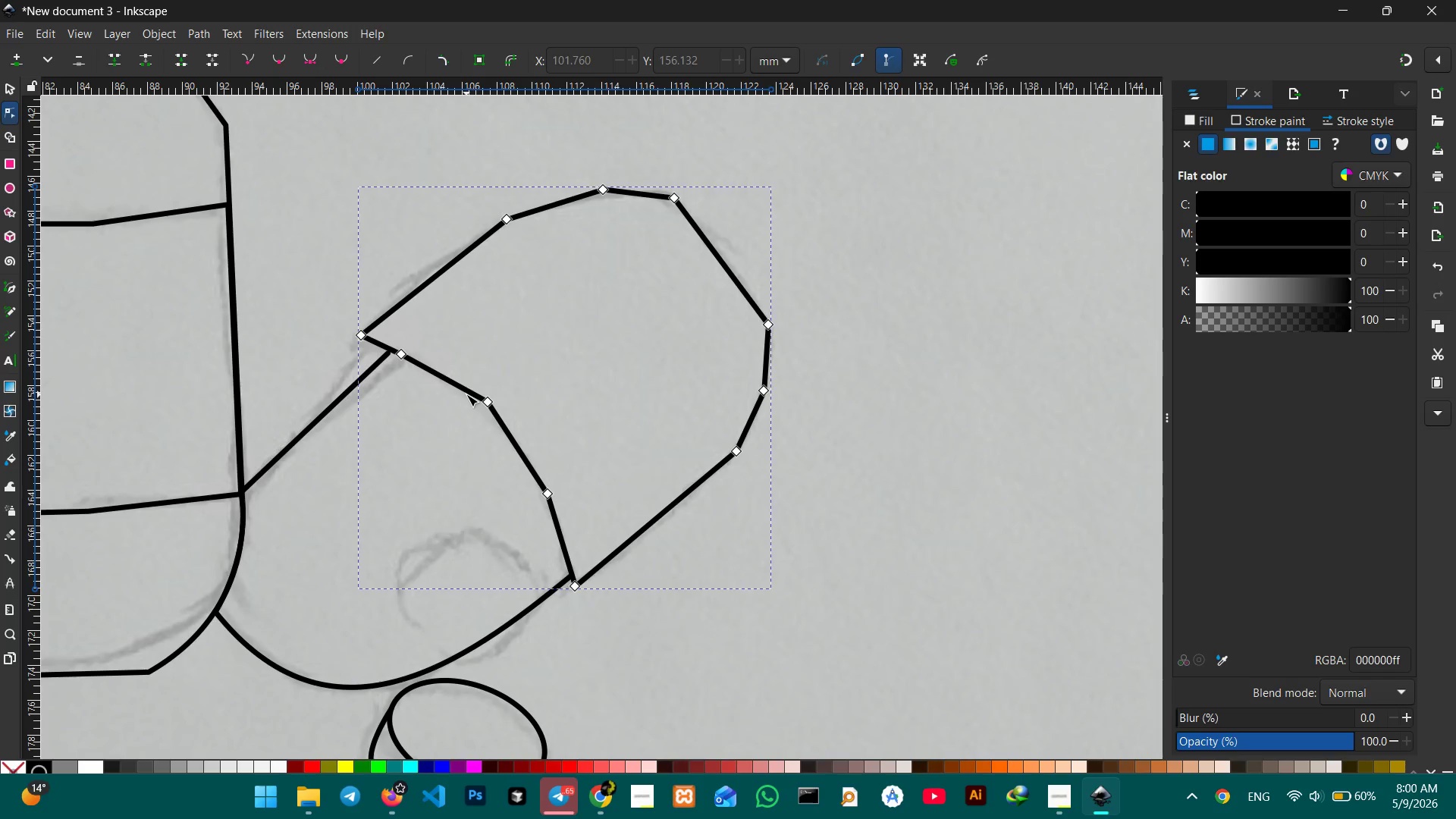 
wait(6.3)
 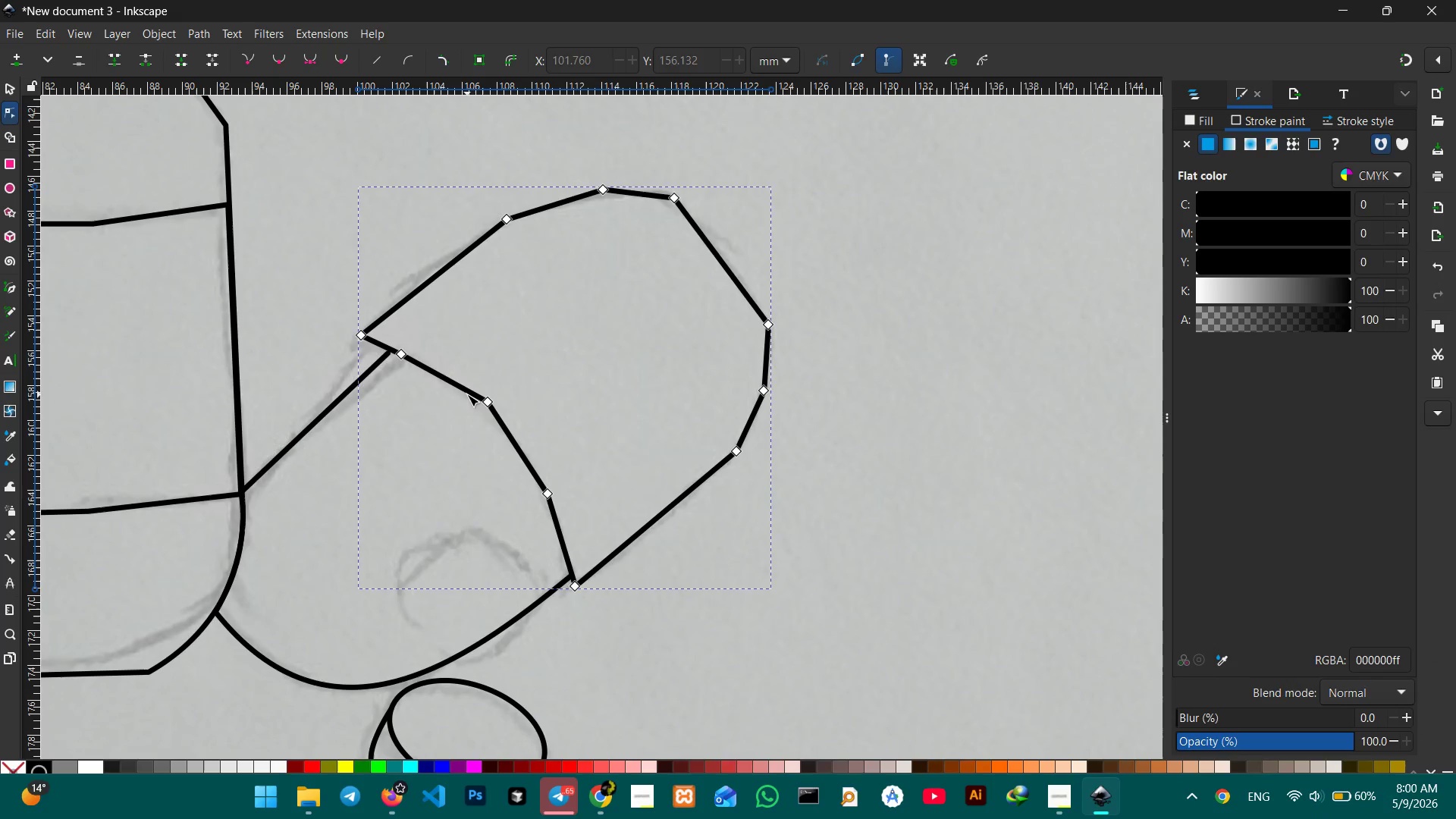 
left_click([487, 402])
 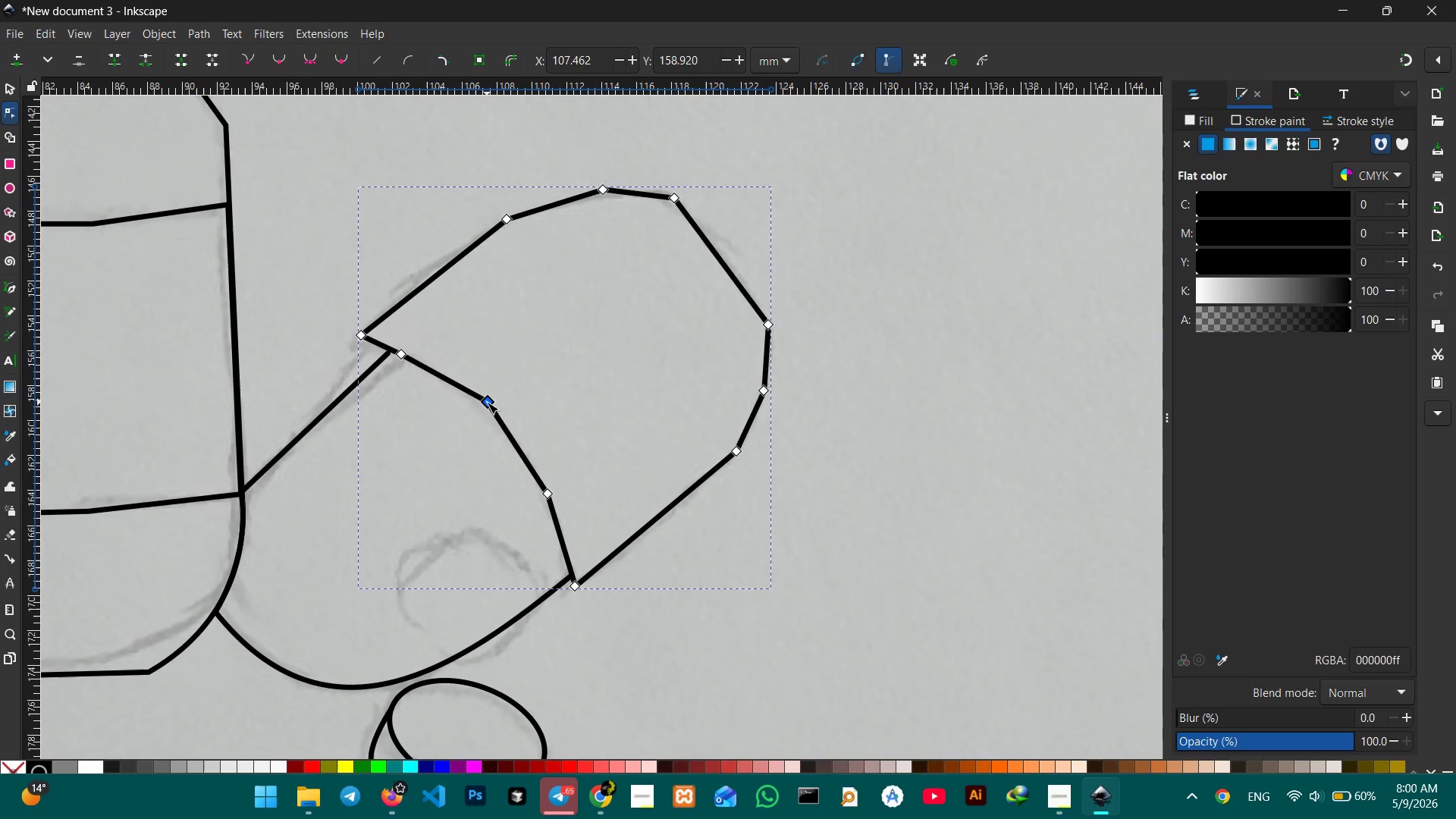 
key(Backspace)
 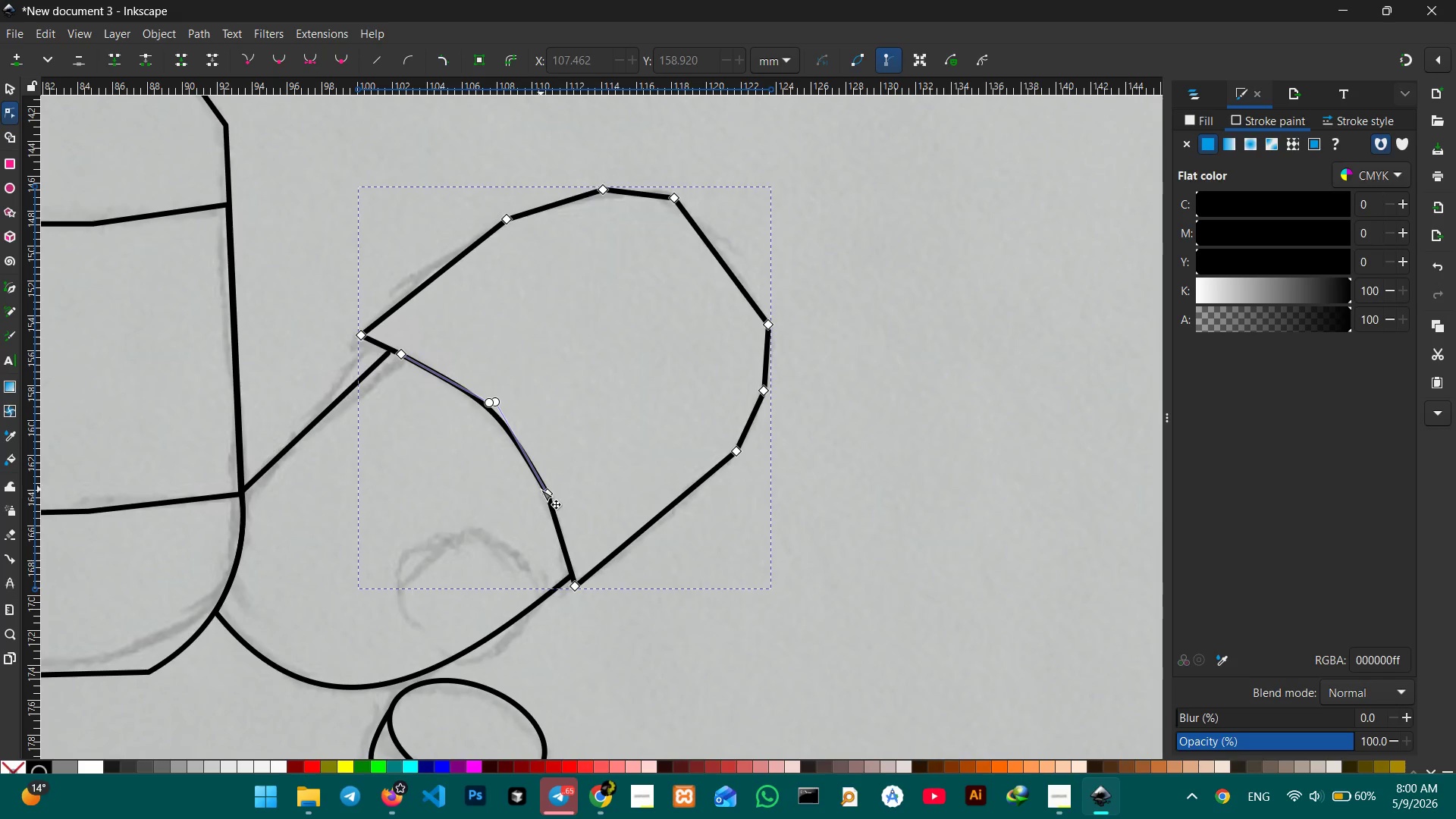 
left_click([541, 489])
 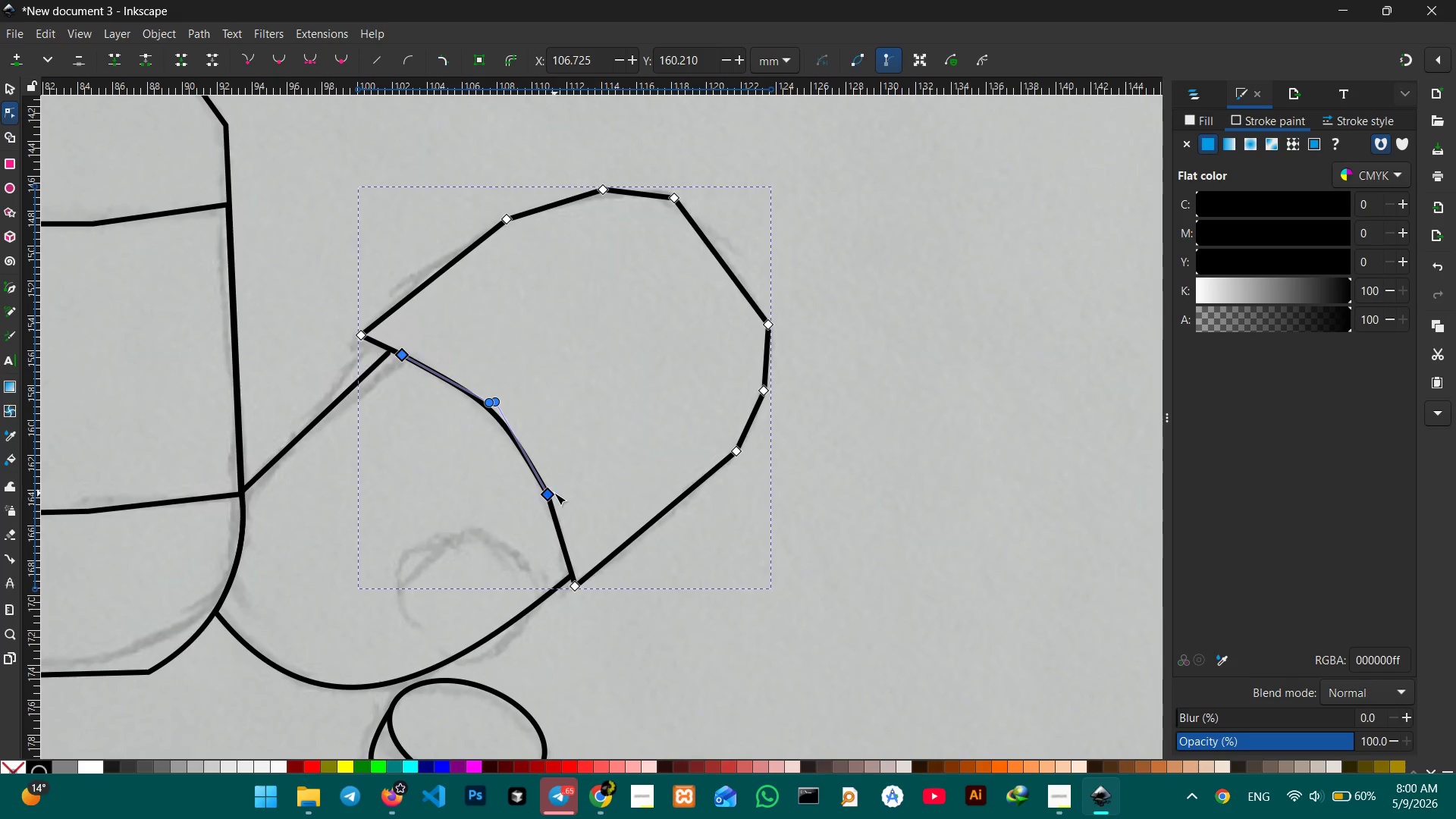 
left_click([553, 495])
 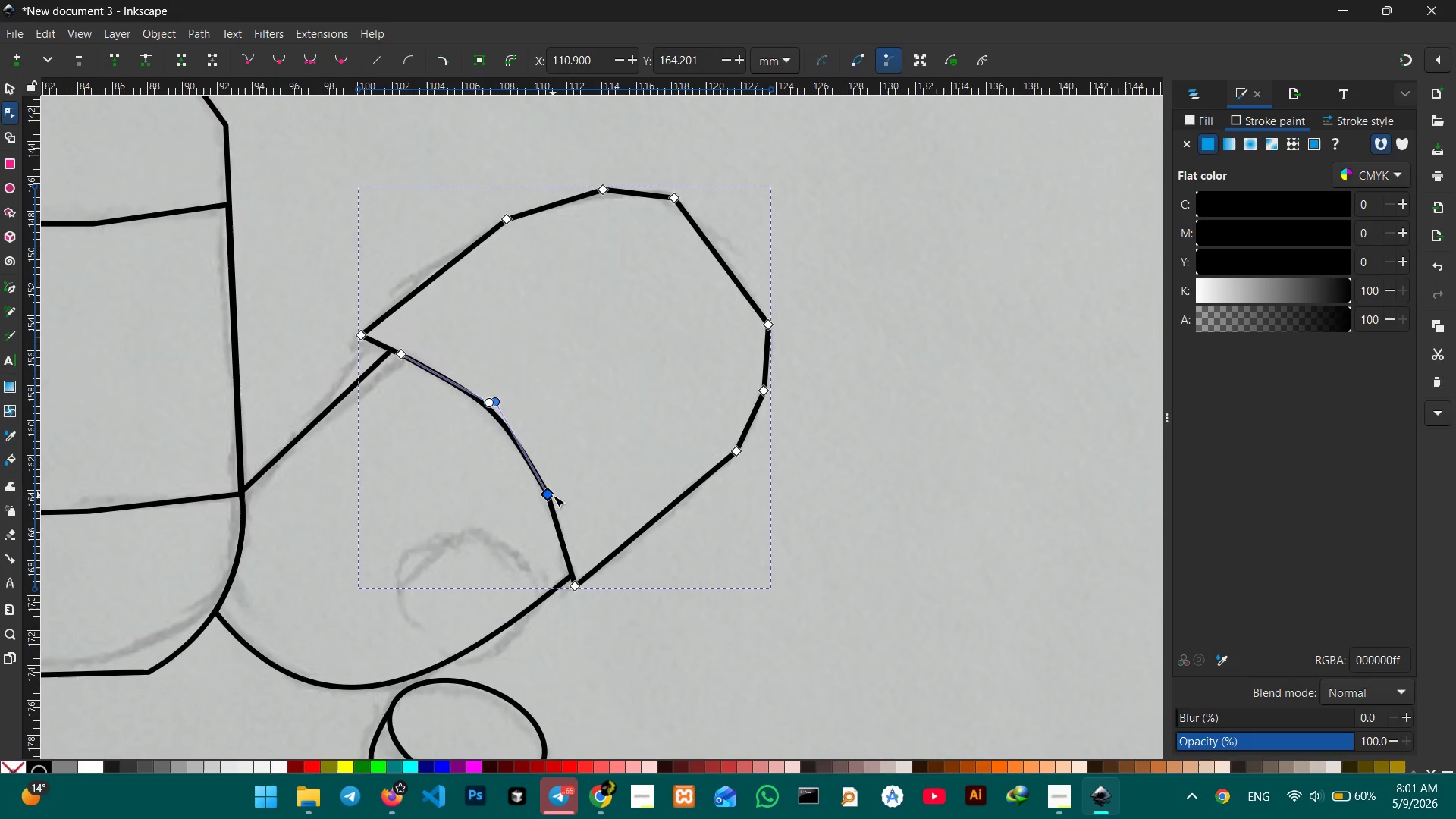 
key(Backspace)
 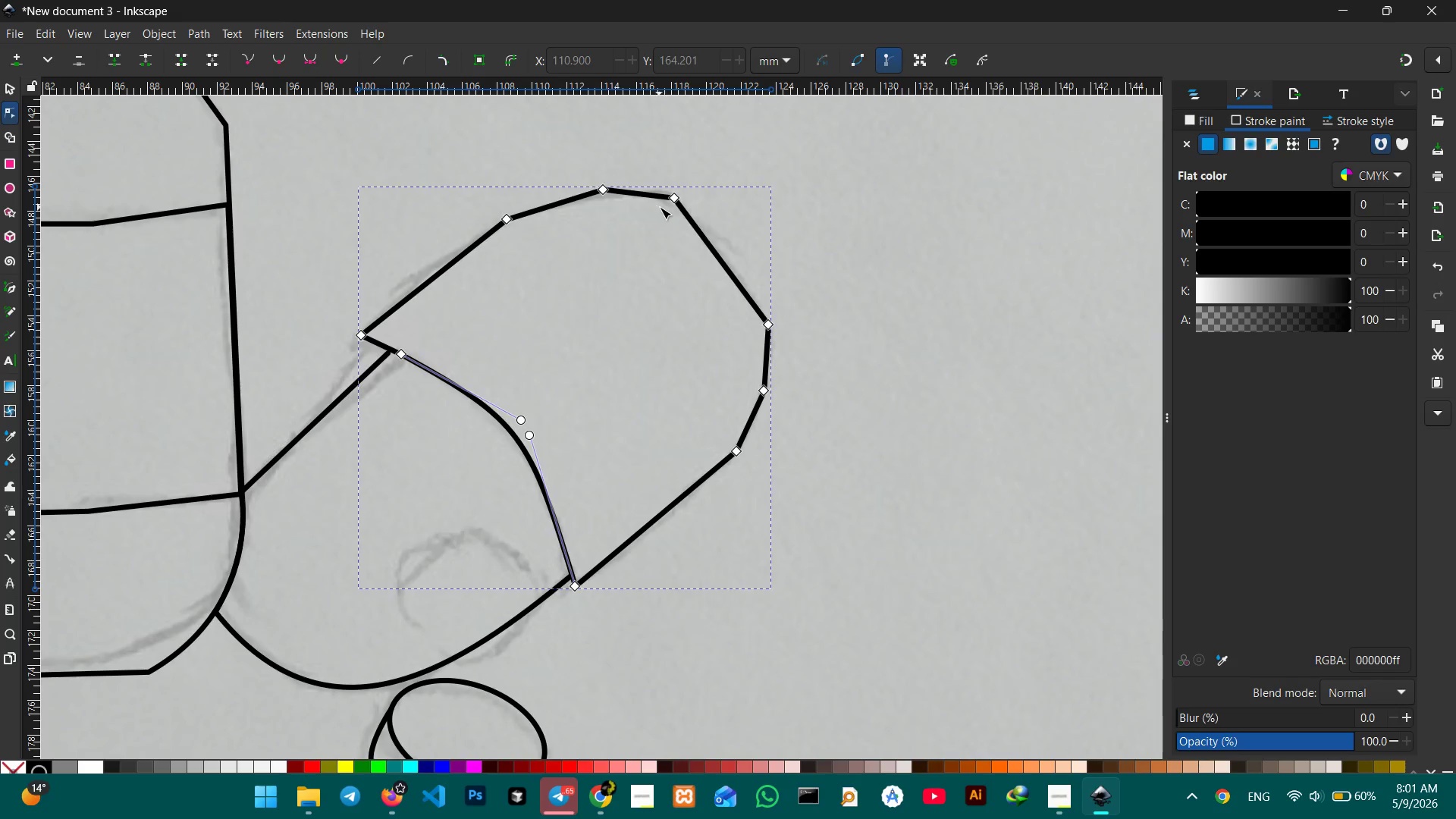 
left_click([603, 190])
 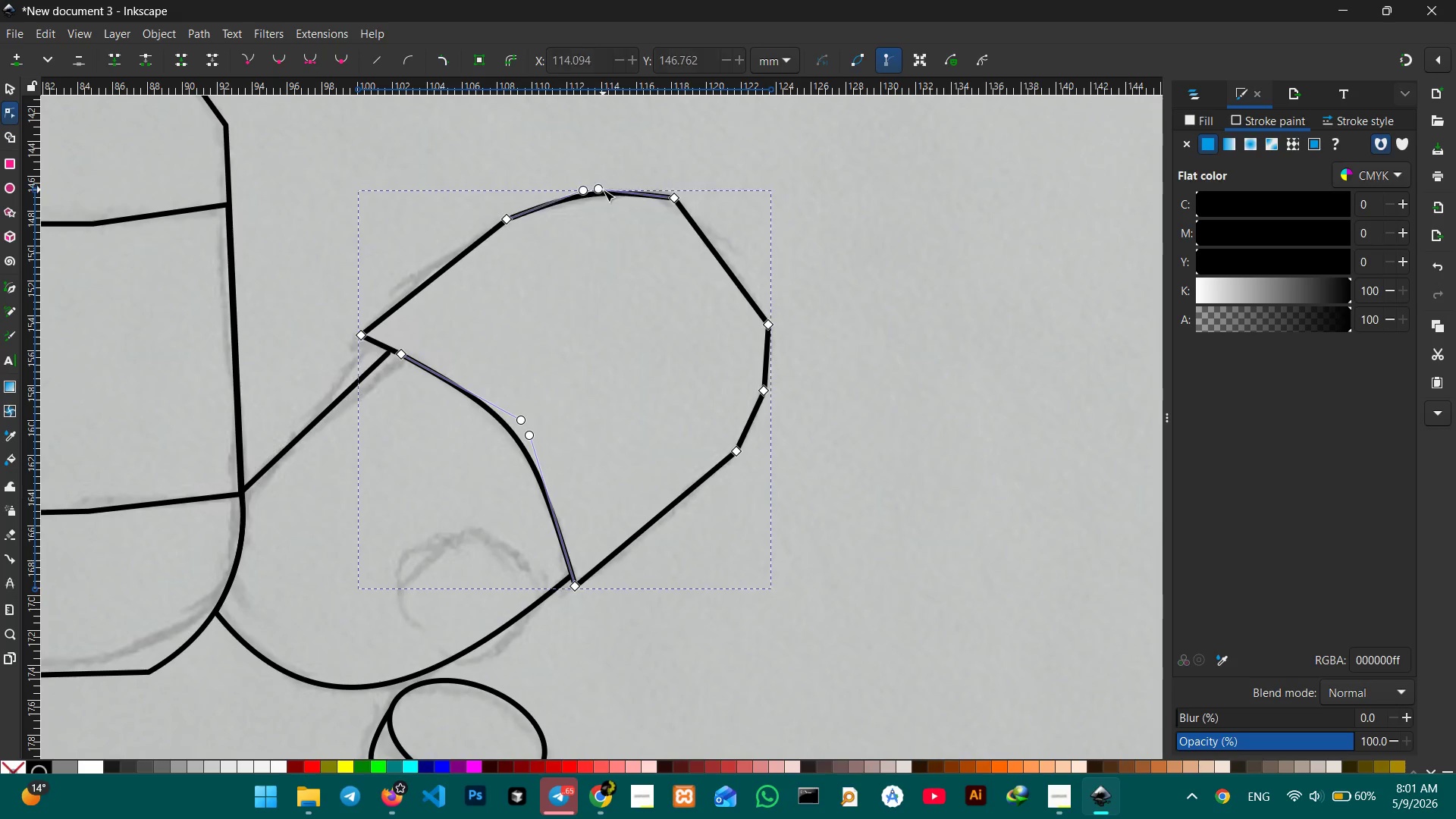 
key(Backspace)
 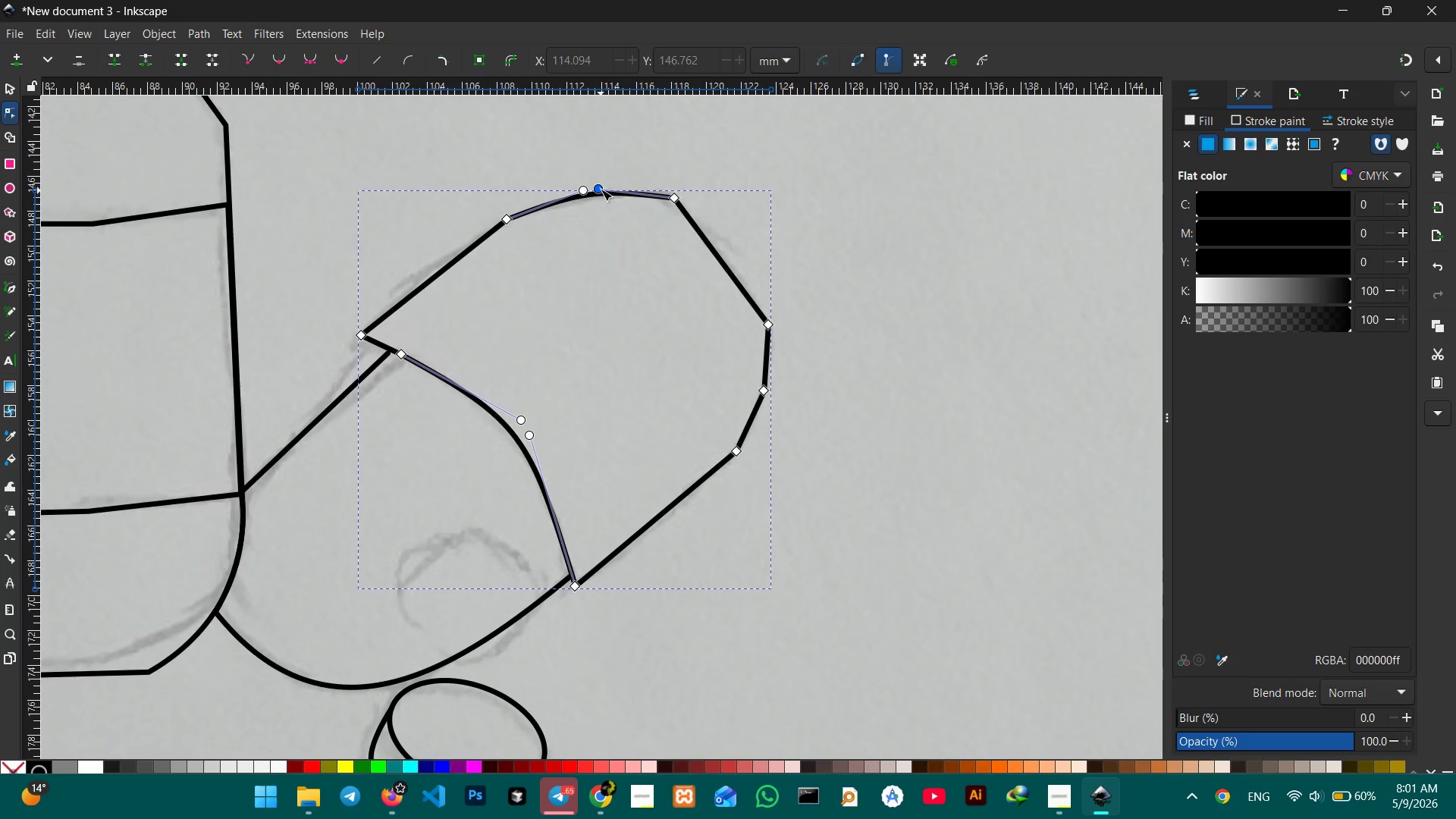 
left_click_drag(start_coordinate=[601, 189], to_coordinate=[599, 165])
 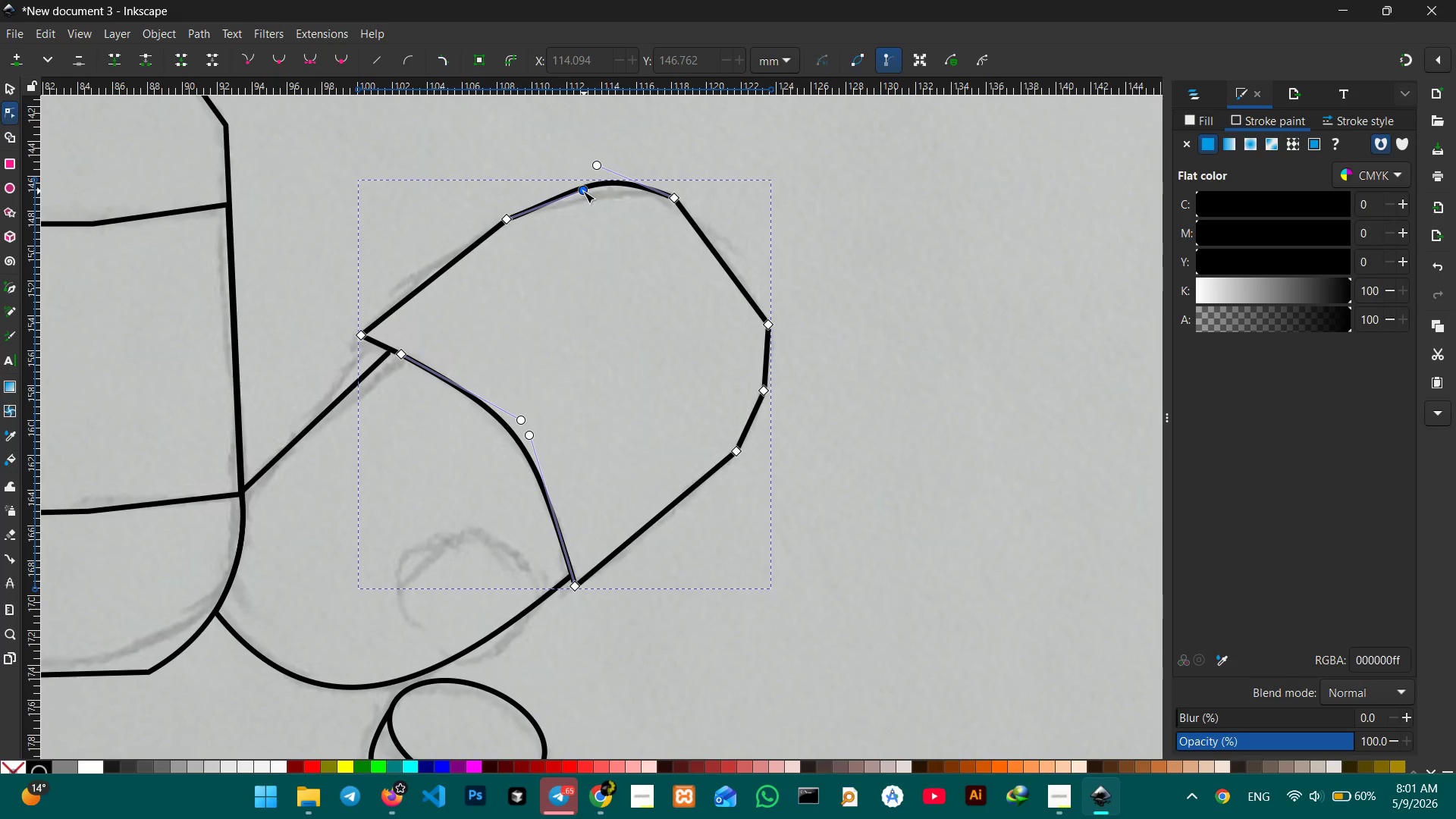 
left_click_drag(start_coordinate=[584, 191], to_coordinate=[582, 178])
 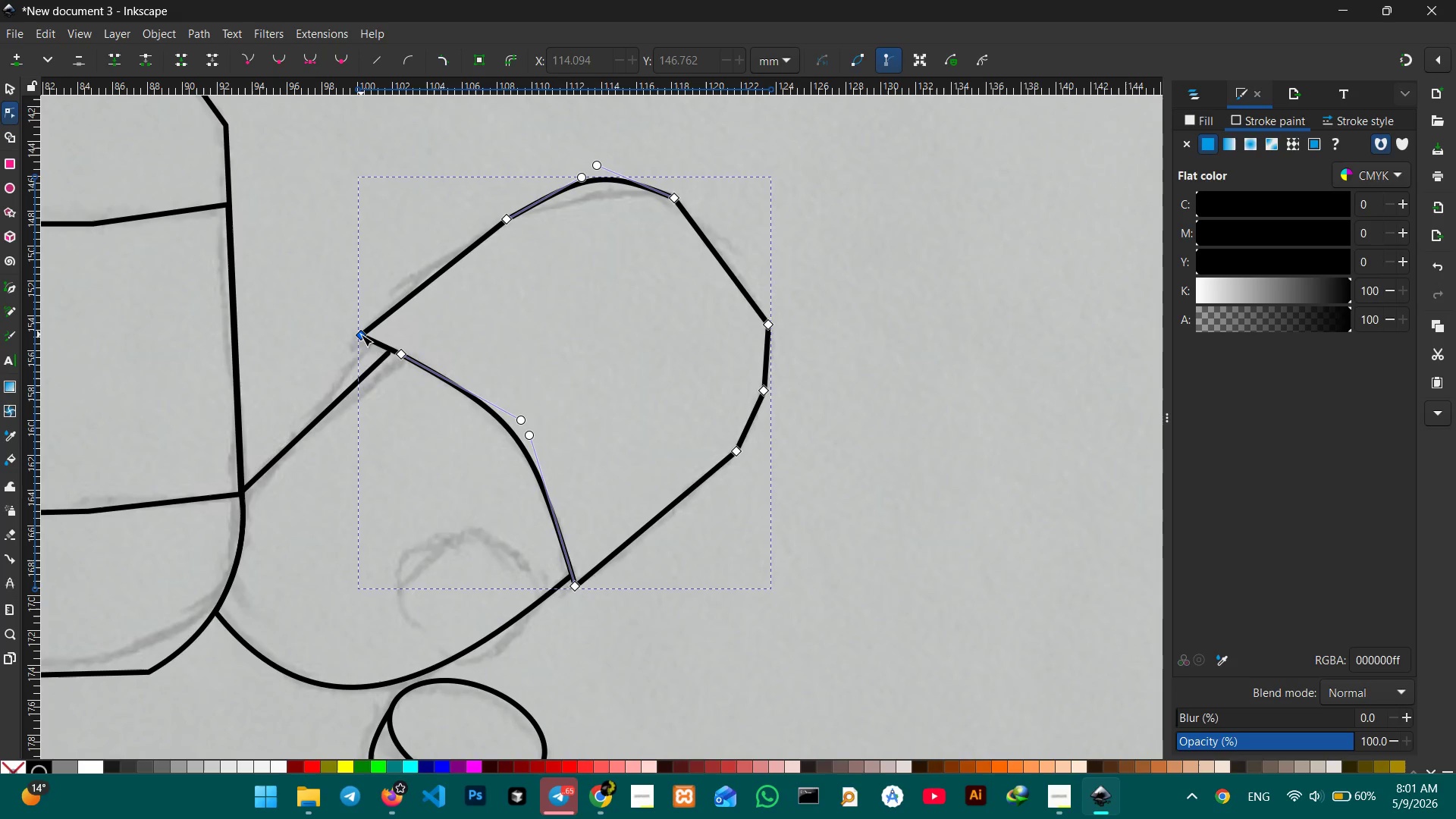 
left_click_drag(start_coordinate=[361, 334], to_coordinate=[378, 339])
 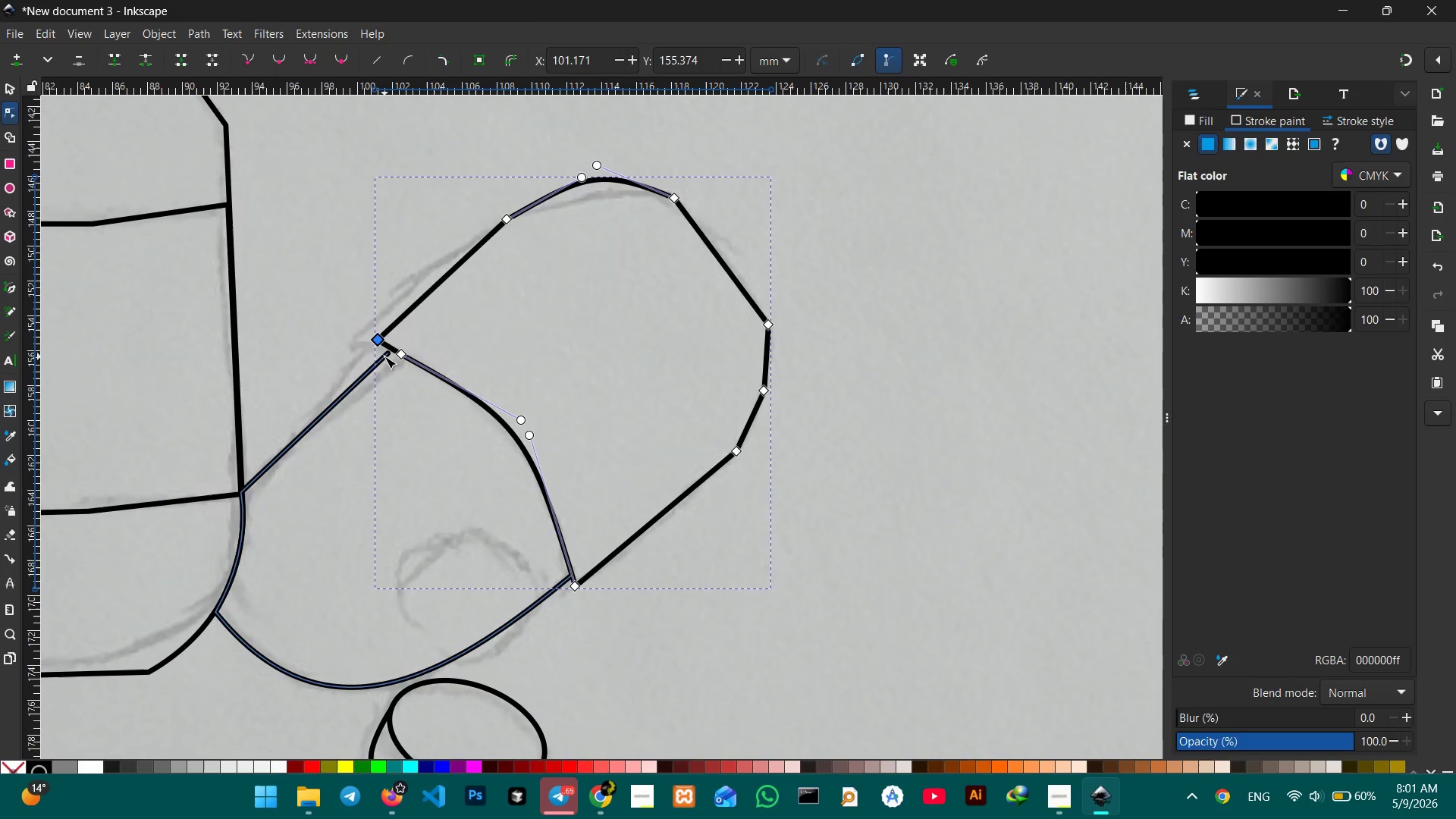 
left_click([384, 356])
 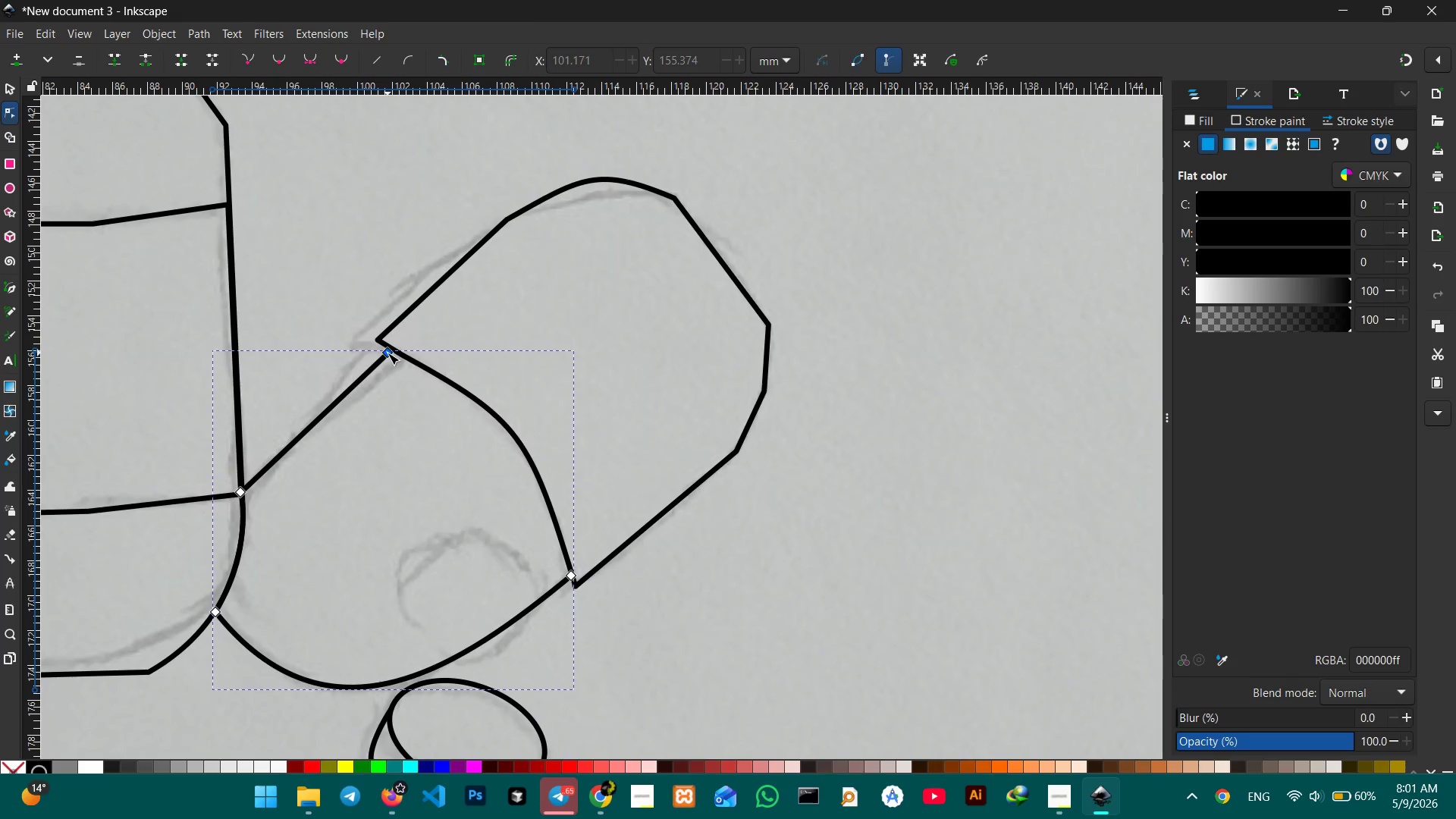 
left_click_drag(start_coordinate=[388, 353], to_coordinate=[394, 352])
 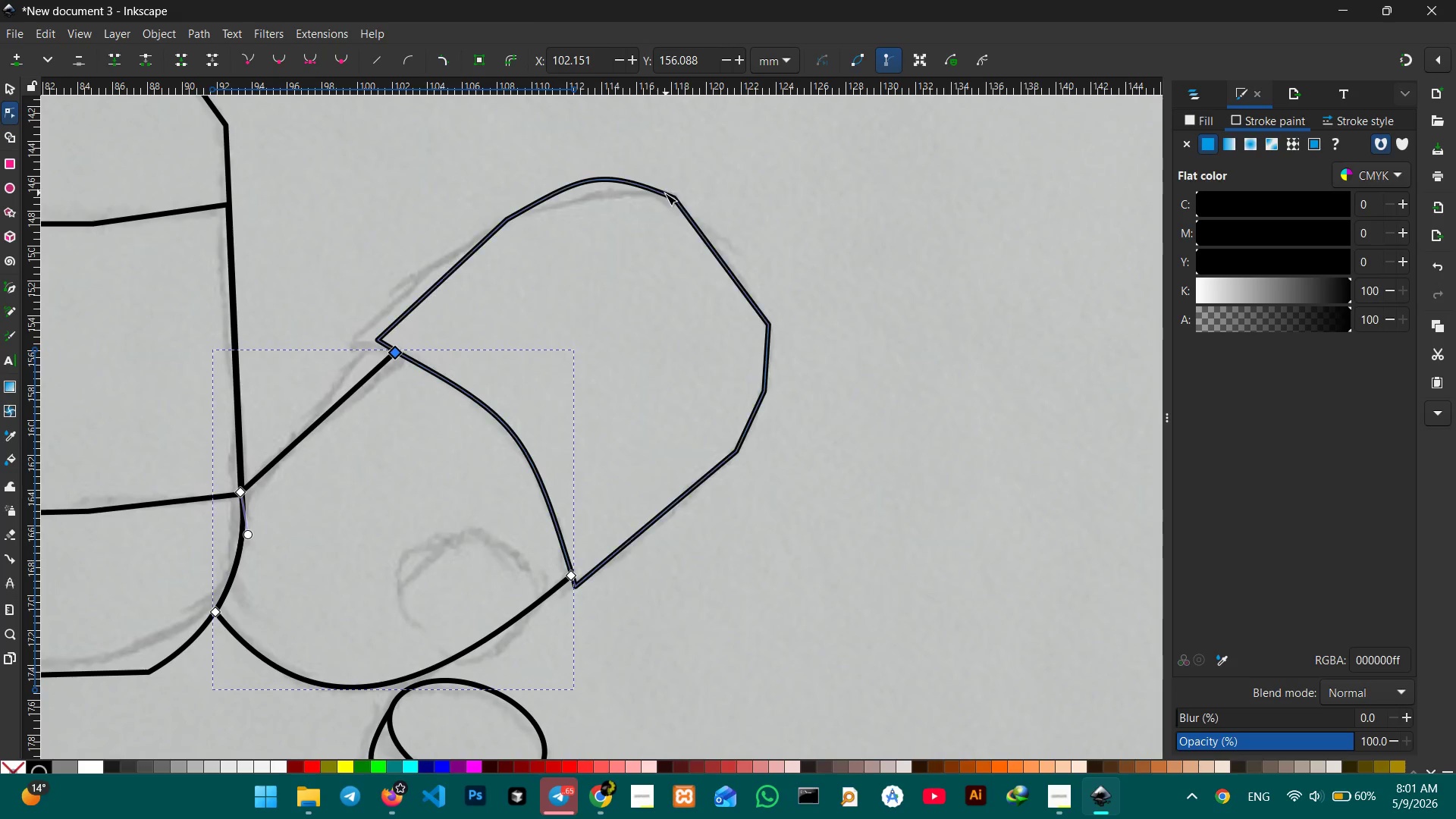 
left_click([665, 194])
 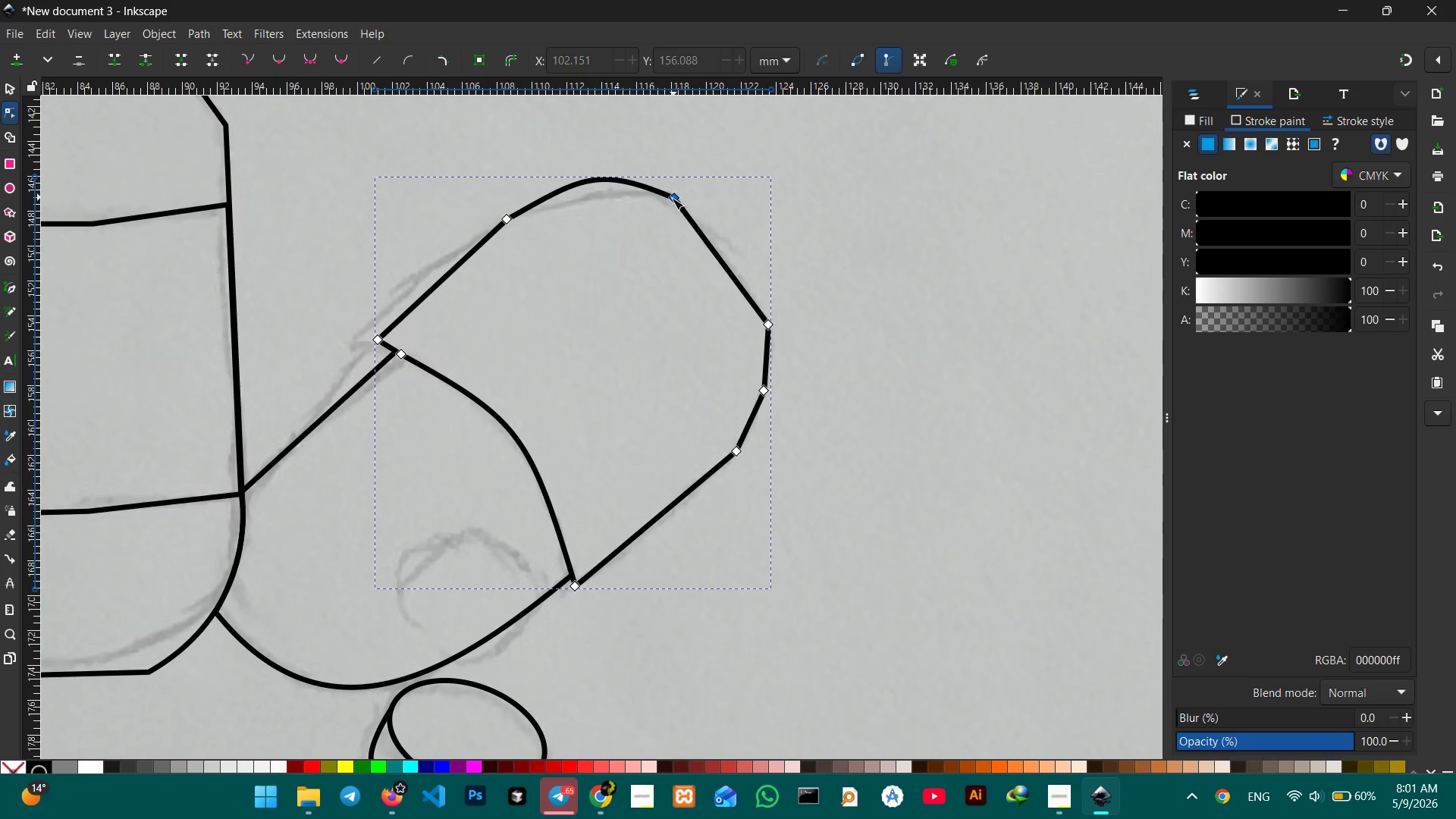 
left_click_drag(start_coordinate=[673, 197], to_coordinate=[664, 202])
 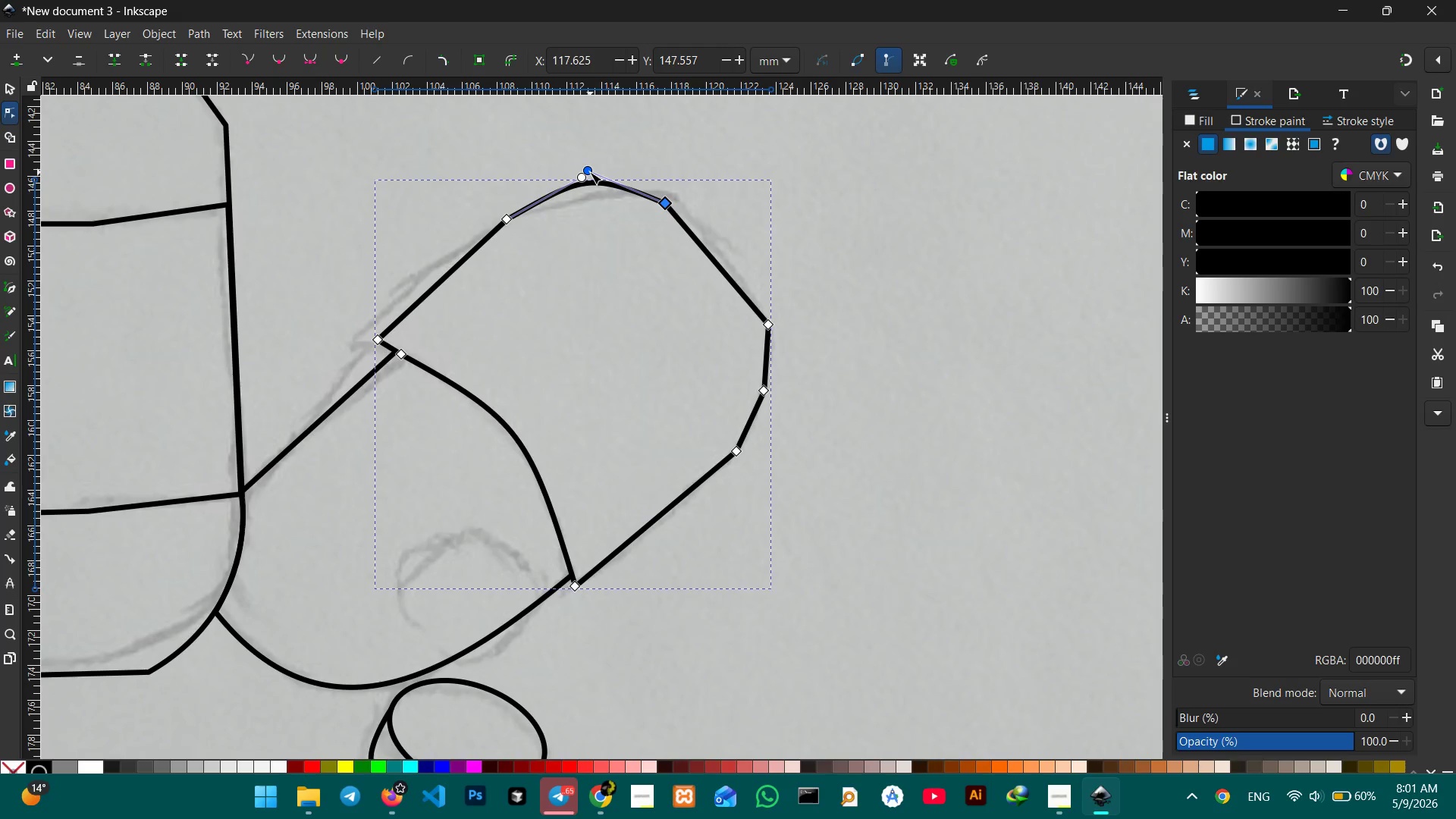 
left_click_drag(start_coordinate=[590, 172], to_coordinate=[628, 175])
 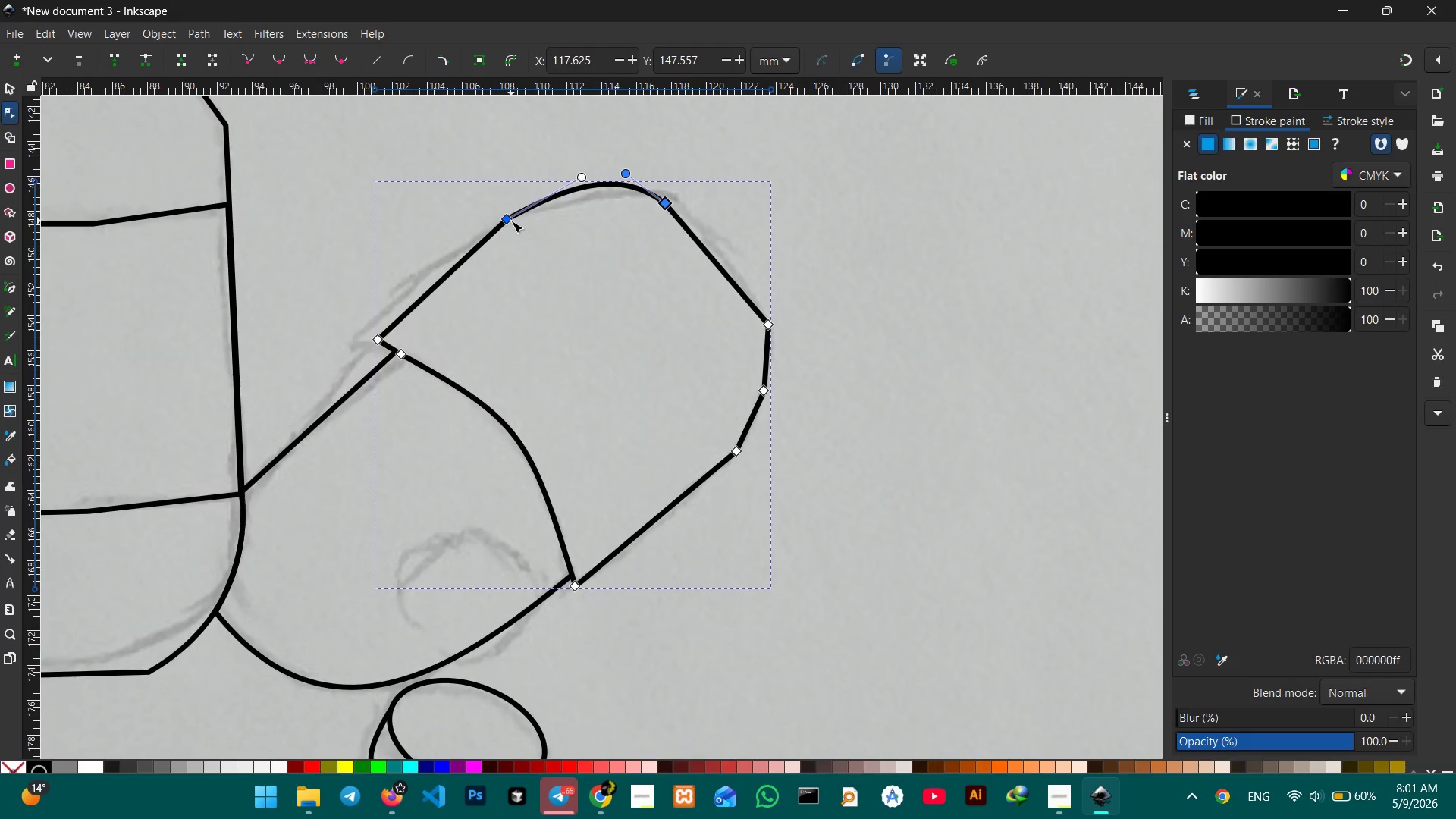 
left_click_drag(start_coordinate=[508, 221], to_coordinate=[513, 226])
 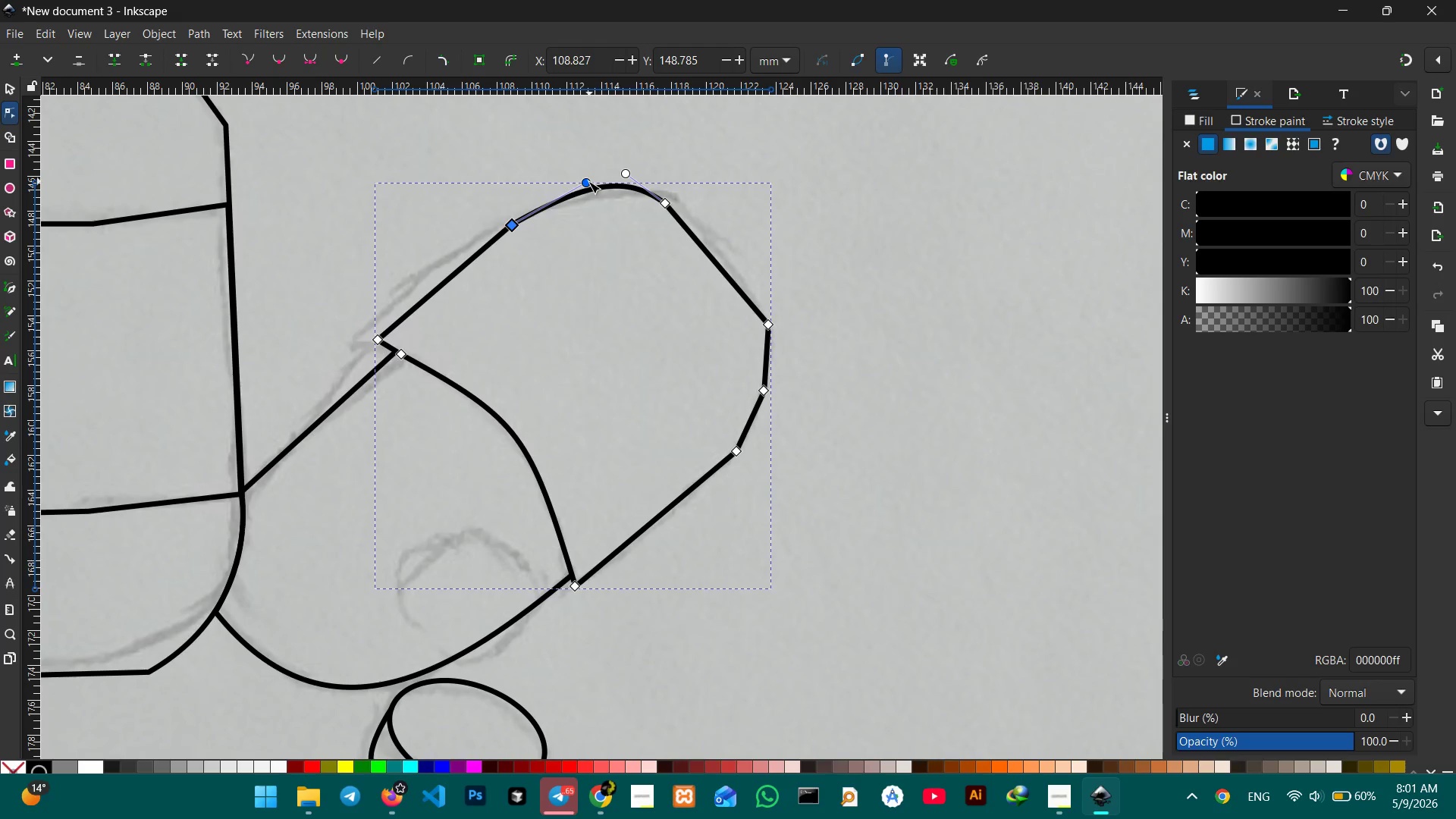 
left_click_drag(start_coordinate=[588, 181], to_coordinate=[563, 188])
 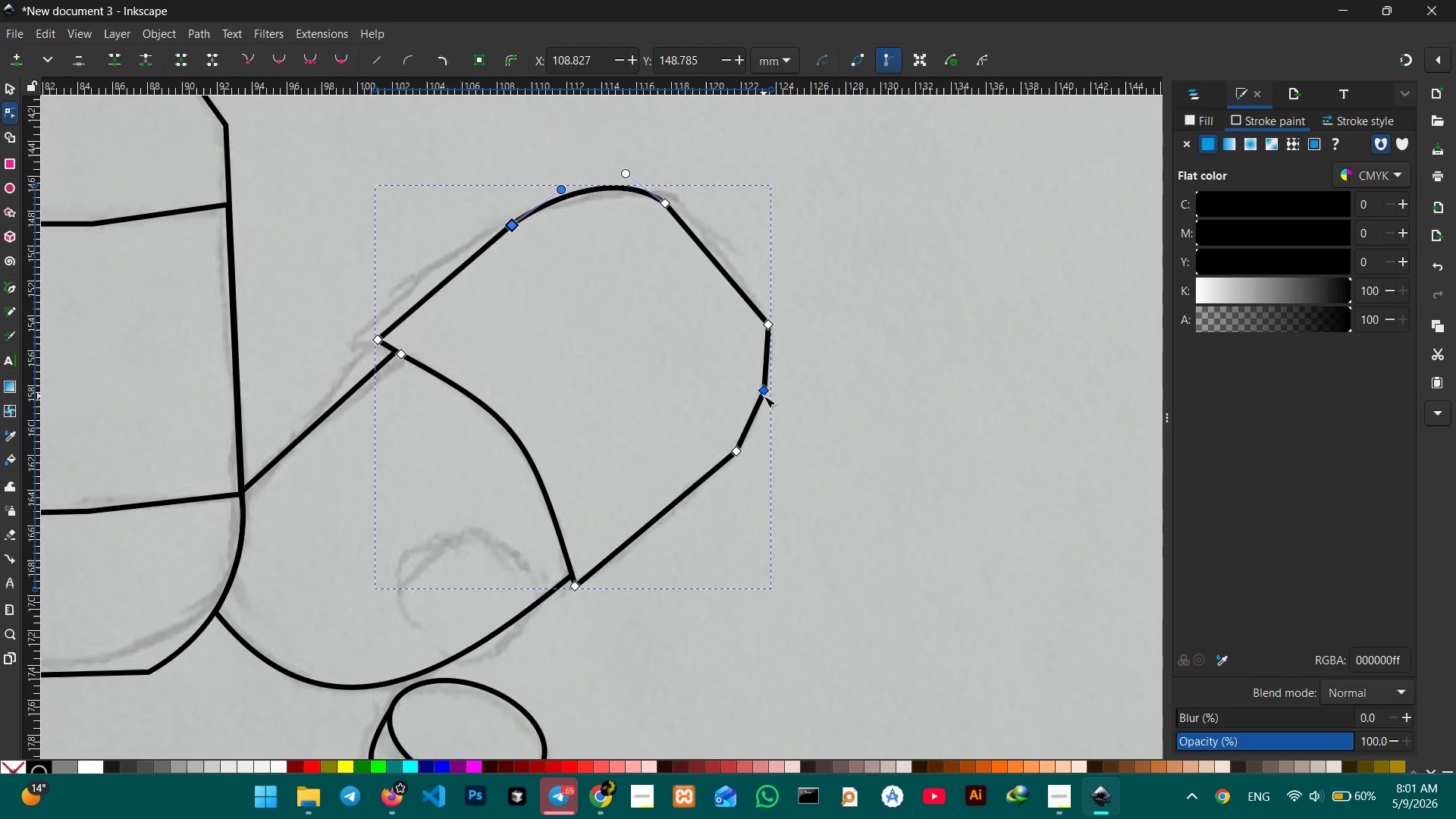 
left_click([764, 393])
 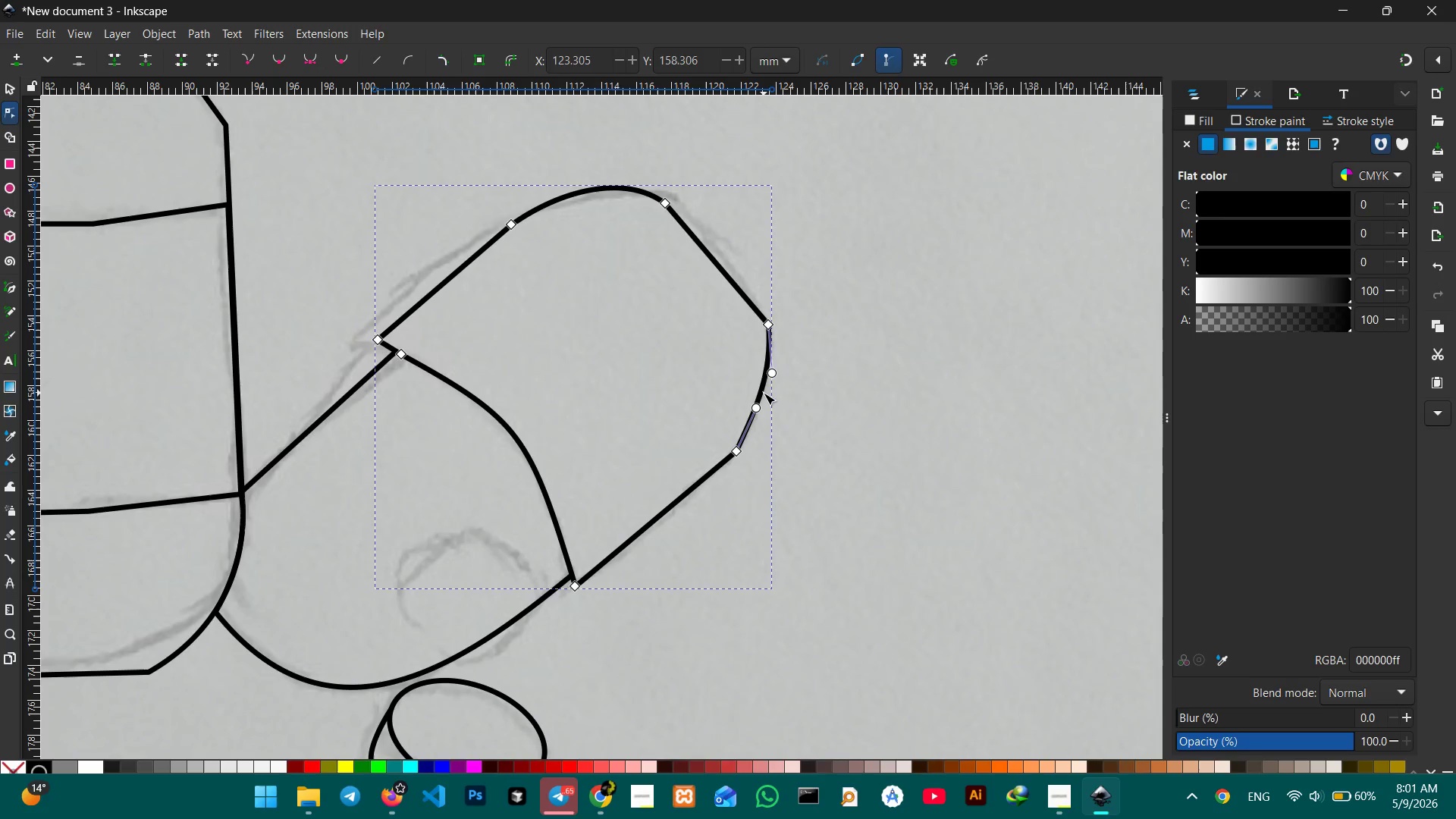 
key(Backspace)
 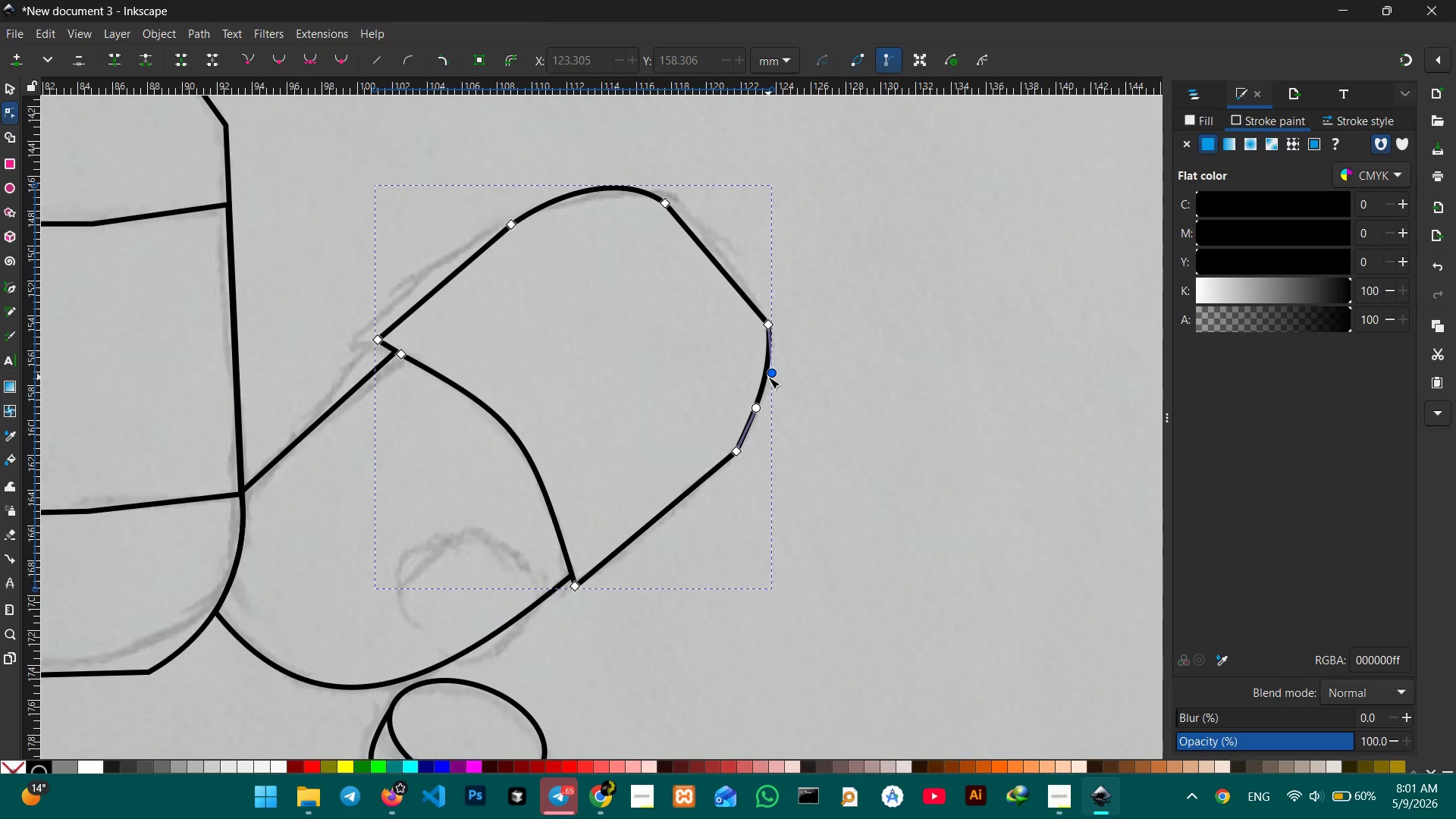 
left_click_drag(start_coordinate=[768, 376], to_coordinate=[784, 388])
 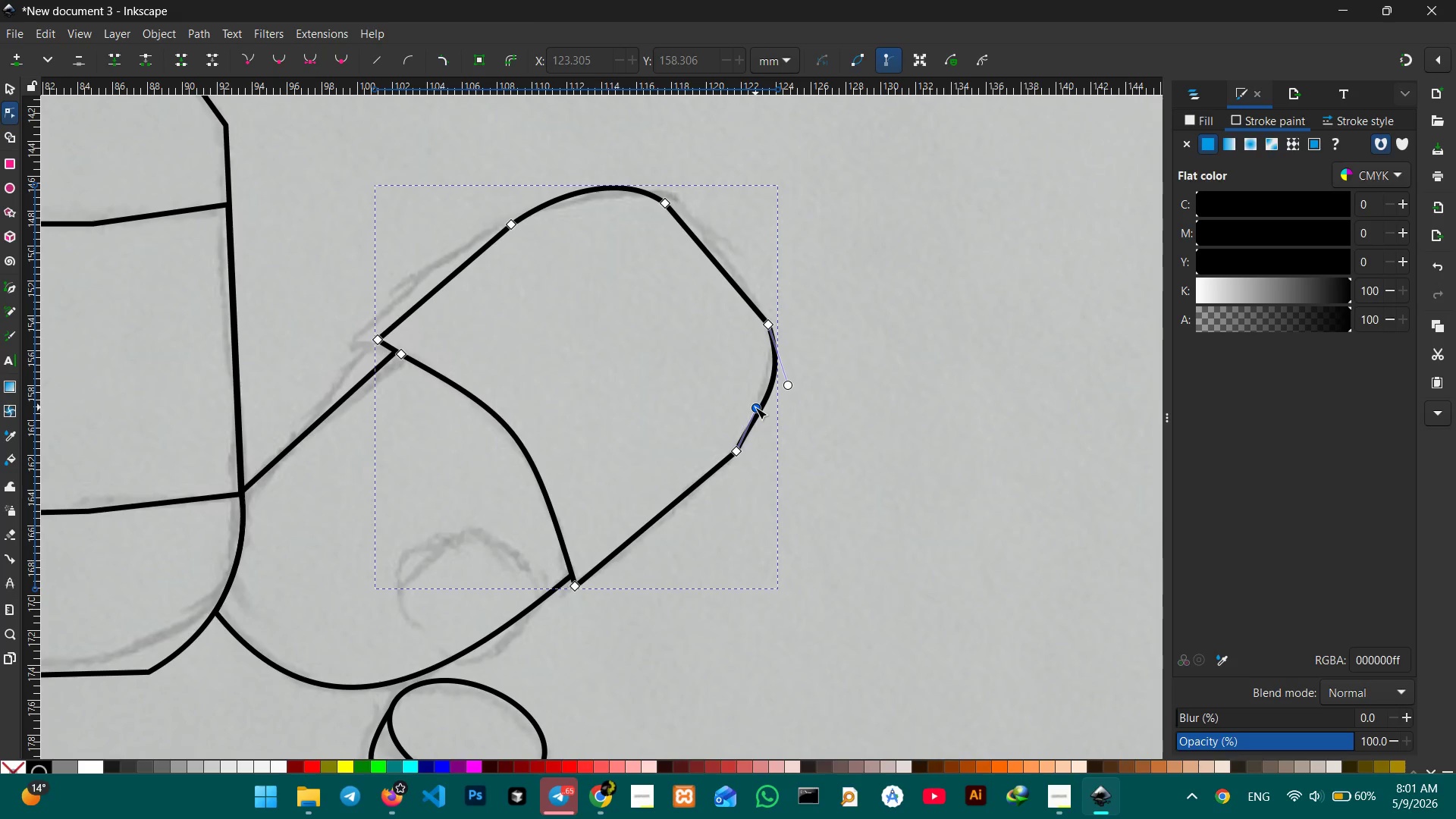 
left_click_drag(start_coordinate=[755, 407], to_coordinate=[763, 423])
 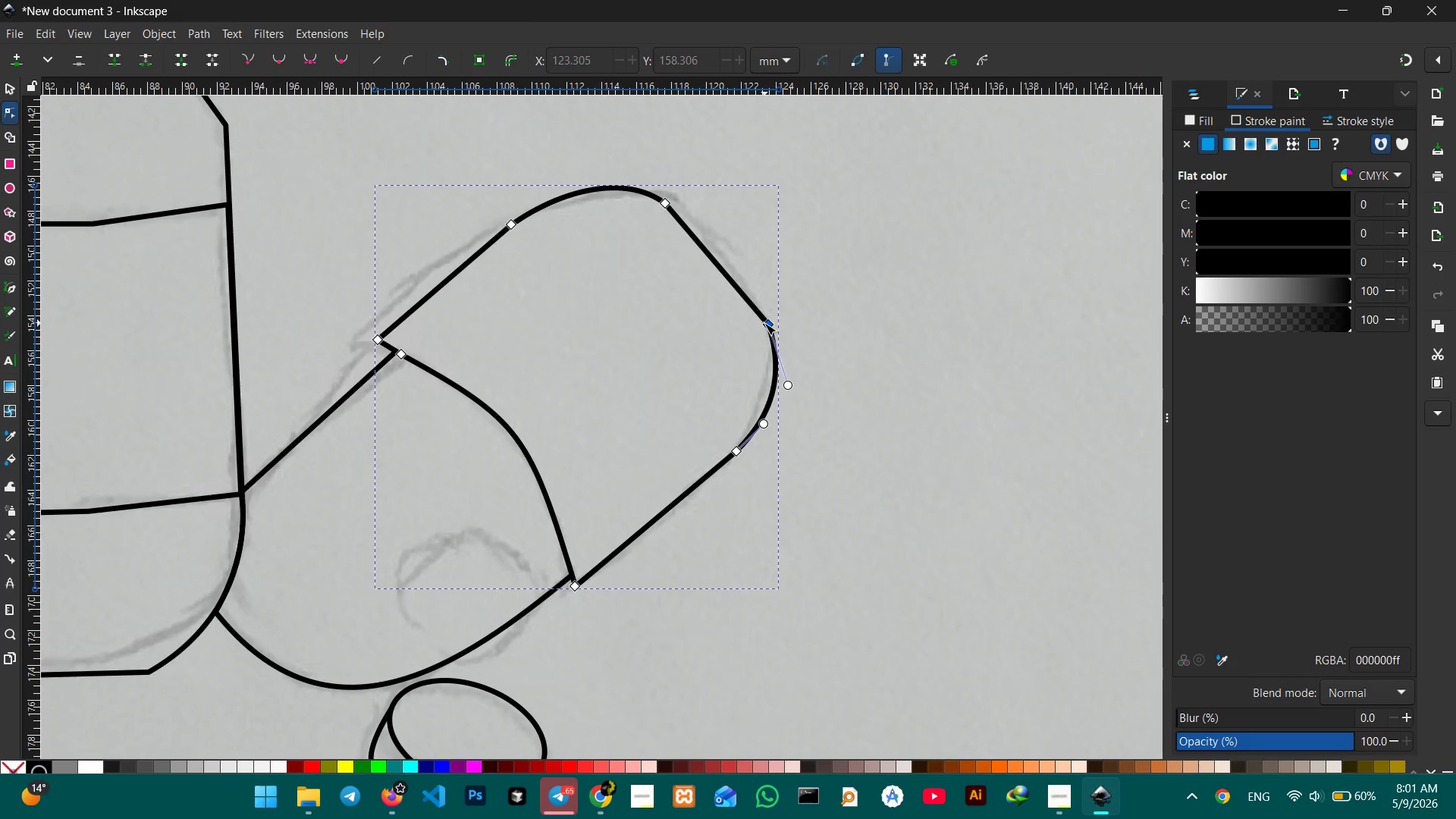 
left_click_drag(start_coordinate=[764, 323], to_coordinate=[755, 312])
 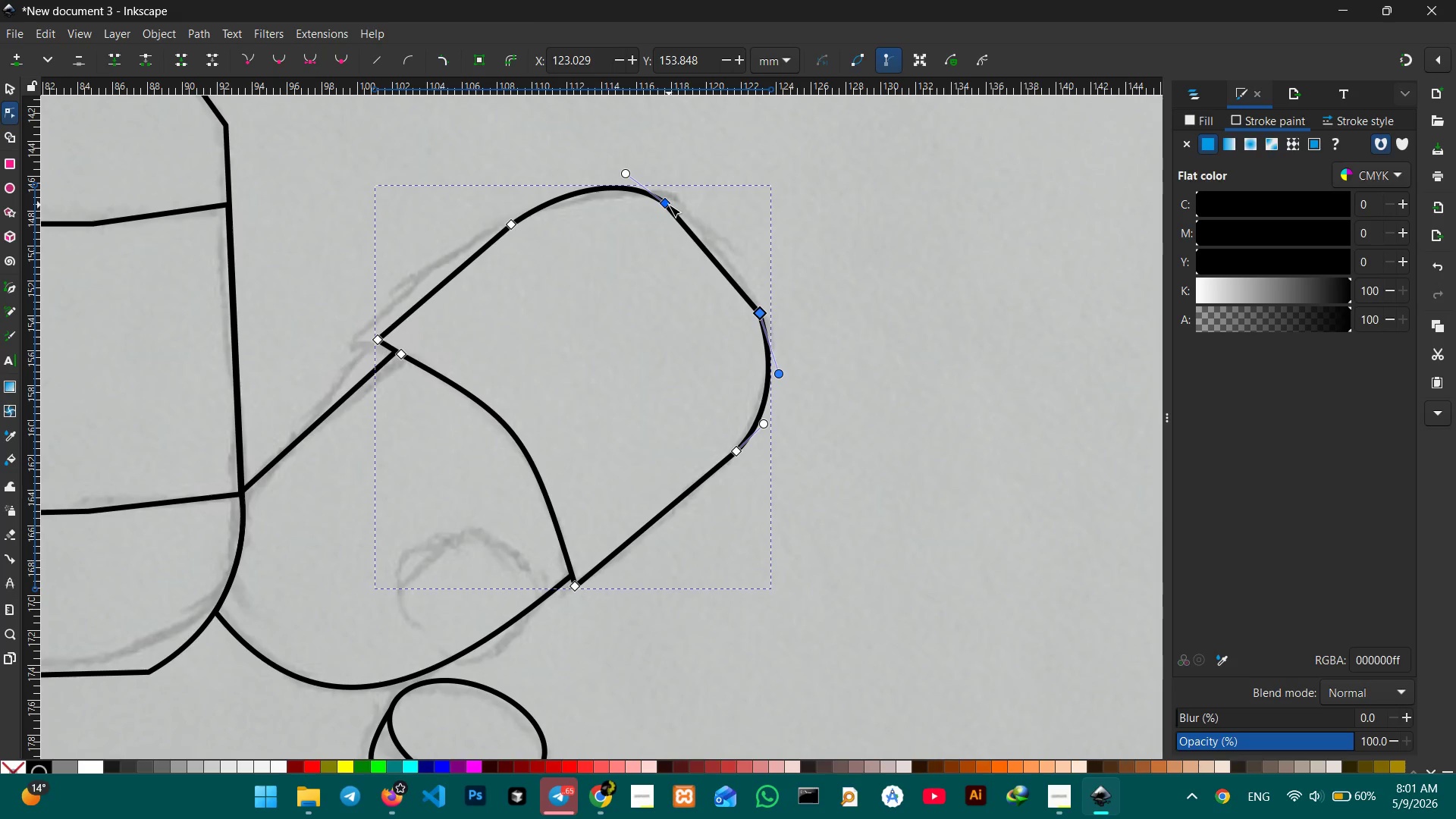 
left_click_drag(start_coordinate=[669, 205], to_coordinate=[684, 221])
 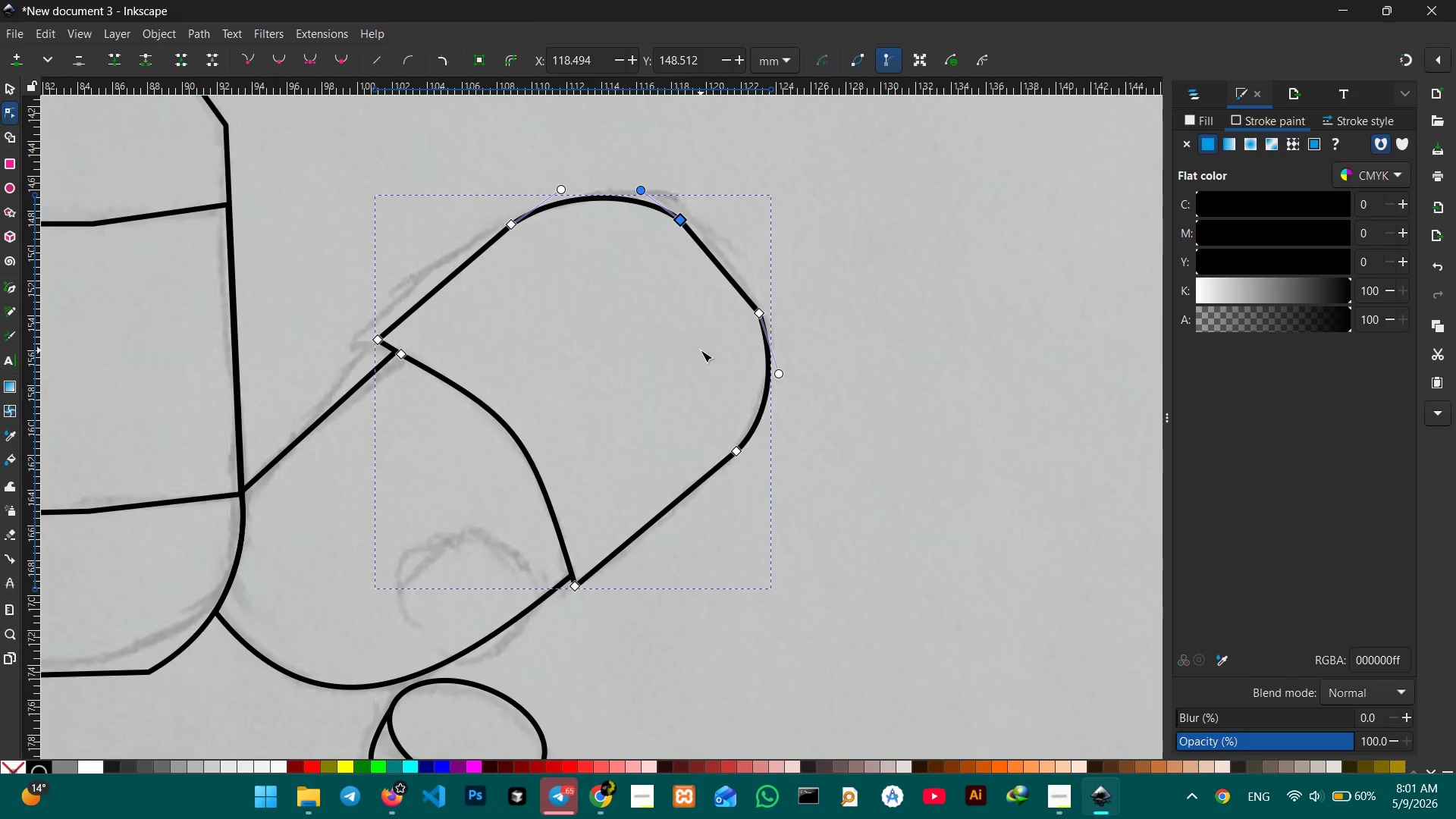 
scroll: coordinate [699, 351], scroll_direction: down, amount: 3.0
 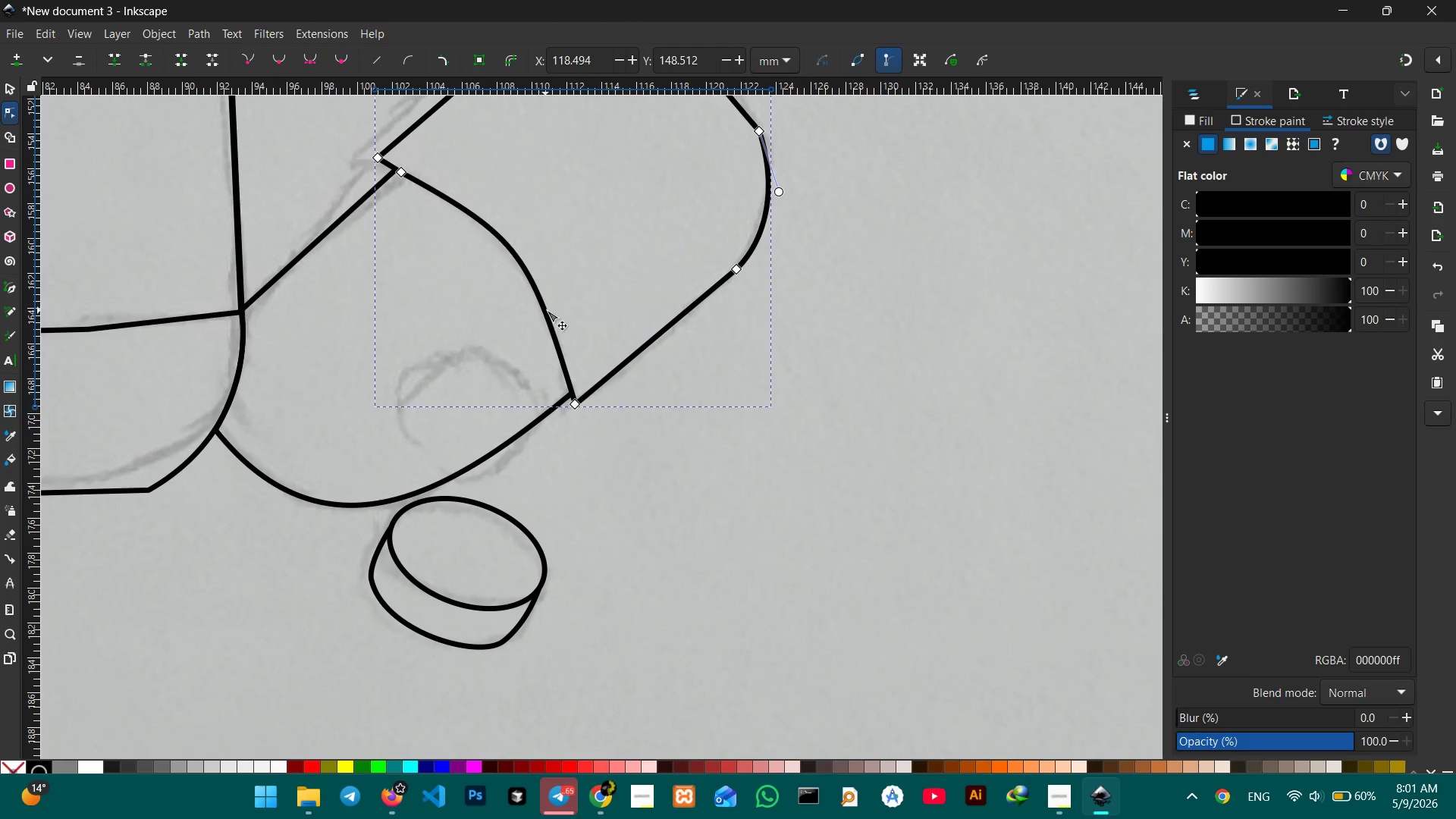 
left_click([549, 309])
 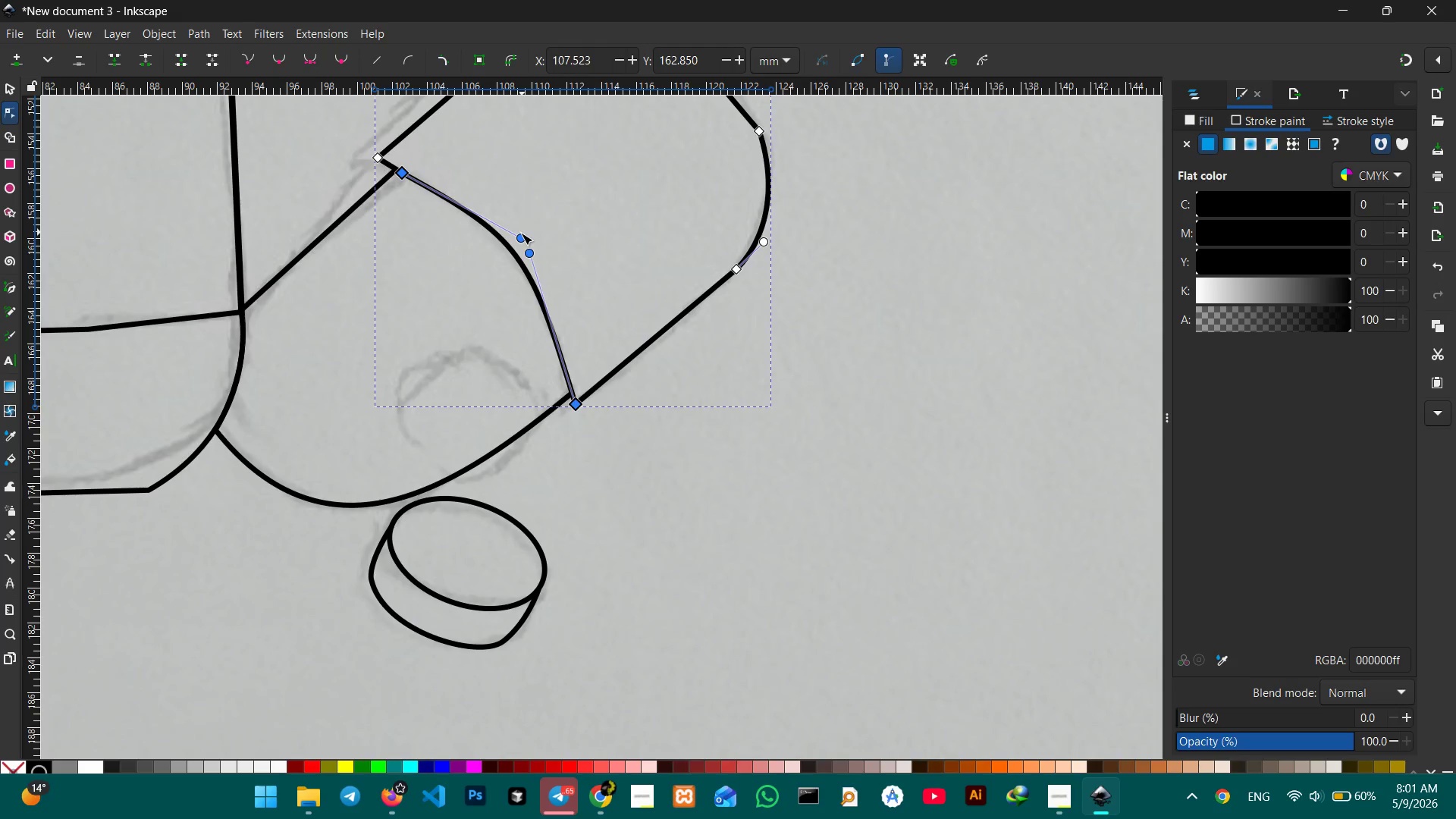 
left_click_drag(start_coordinate=[519, 234], to_coordinate=[500, 242])
 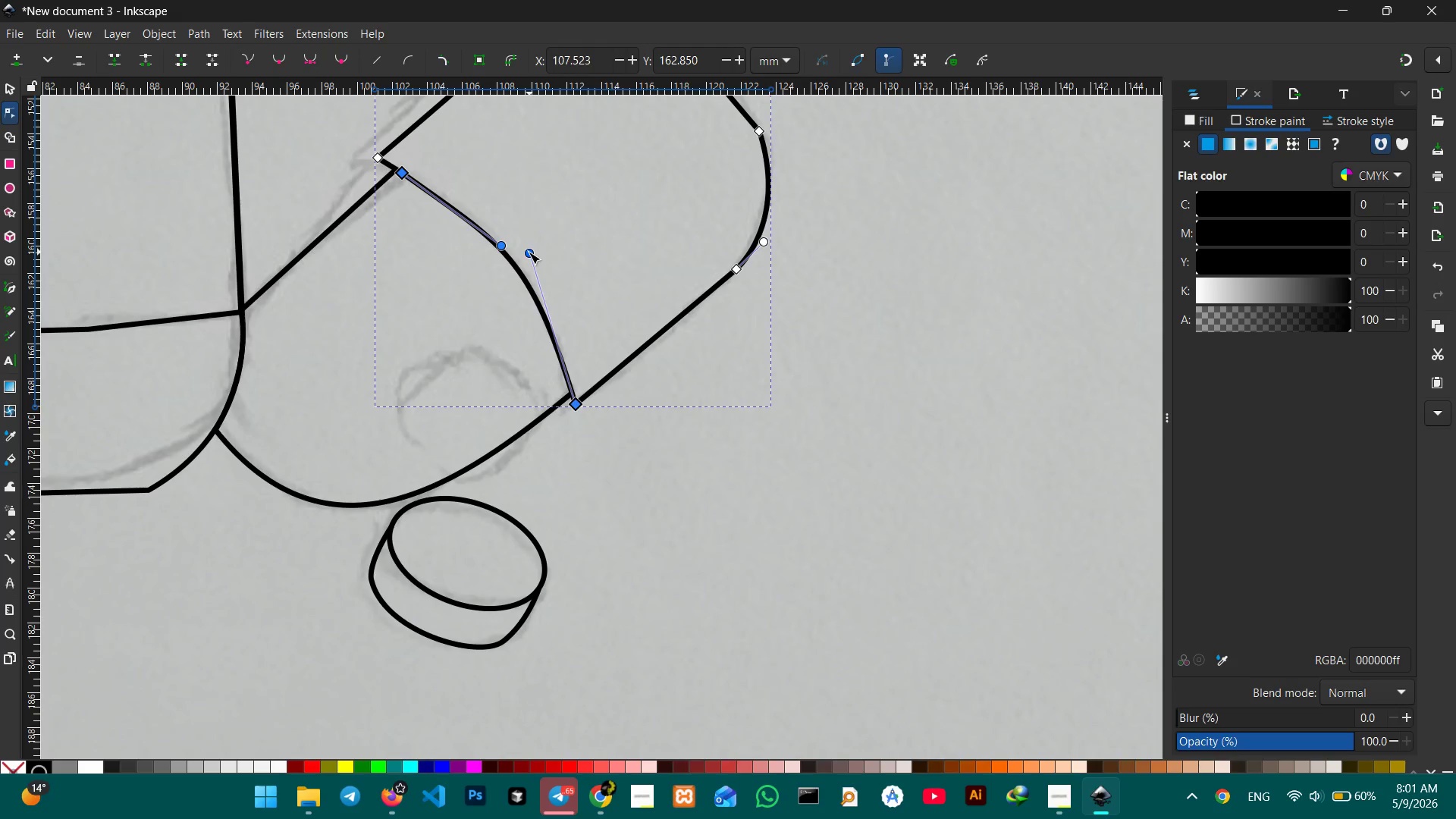 
left_click_drag(start_coordinate=[529, 252], to_coordinate=[522, 253])
 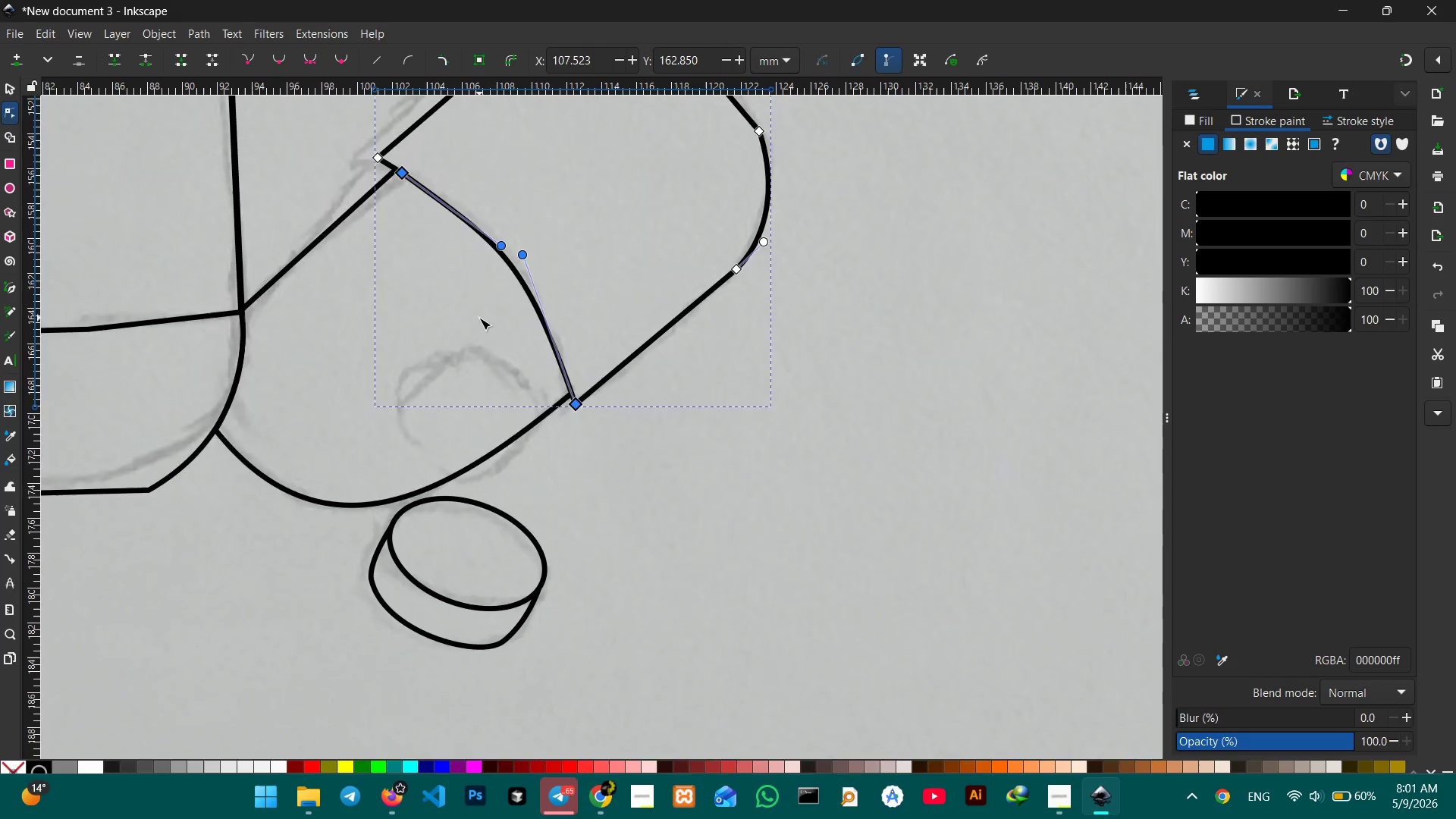 
scroll: coordinate [479, 318], scroll_direction: down, amount: 3.0
 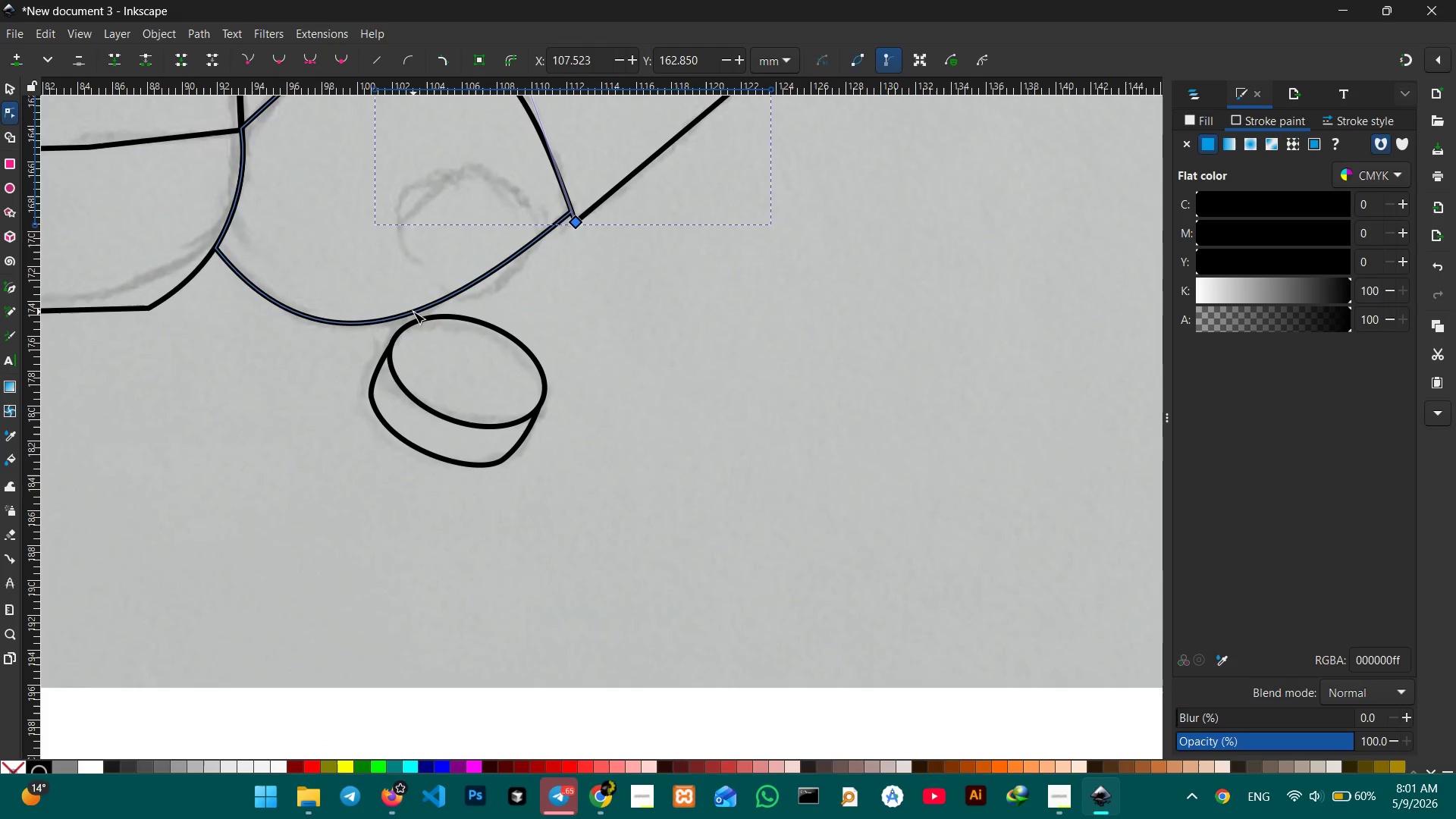 
left_click([413, 311])
 